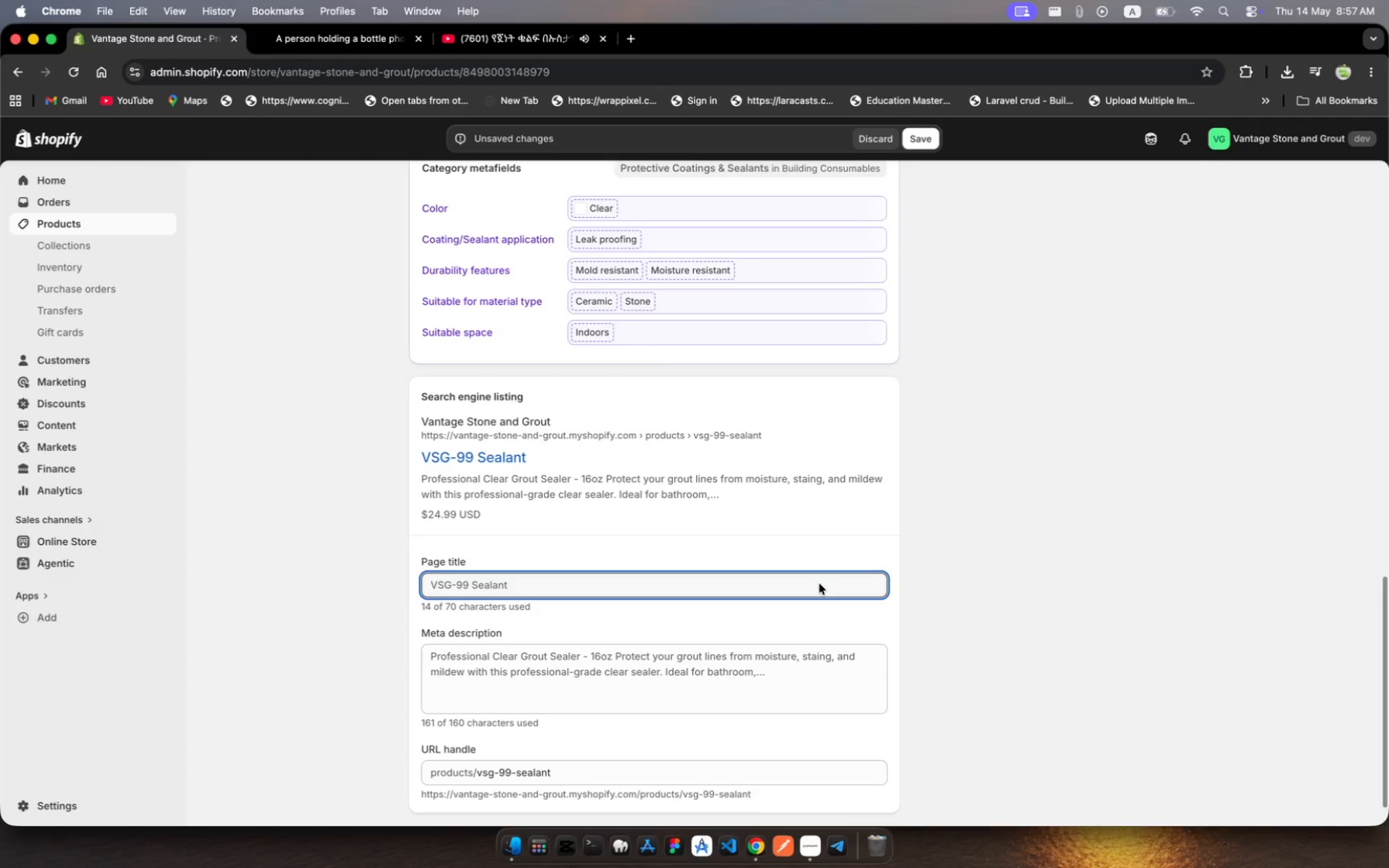 
left_click([714, 577])
 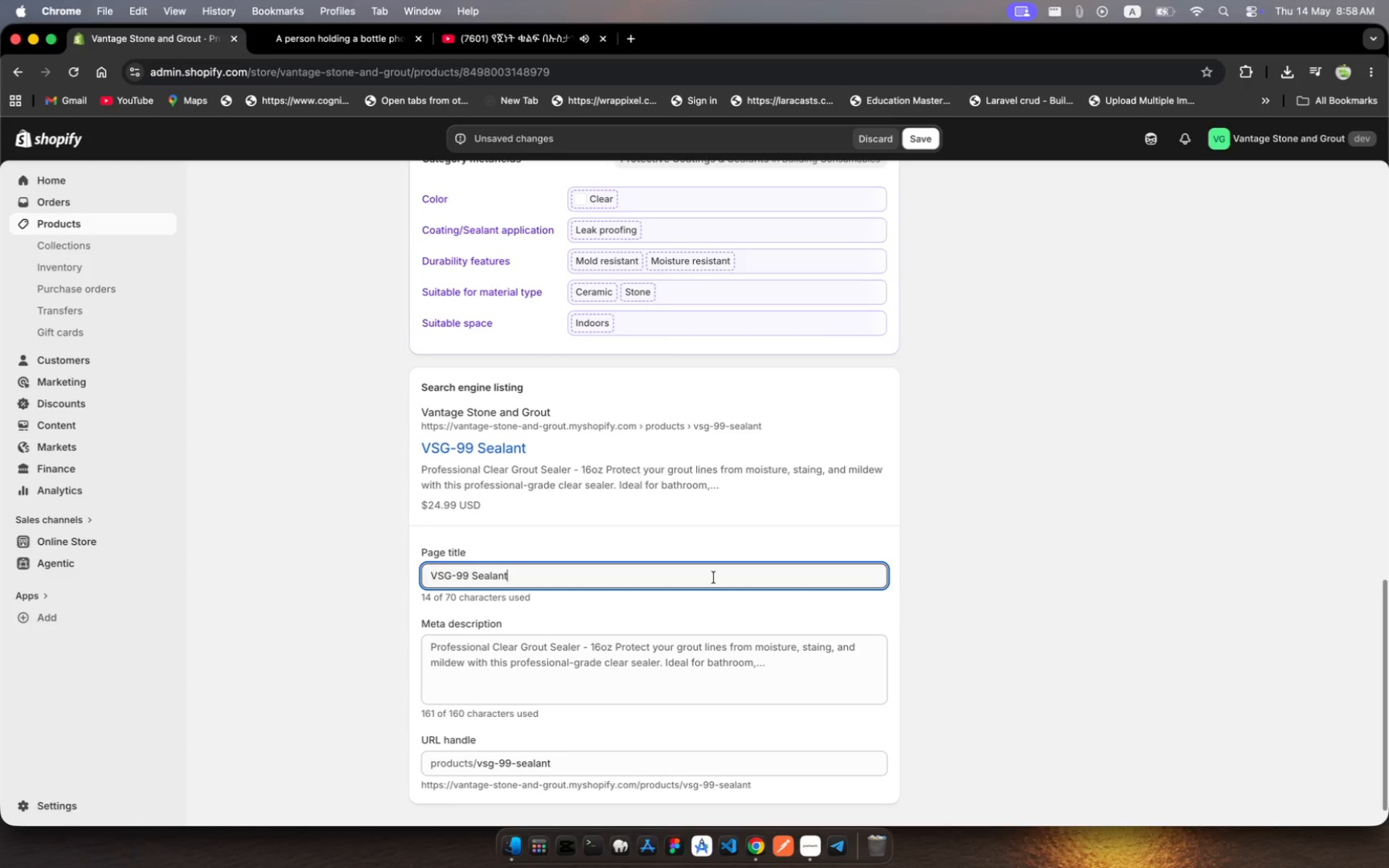 
wait(6.76)
 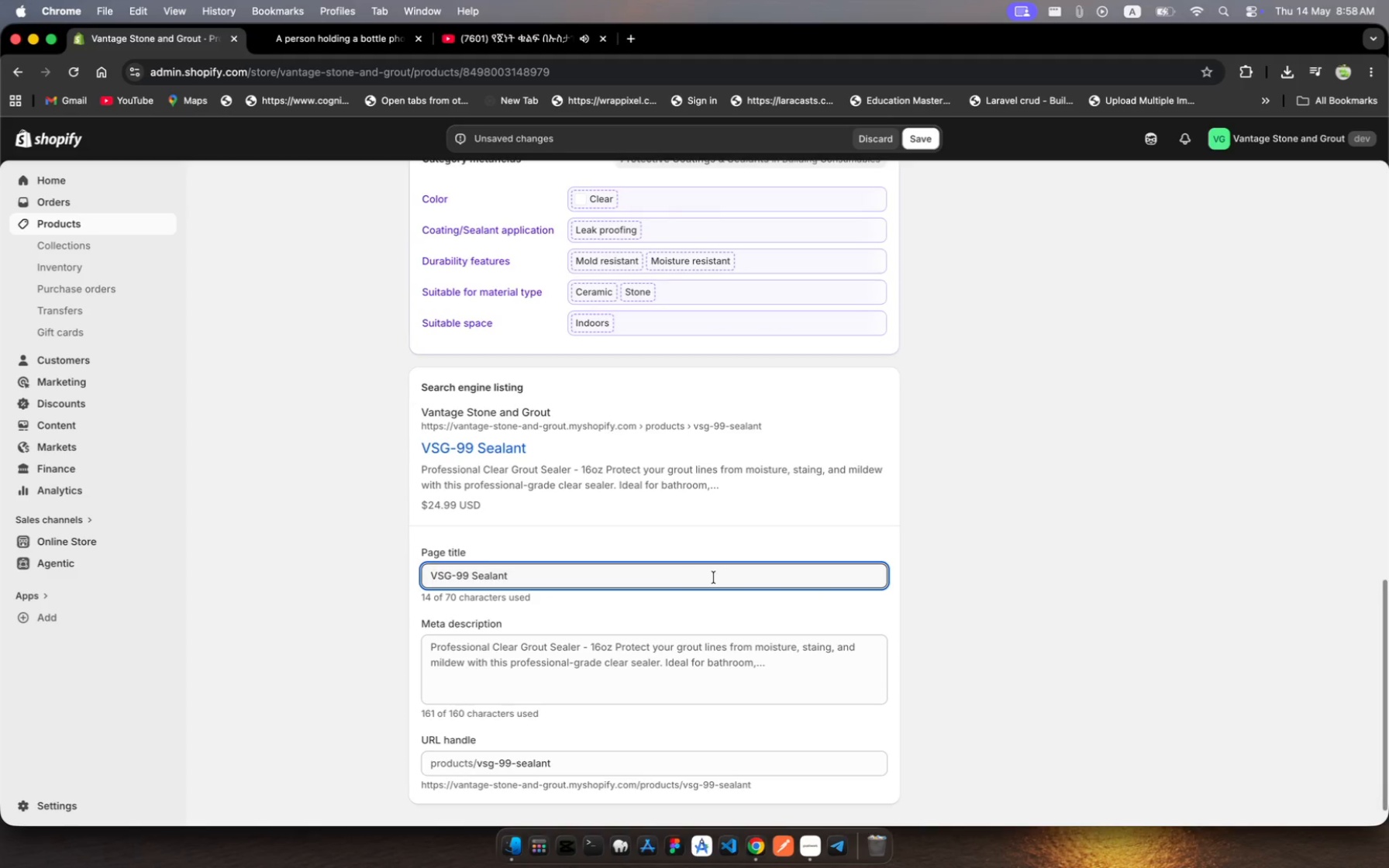 
scroll: coordinate [714, 577], scroll_direction: up, amount: 265.0
 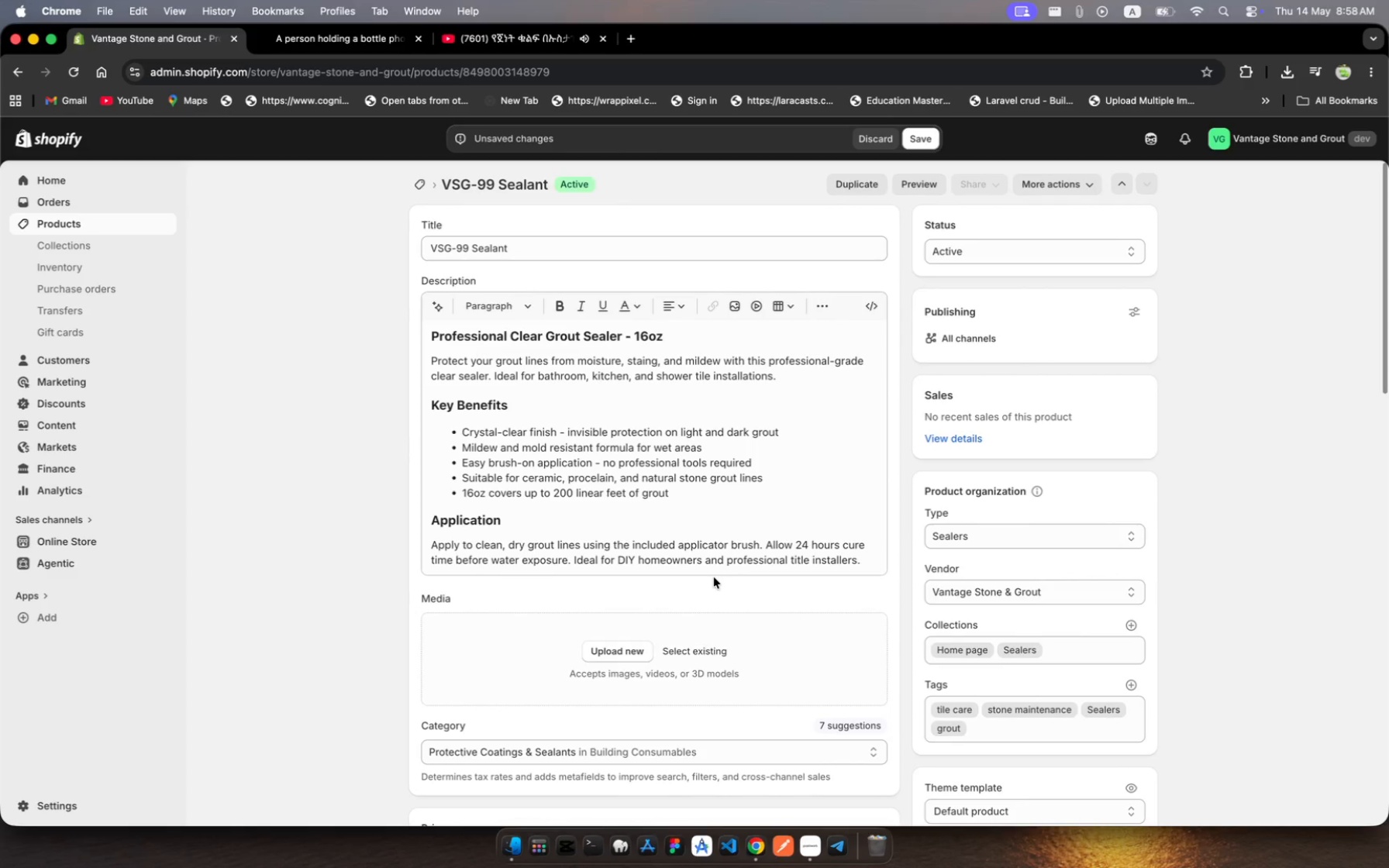 
scroll: coordinate [714, 577], scroll_direction: down, amount: 35.0
 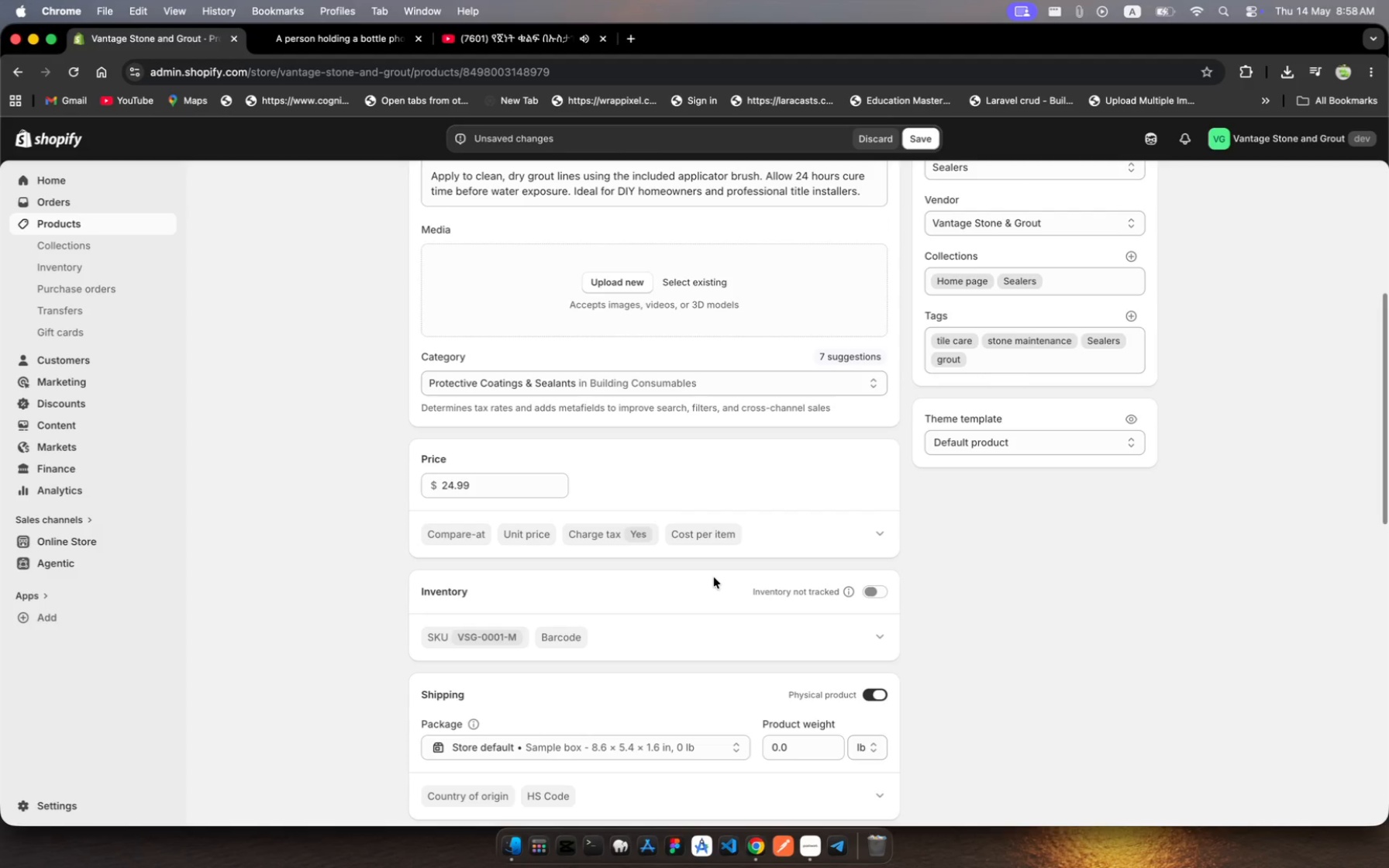 
wait(5.38)
 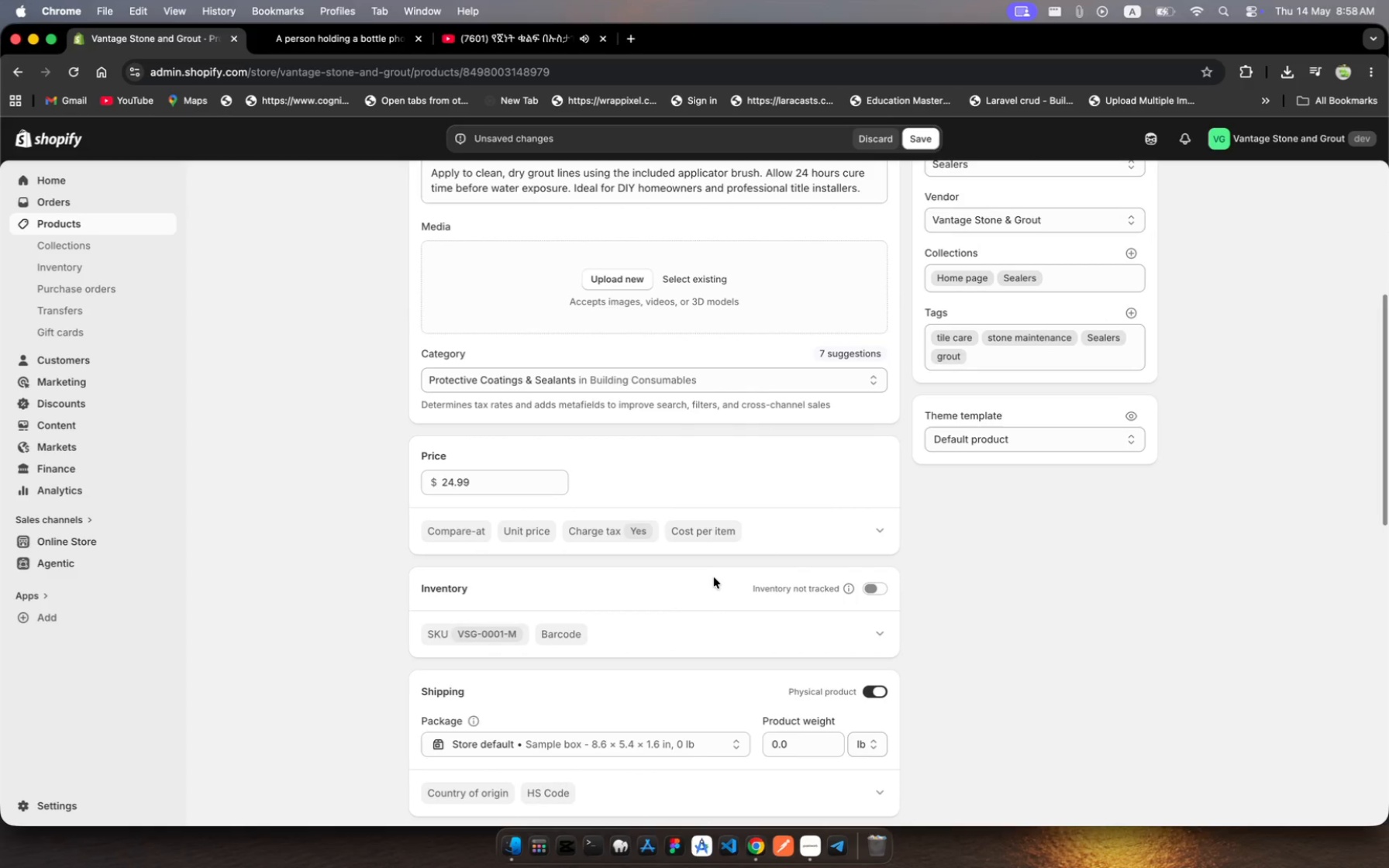 
scroll: coordinate [714, 577], scroll_direction: up, amount: 166.0
 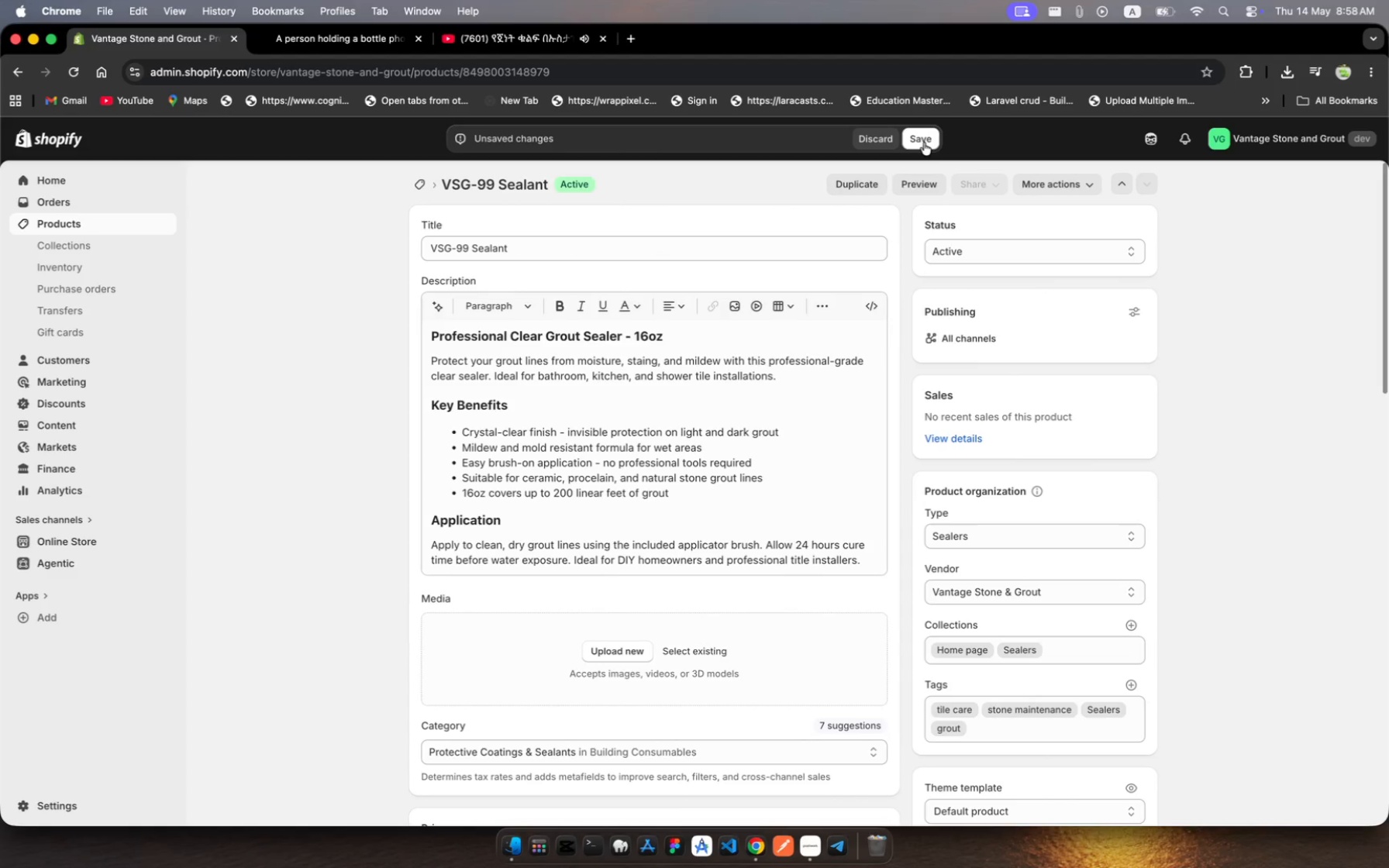 
left_click([924, 142])
 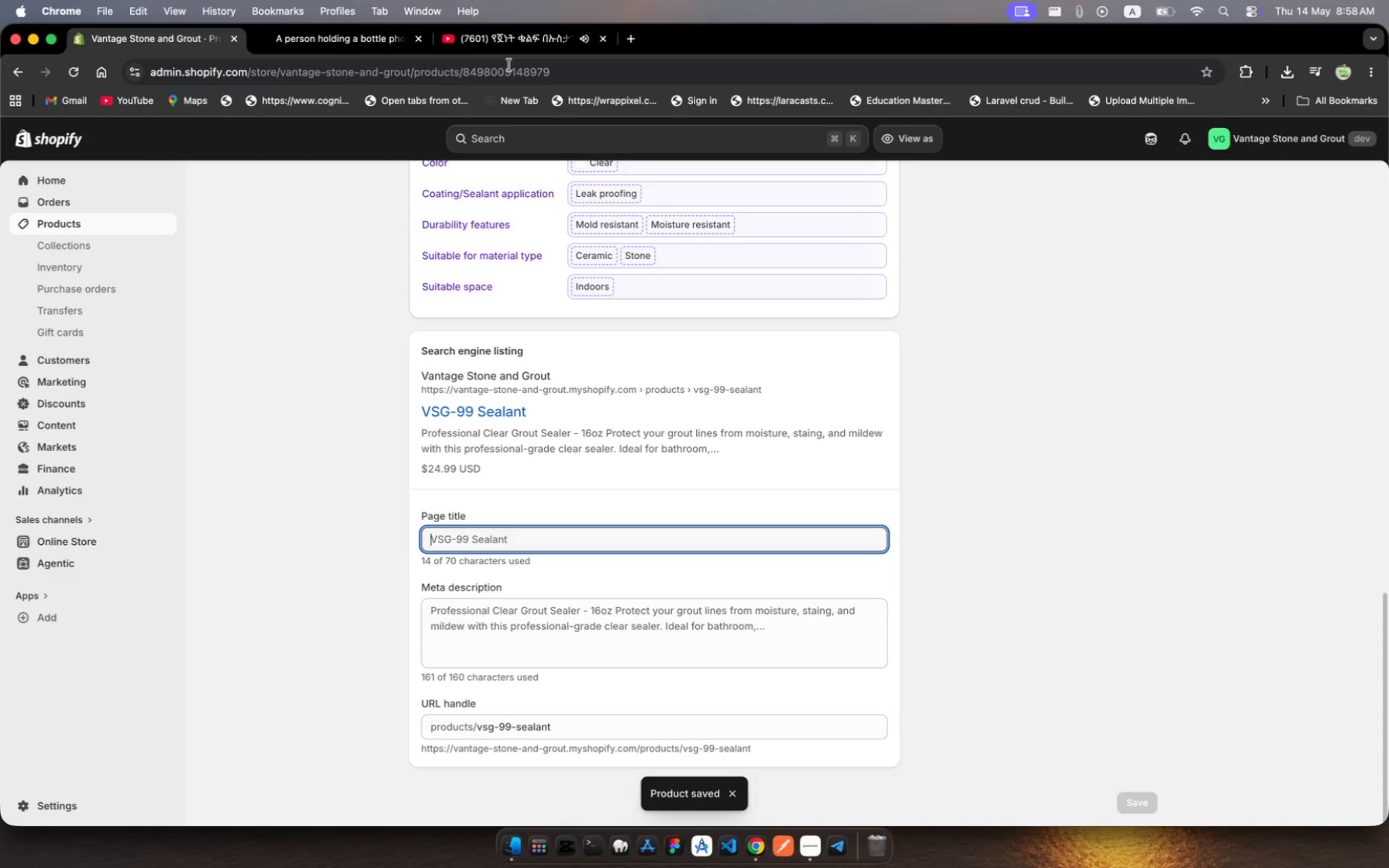 
wait(9.73)
 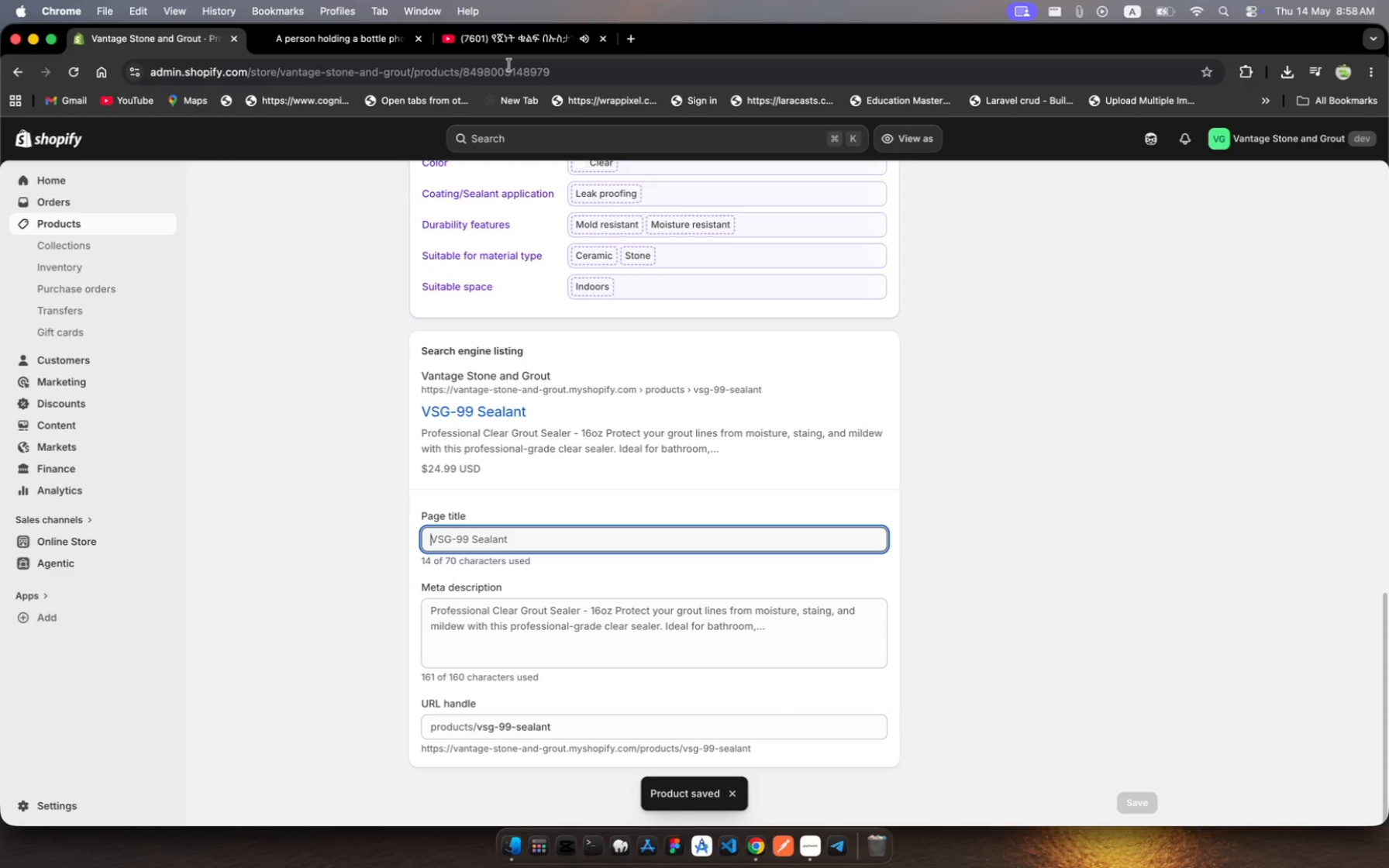 
scroll: coordinate [415, 338], scroll_direction: up, amount: 79.0
 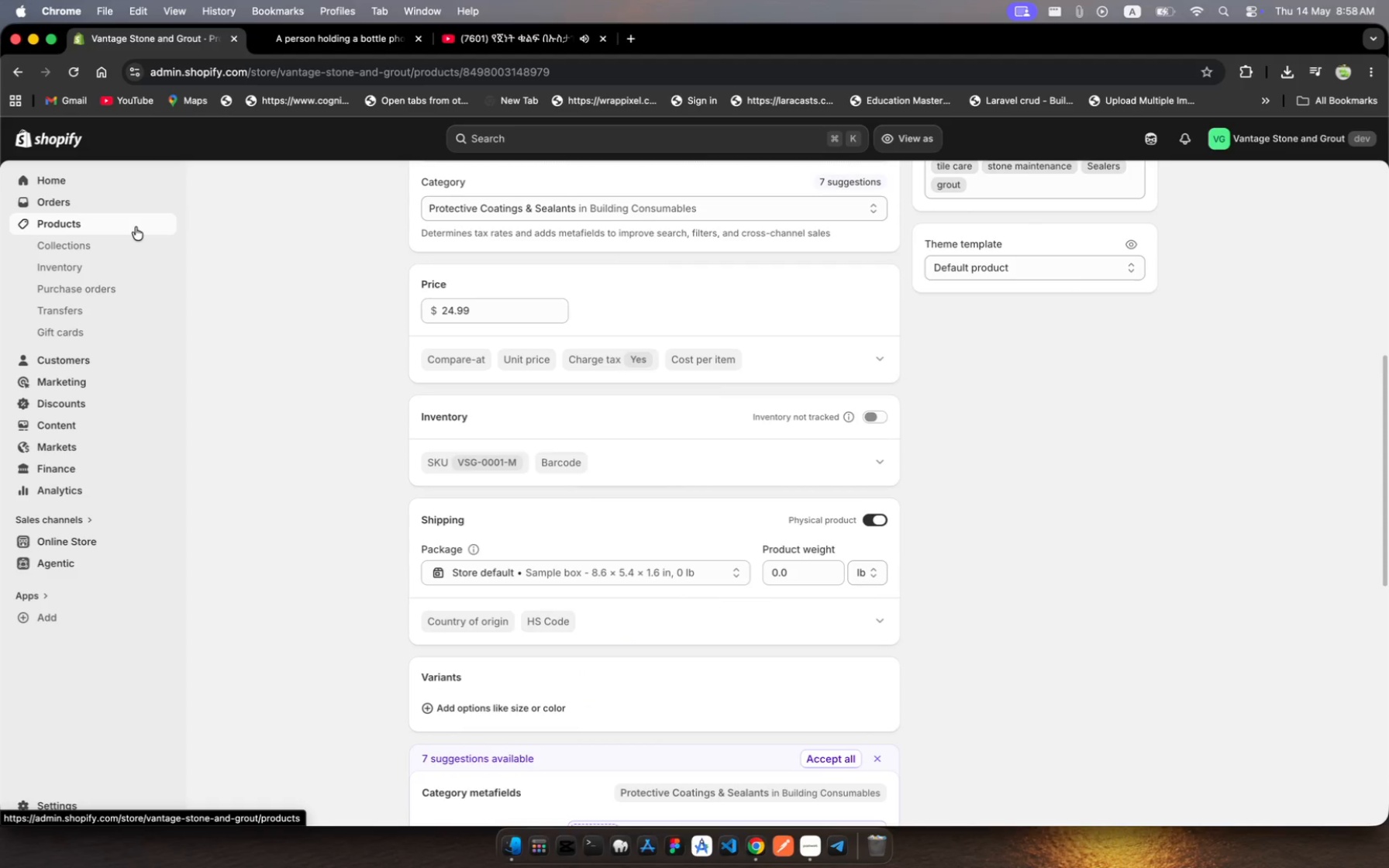 
wait(6.24)
 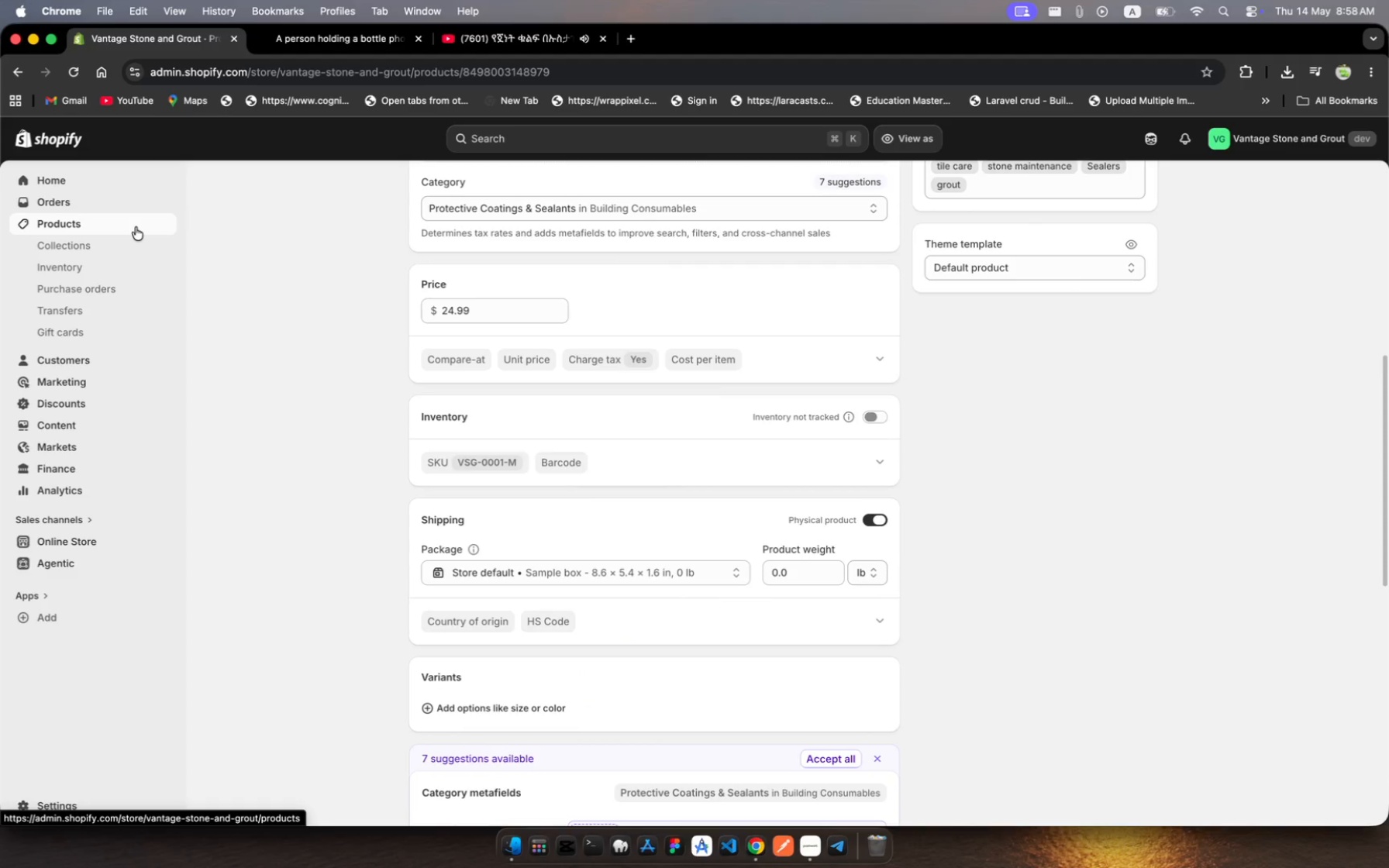 
left_click([124, 223])
 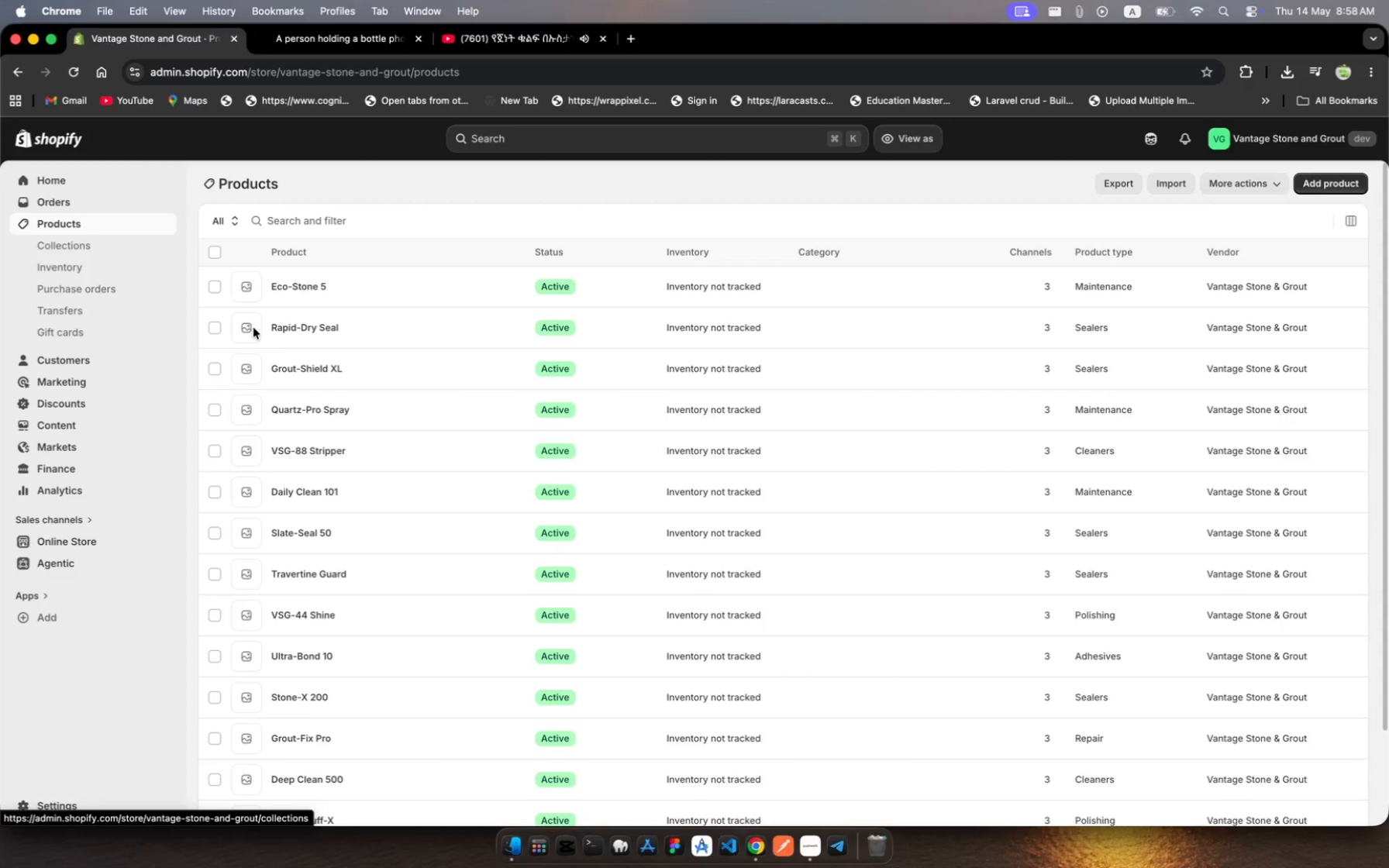 
scroll: coordinate [619, 569], scroll_direction: down, amount: 173.0
 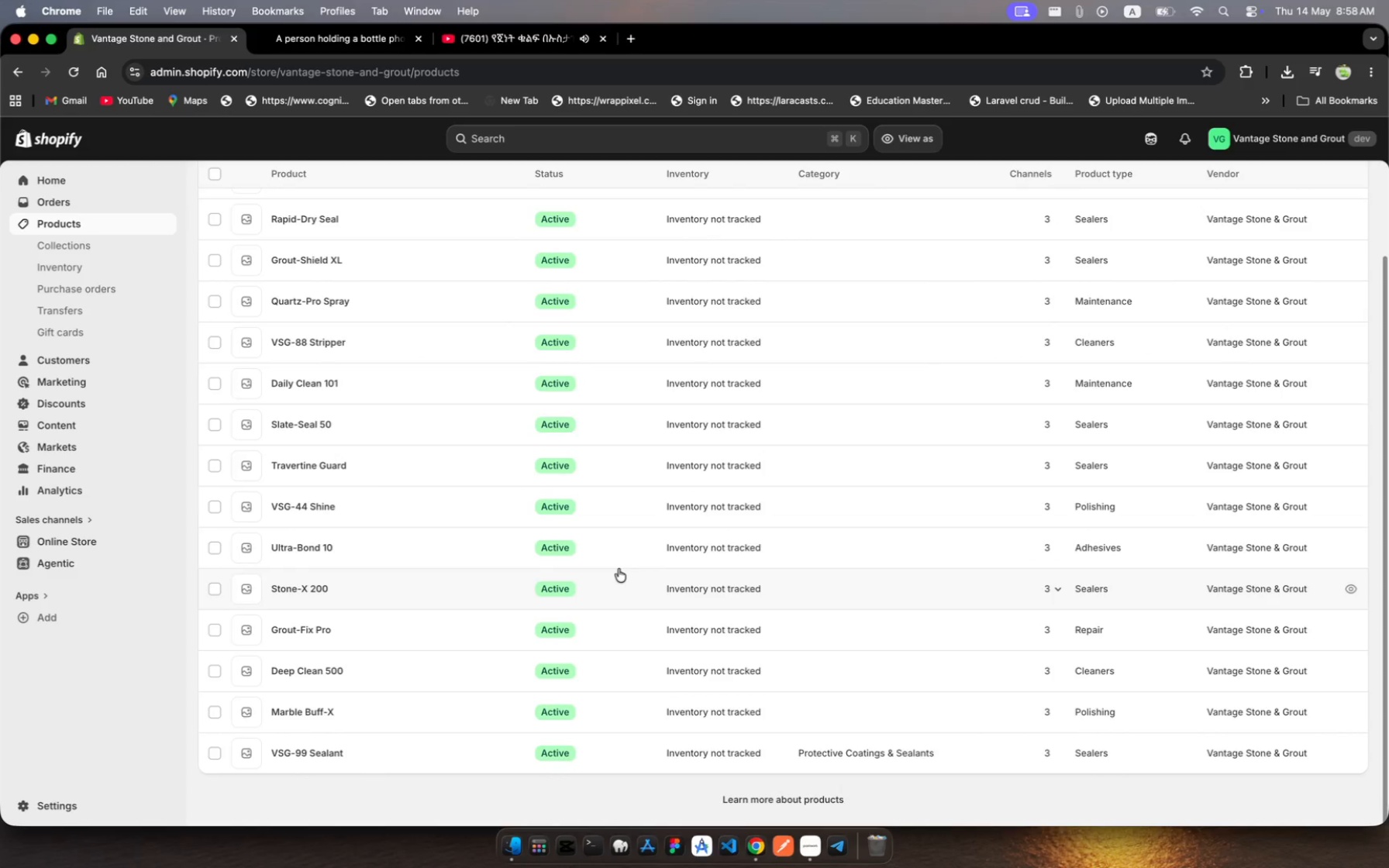 
scroll: coordinate [624, 590], scroll_direction: up, amount: 4.0
 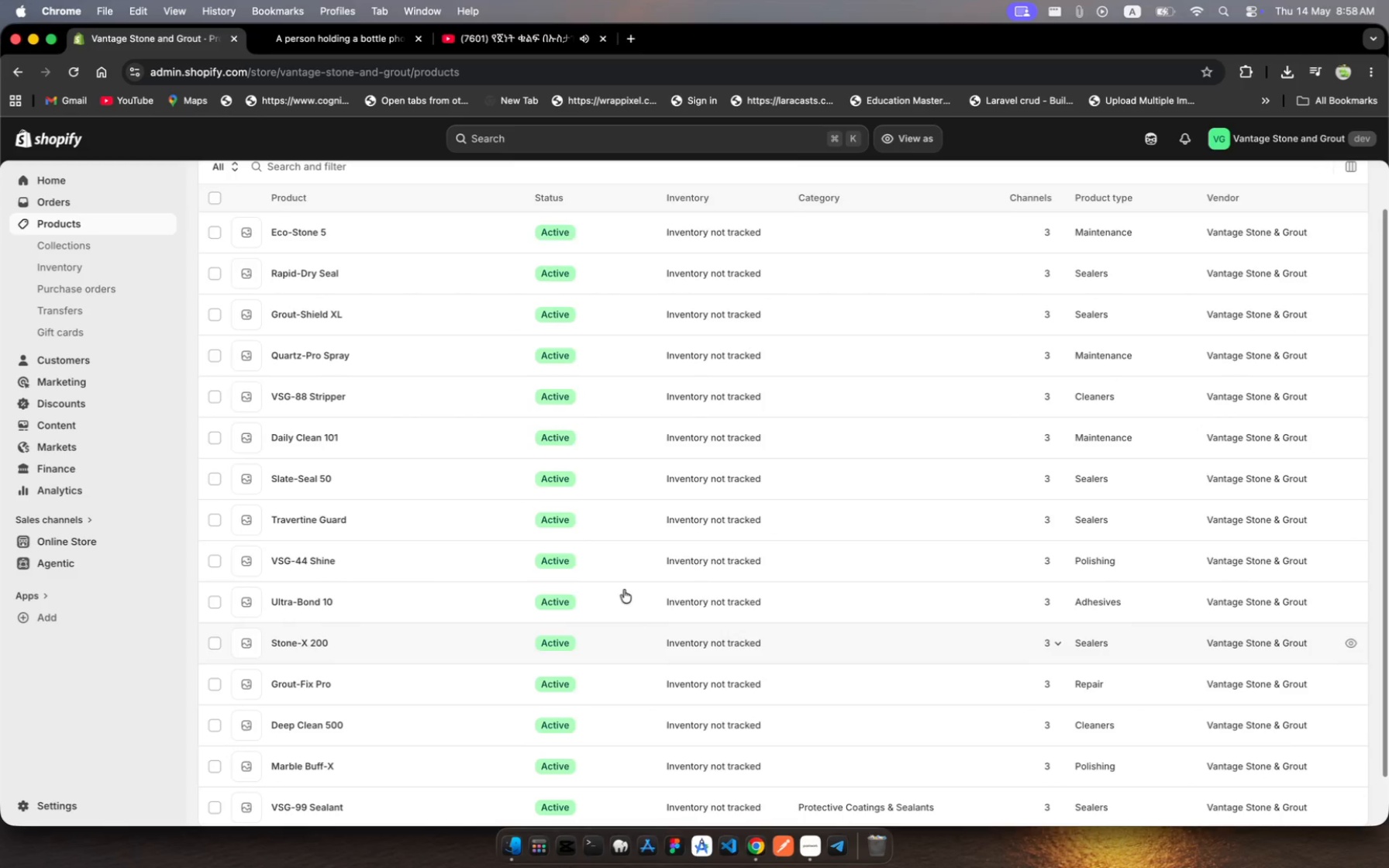 
scroll: coordinate [624, 590], scroll_direction: down, amount: 12.0
 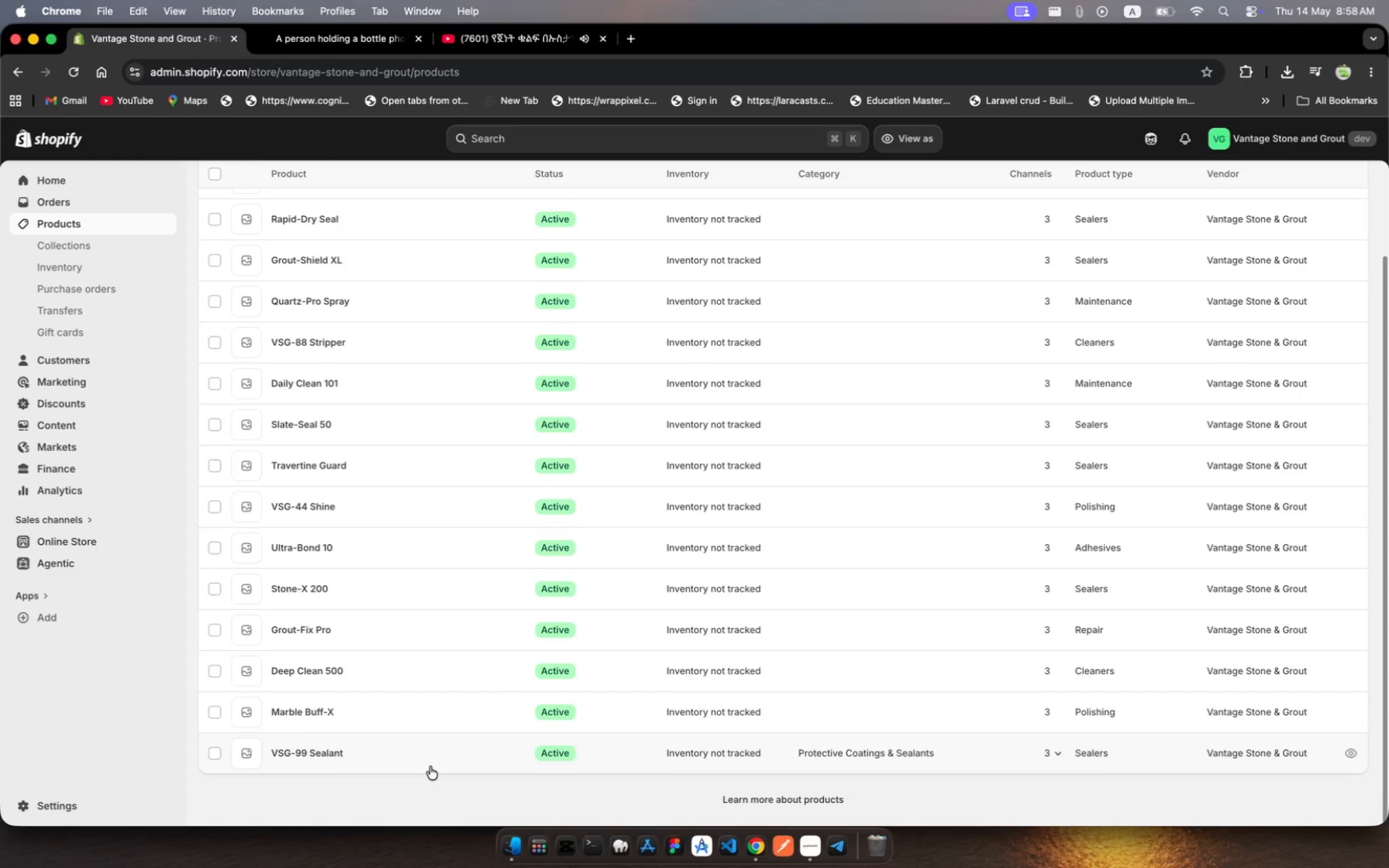 
left_click([430, 766])
 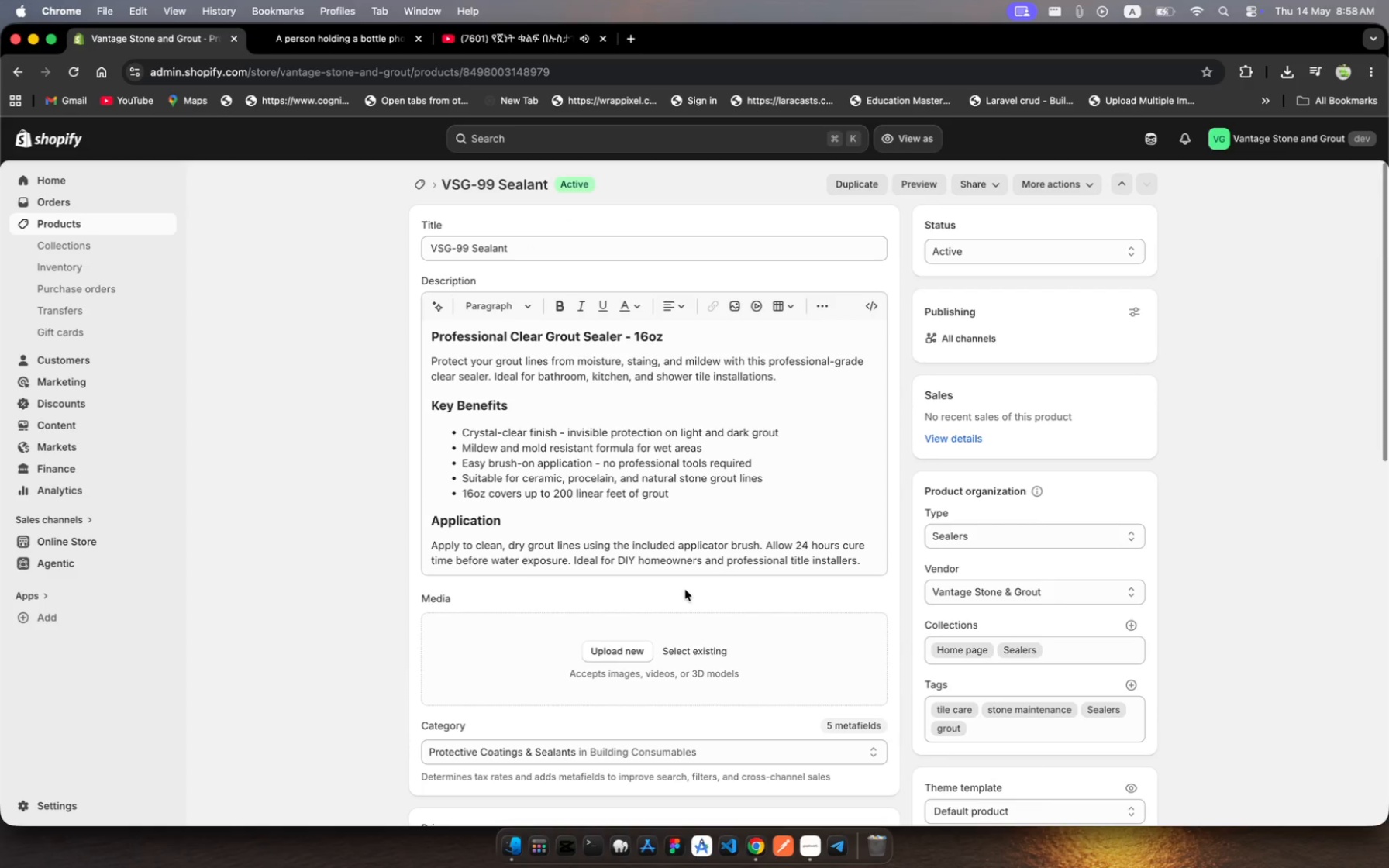 
scroll: coordinate [686, 590], scroll_direction: down, amount: 28.0
 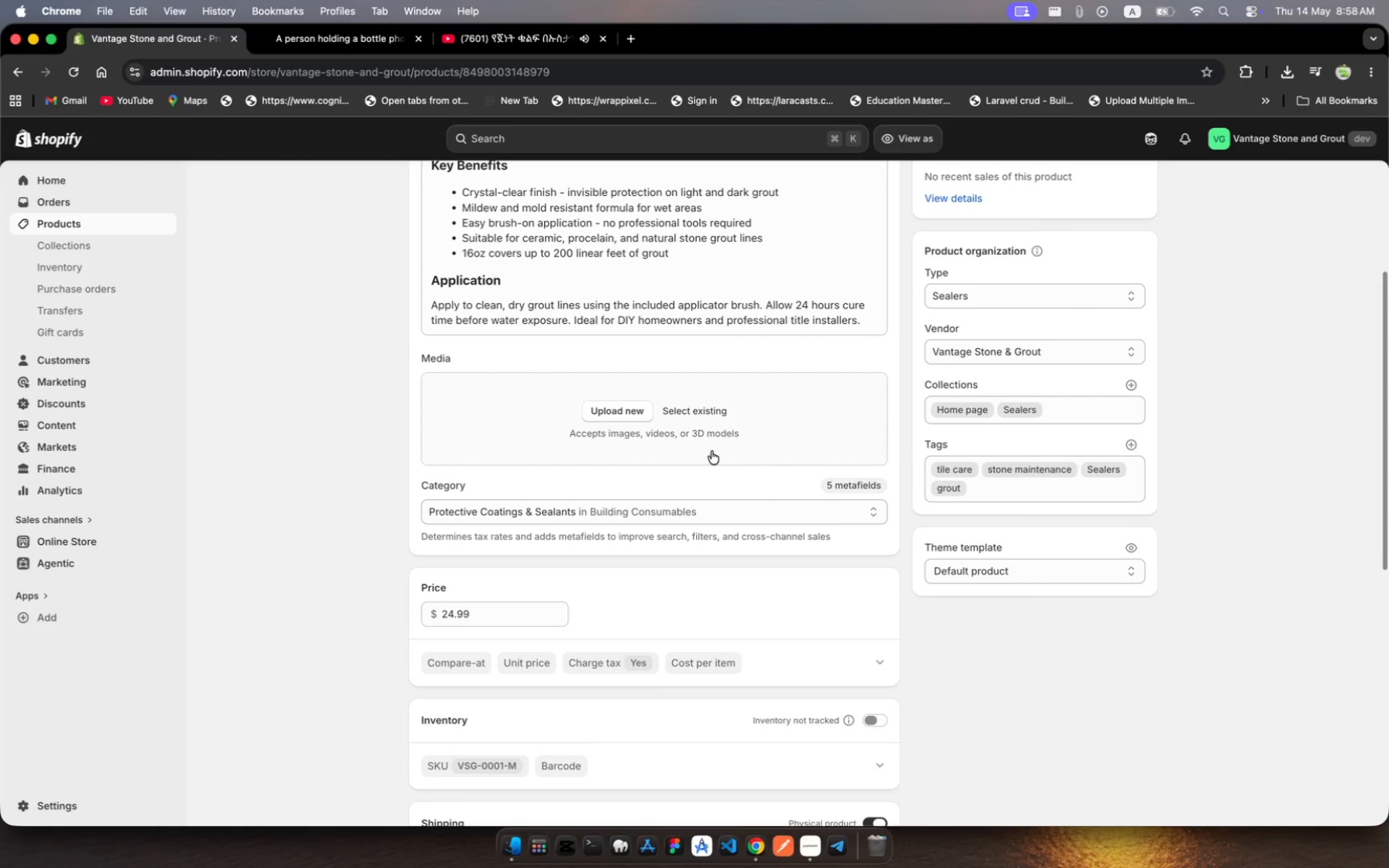 
left_click([712, 416])
 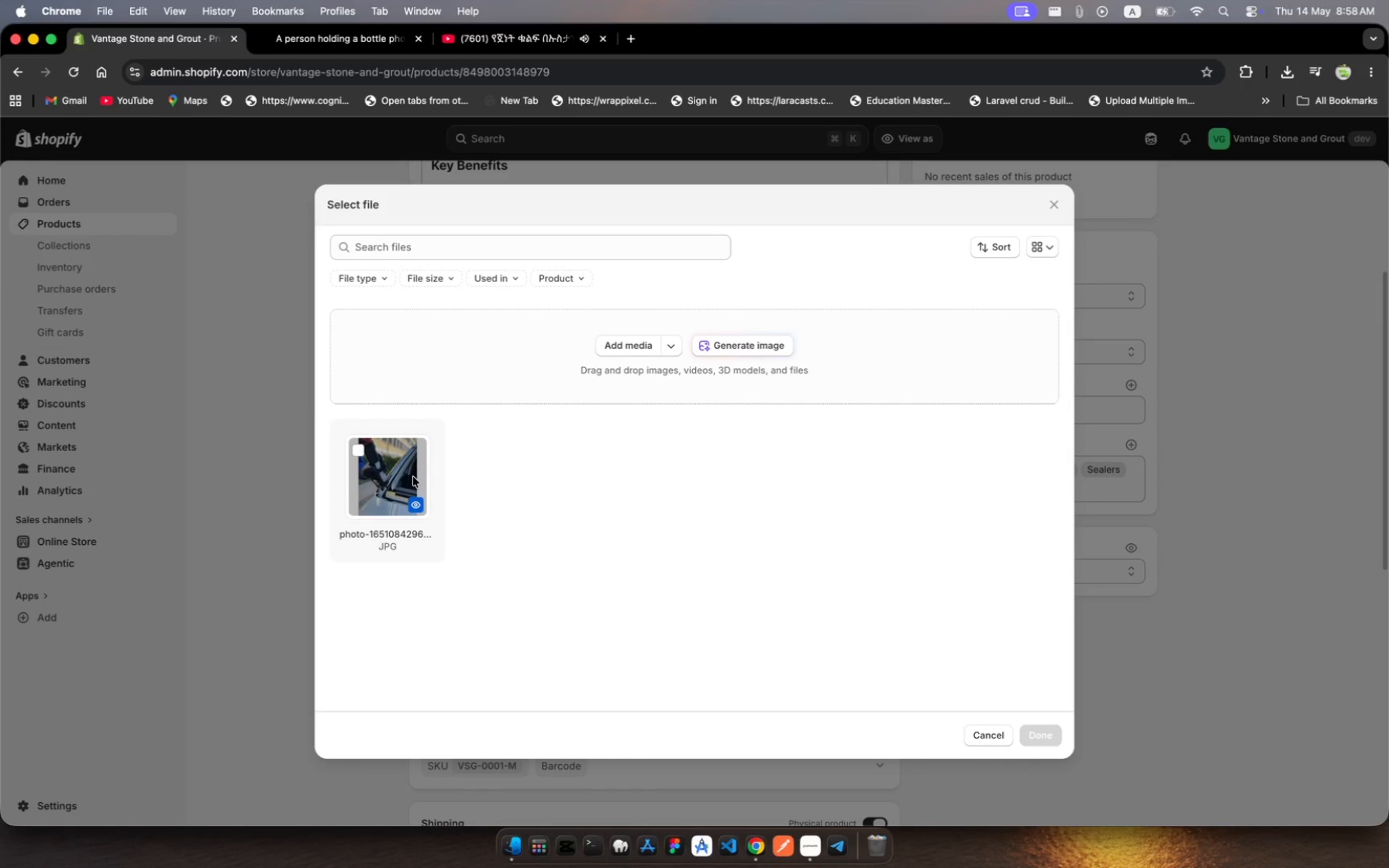 
left_click([395, 476])
 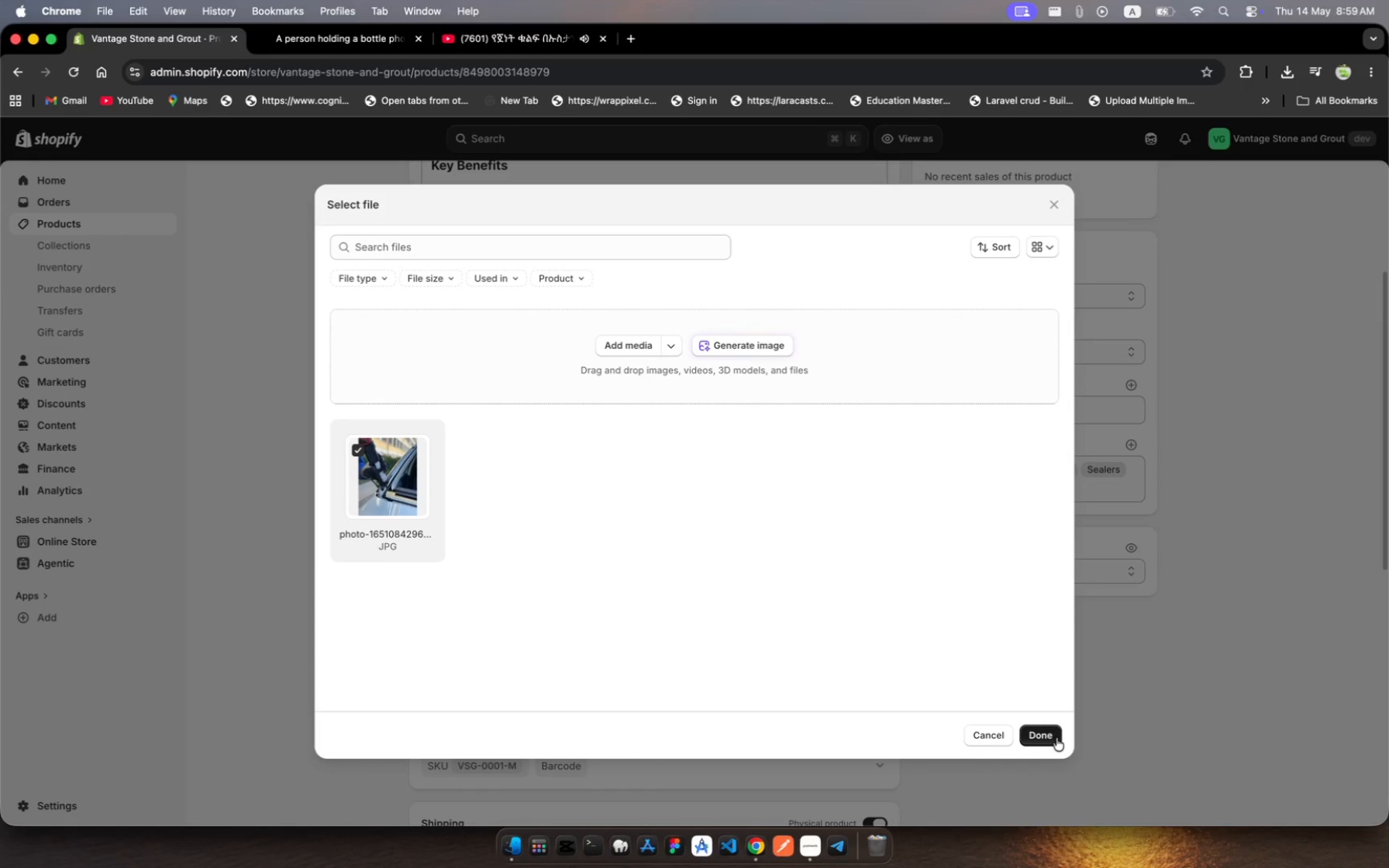 
left_click([1045, 732])
 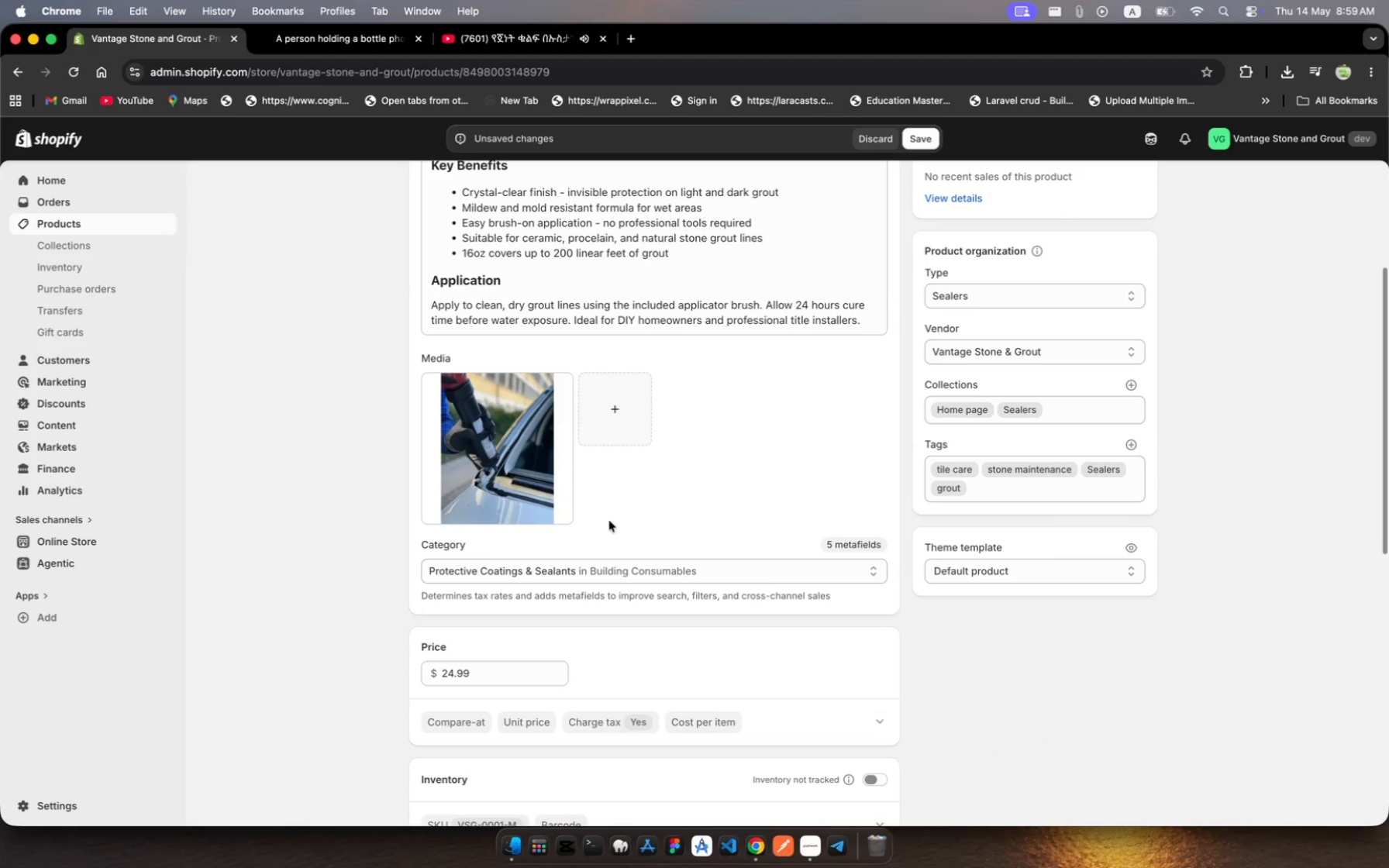 
left_click([532, 470])
 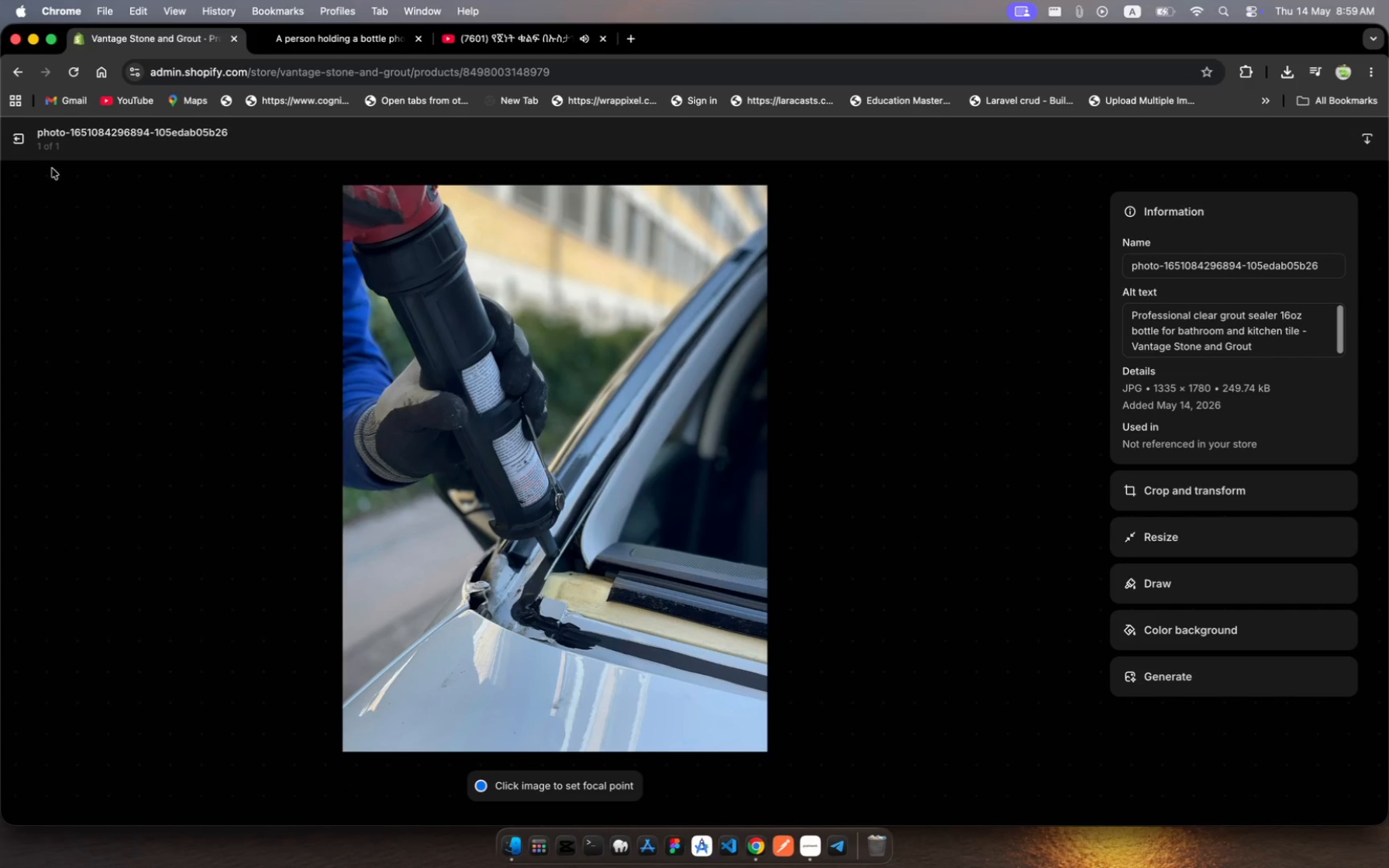 
left_click([22, 140])
 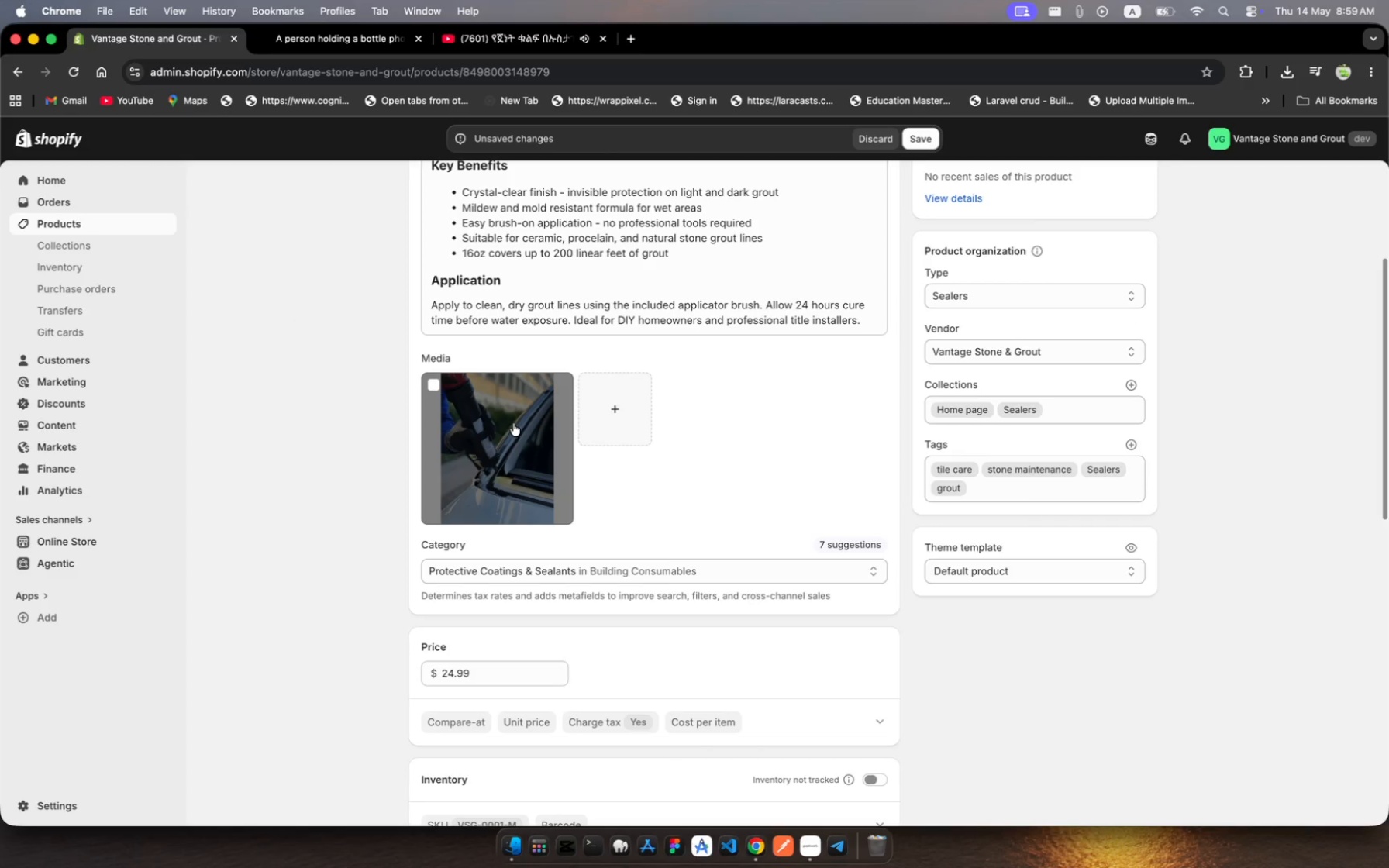 
scroll: coordinate [839, 438], scroll_direction: down, amount: 77.0
 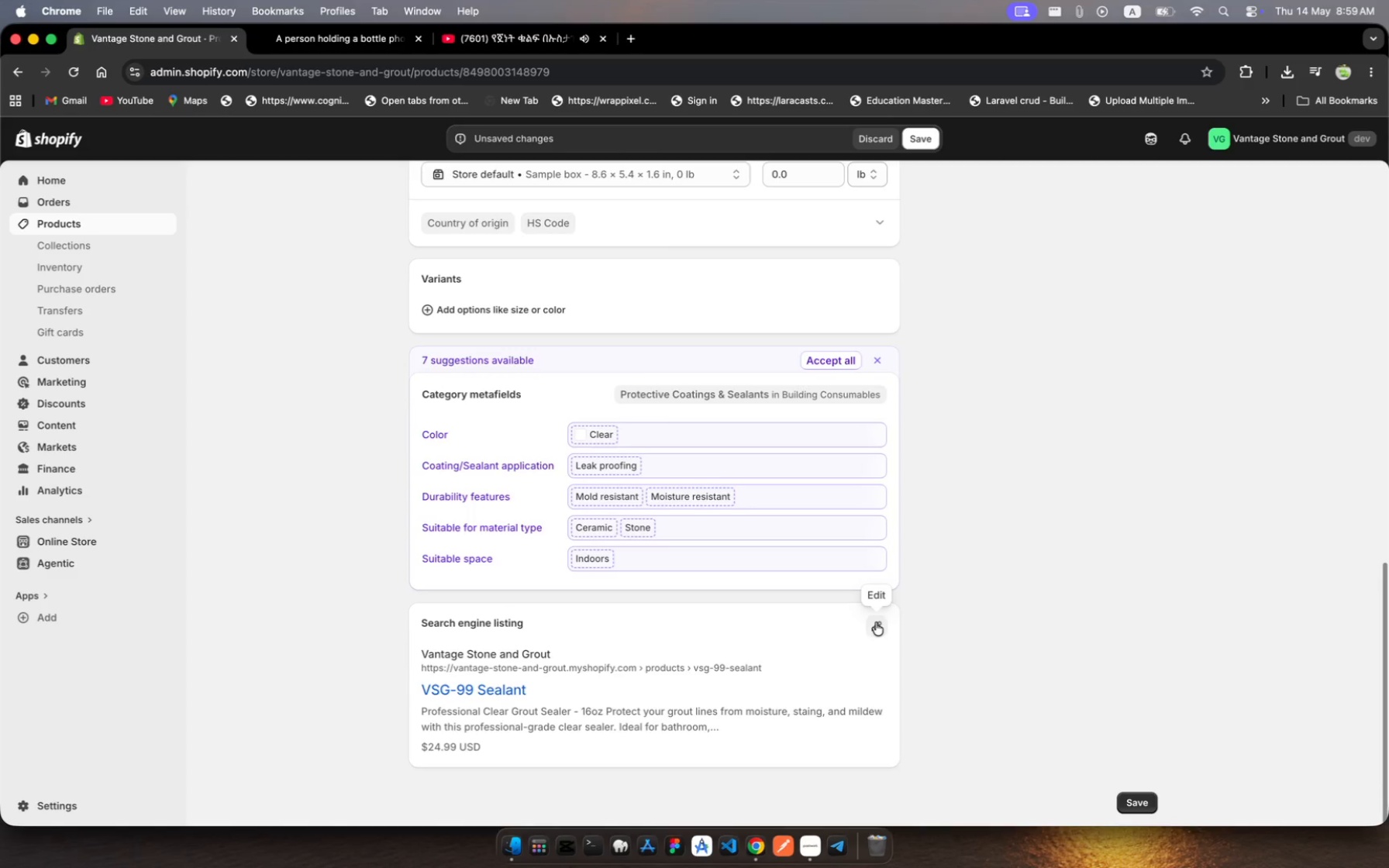 
left_click([876, 622])
 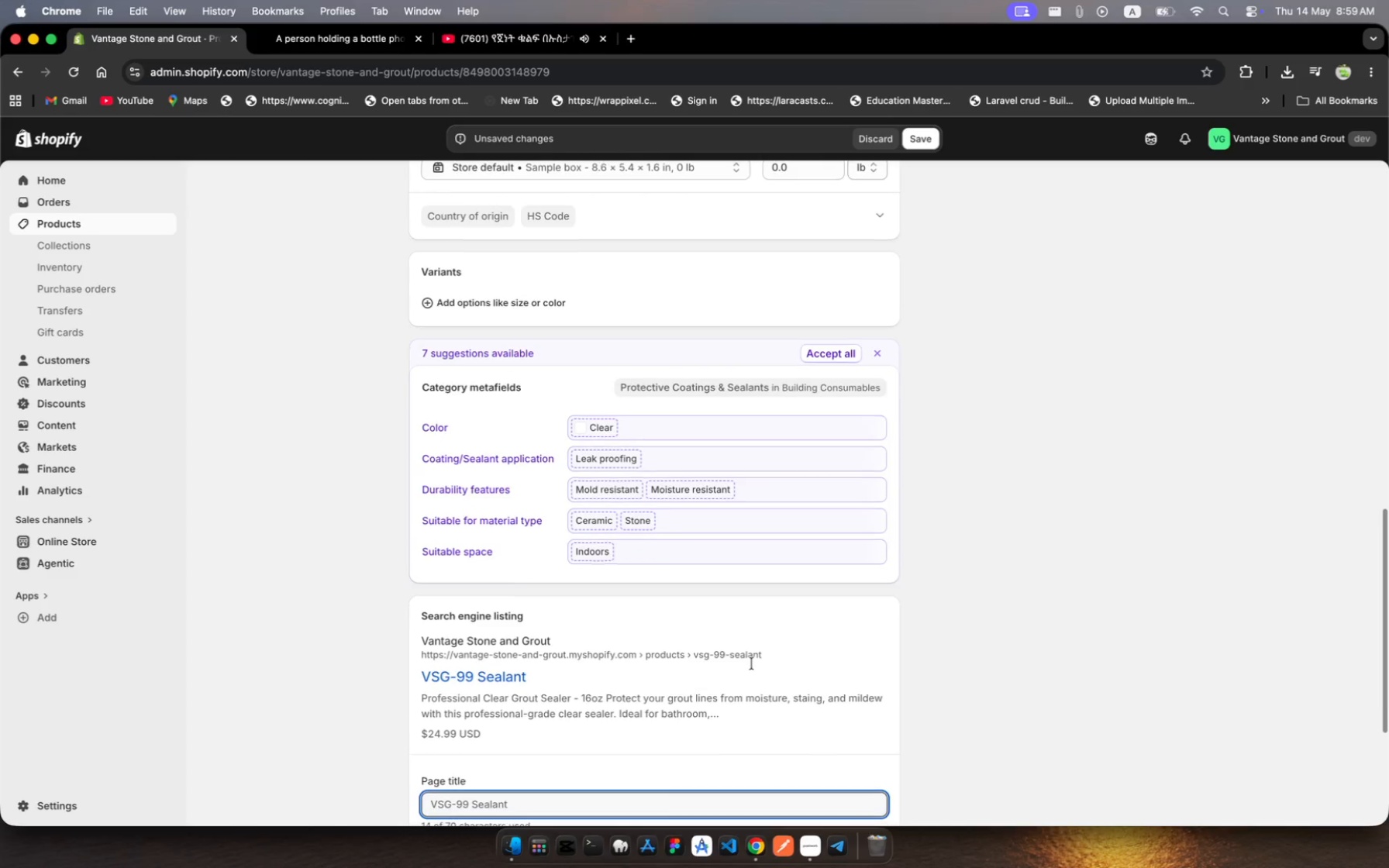 
scroll: coordinate [752, 663], scroll_direction: down, amount: 17.0
 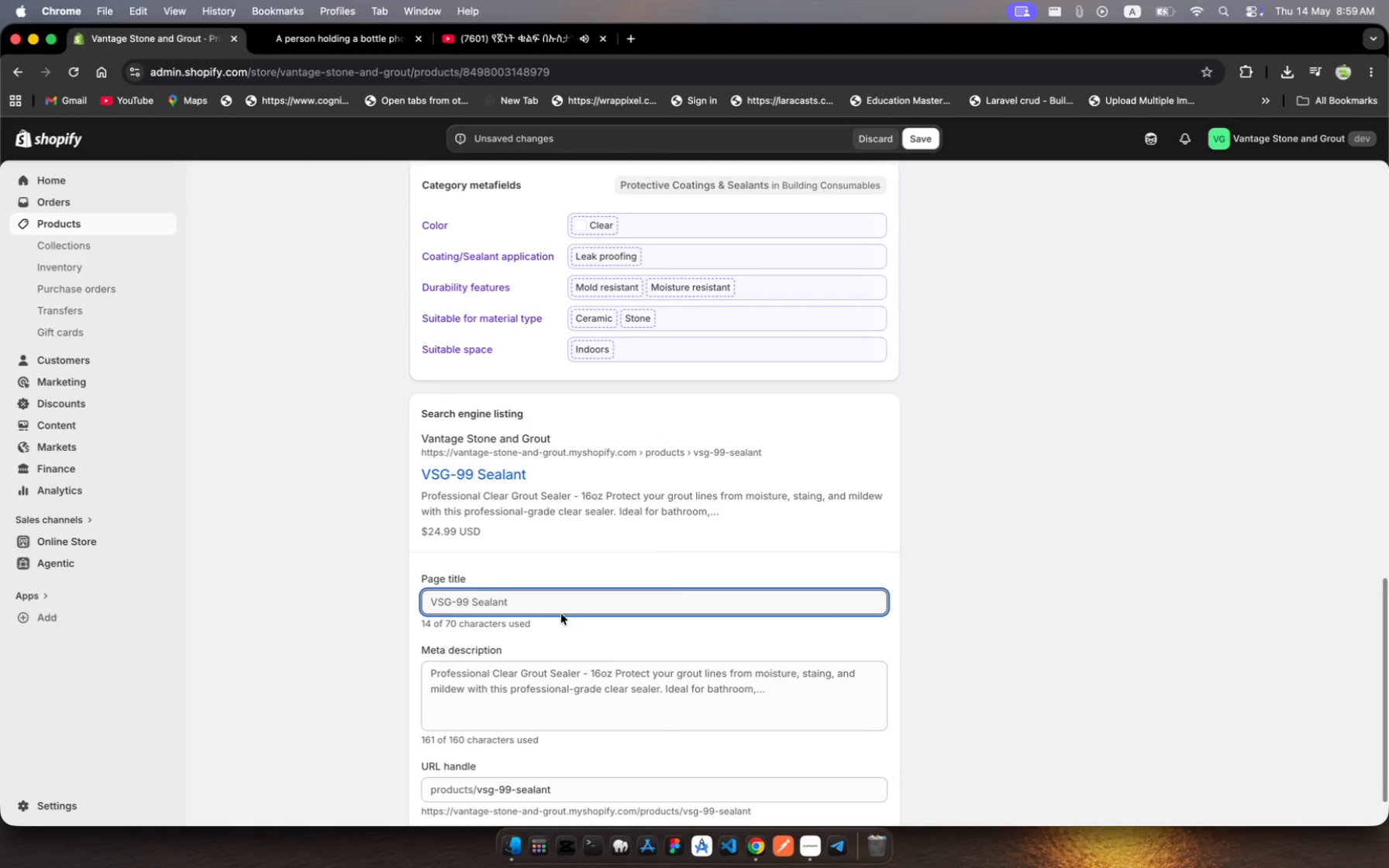 
left_click([557, 606])
 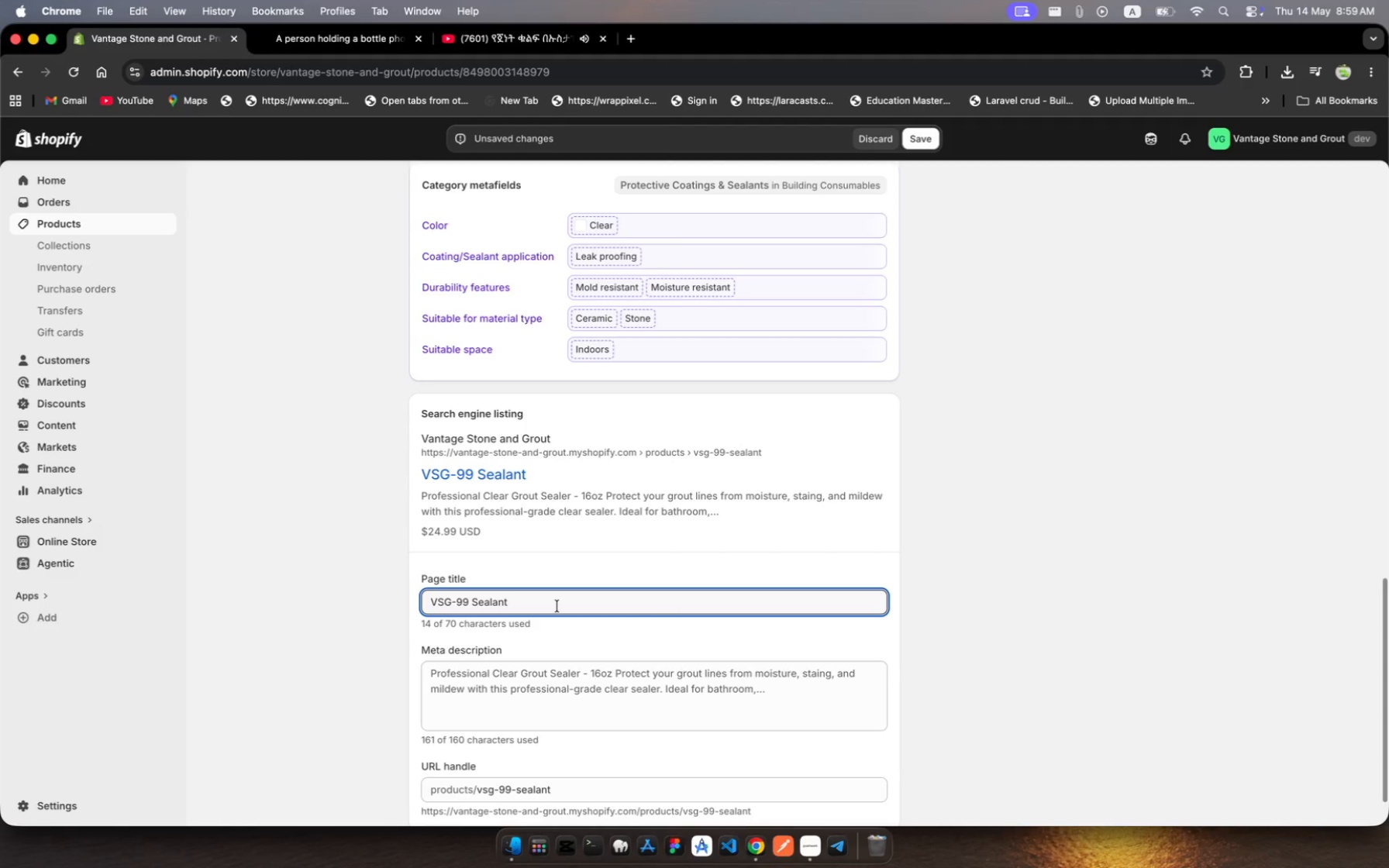 
wait(8.73)
 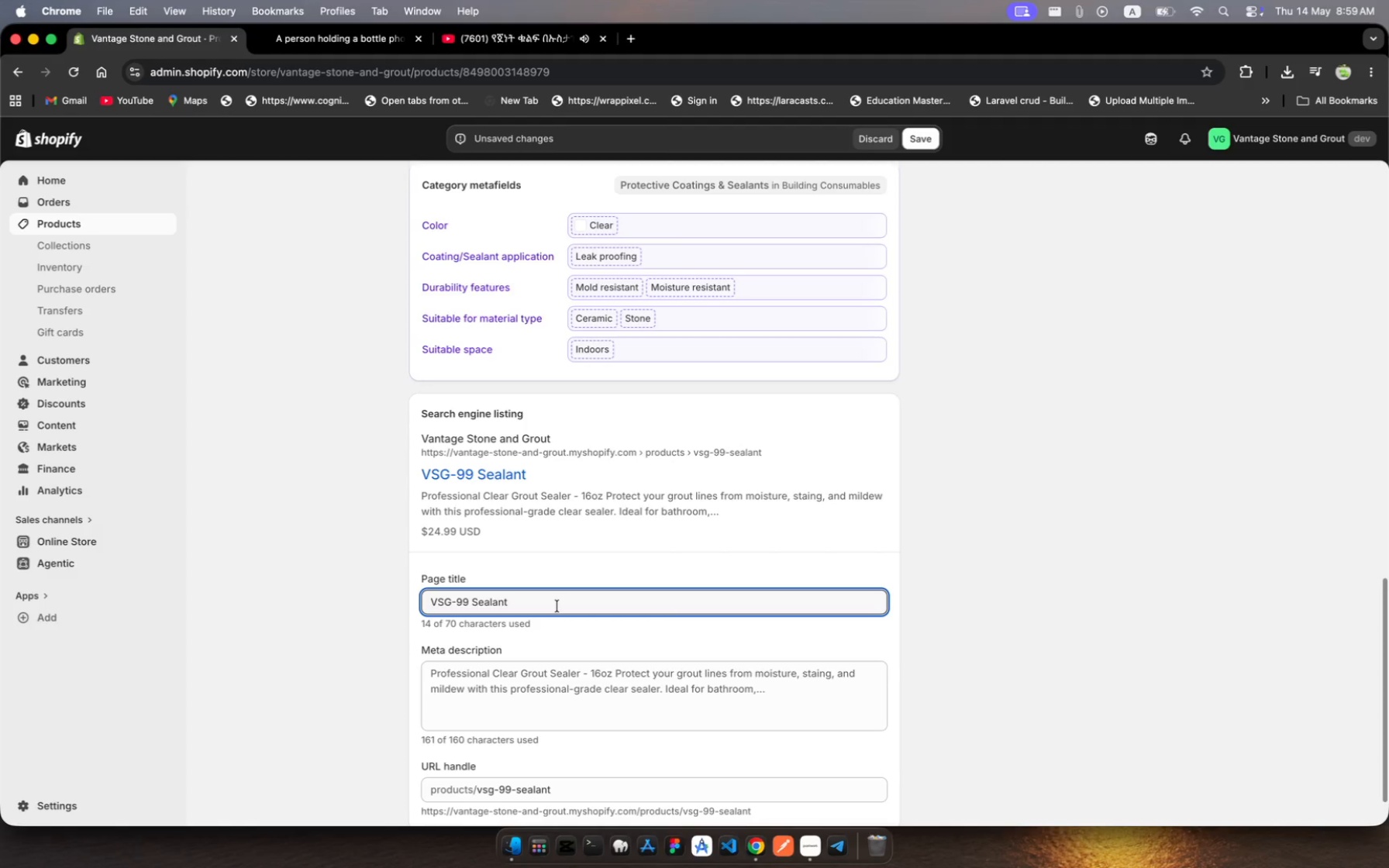 
scroll: coordinate [557, 606], scroll_direction: up, amount: 251.0
 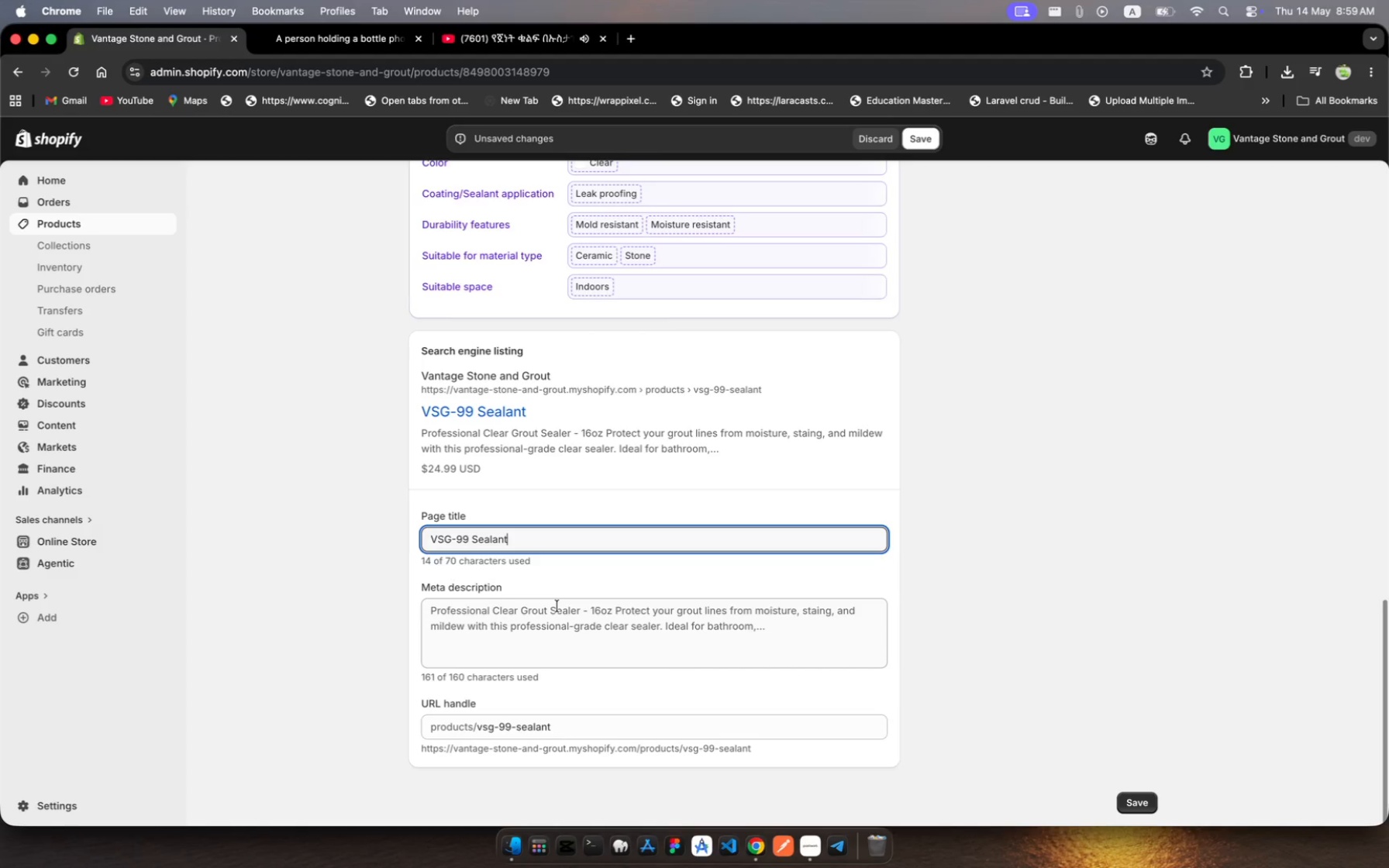 
wait(5.42)
 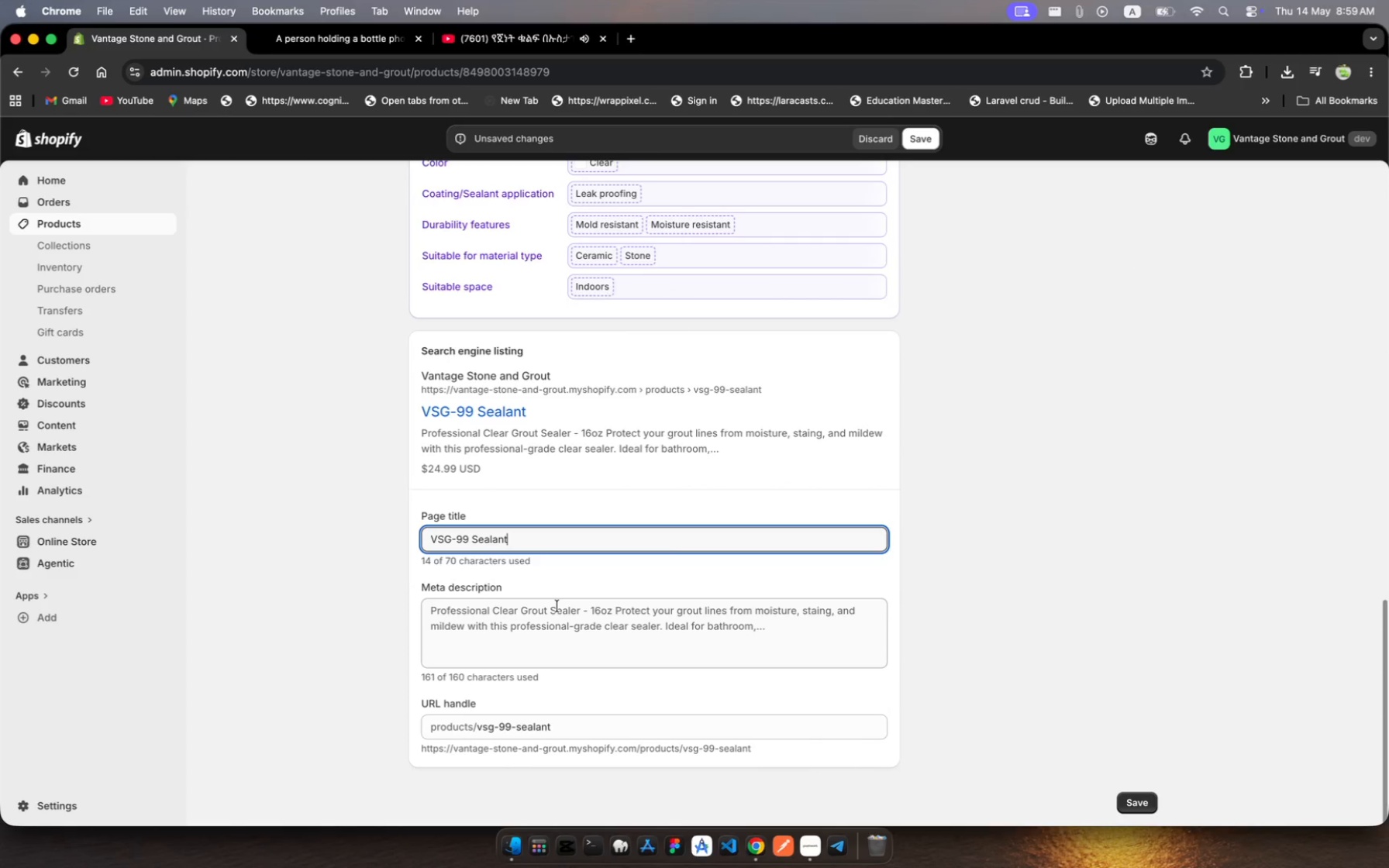 
key(Meta+A)
 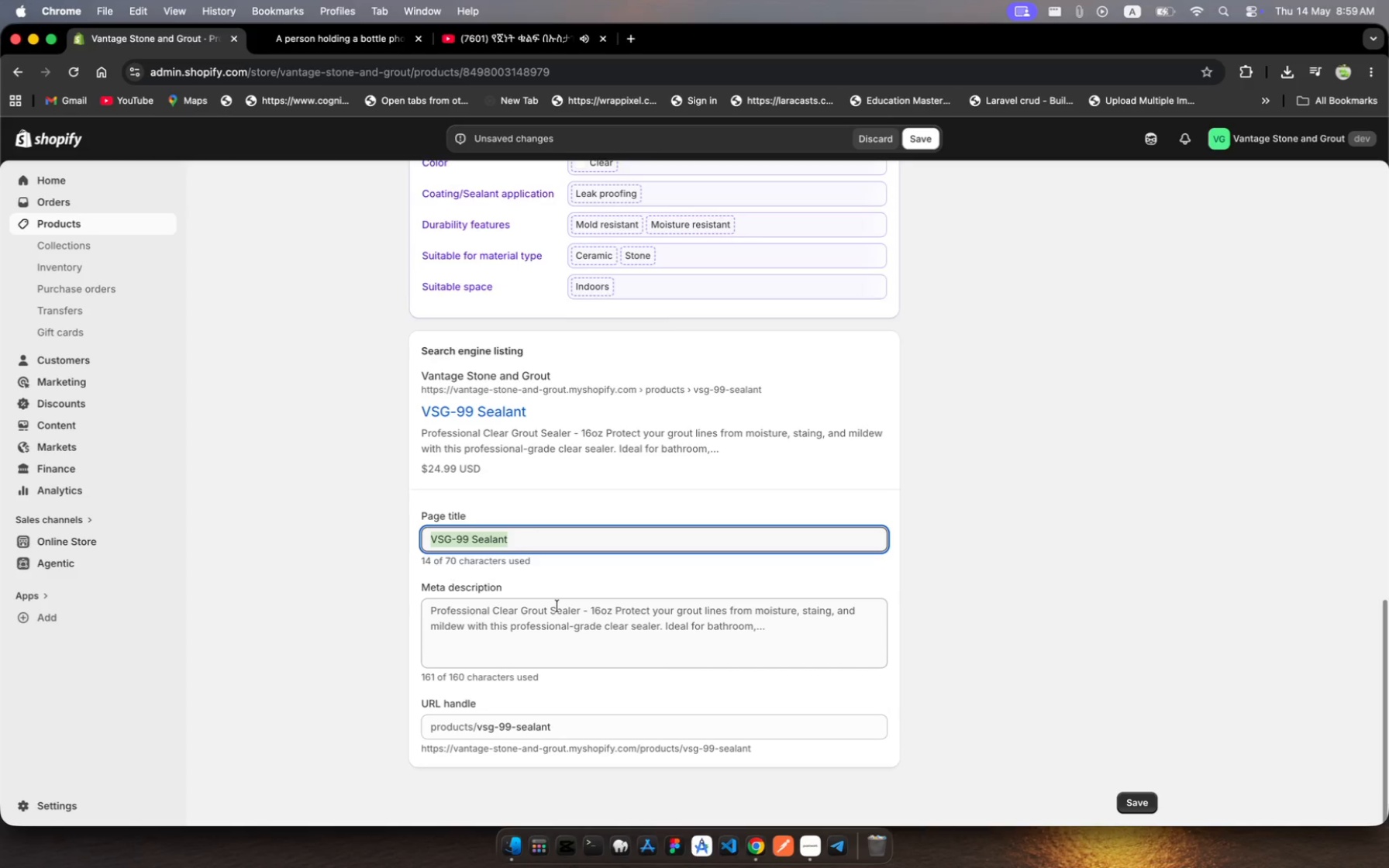 
scroll: coordinate [557, 606], scroll_direction: up, amount: 34.0
 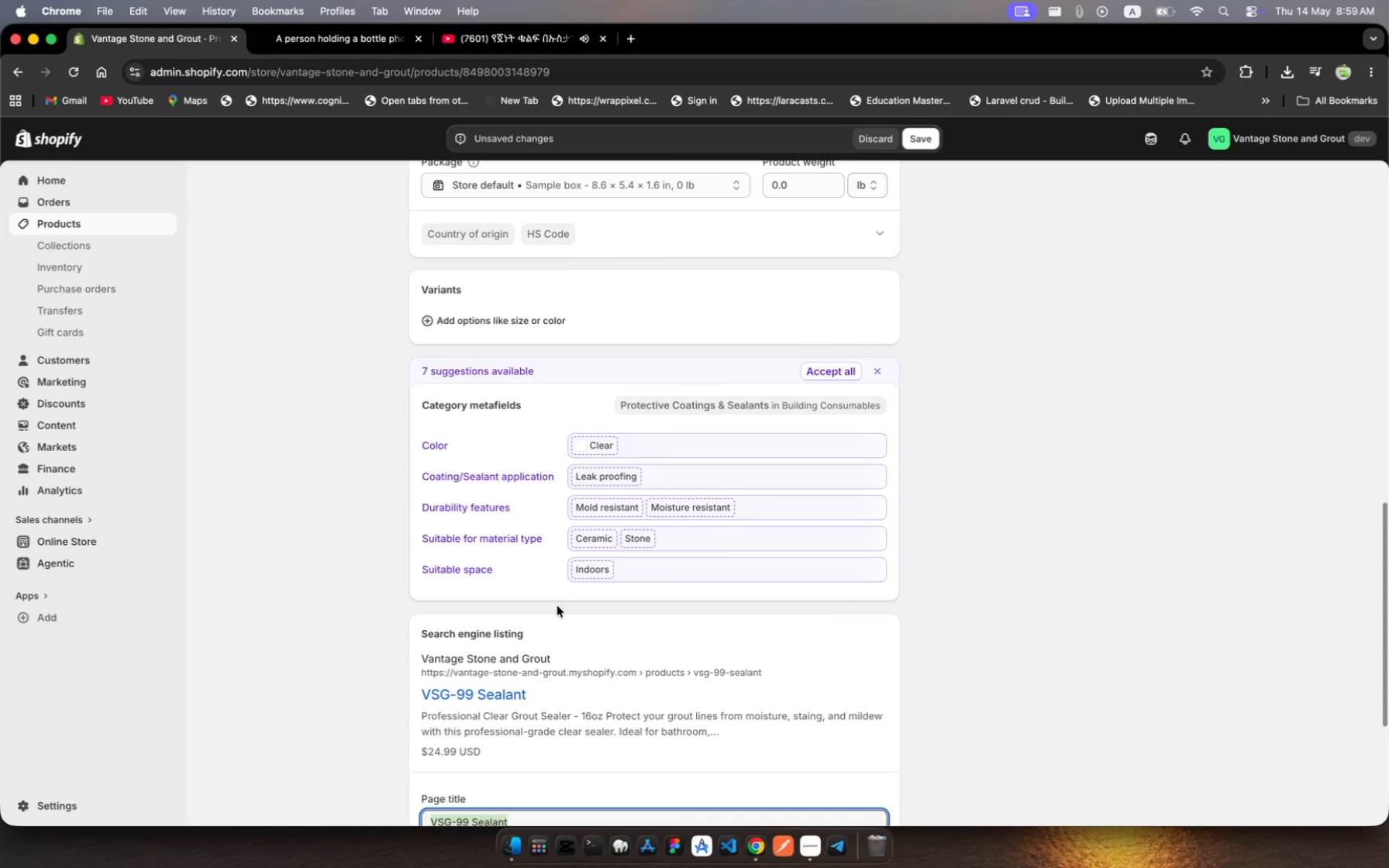 
scroll: coordinate [557, 606], scroll_direction: down, amount: 167.0
 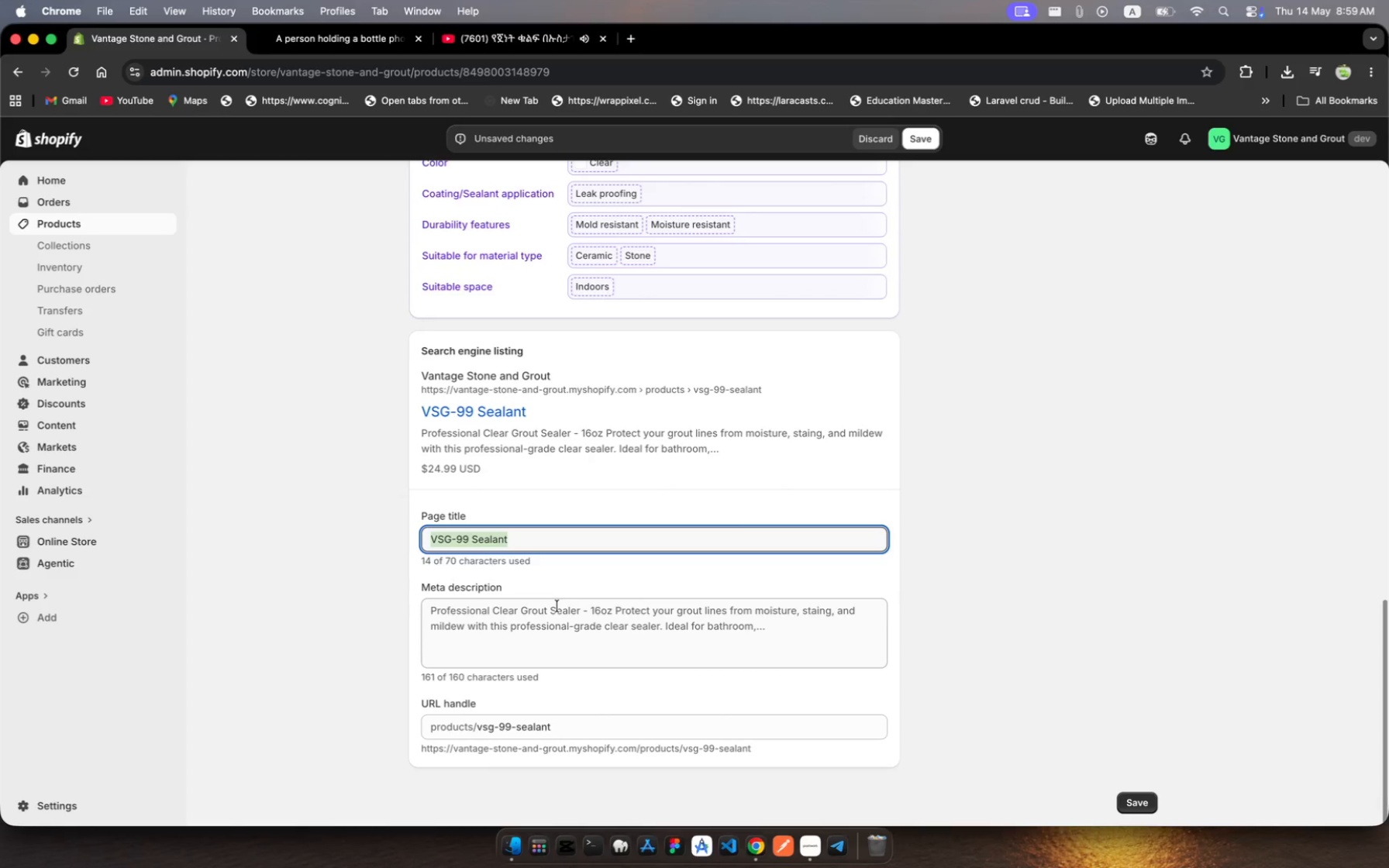 
type(Cler Grot Seaer)
 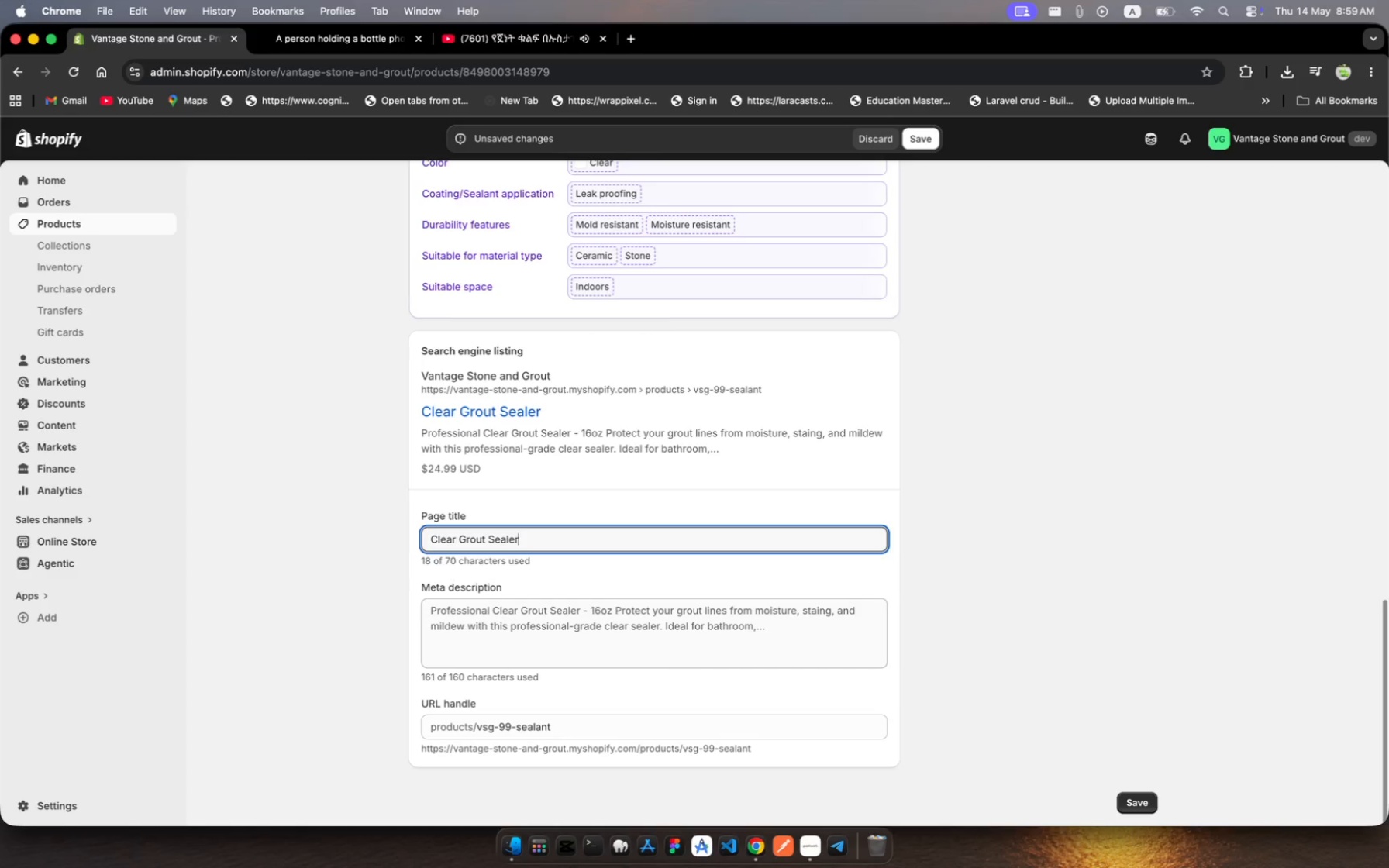 
 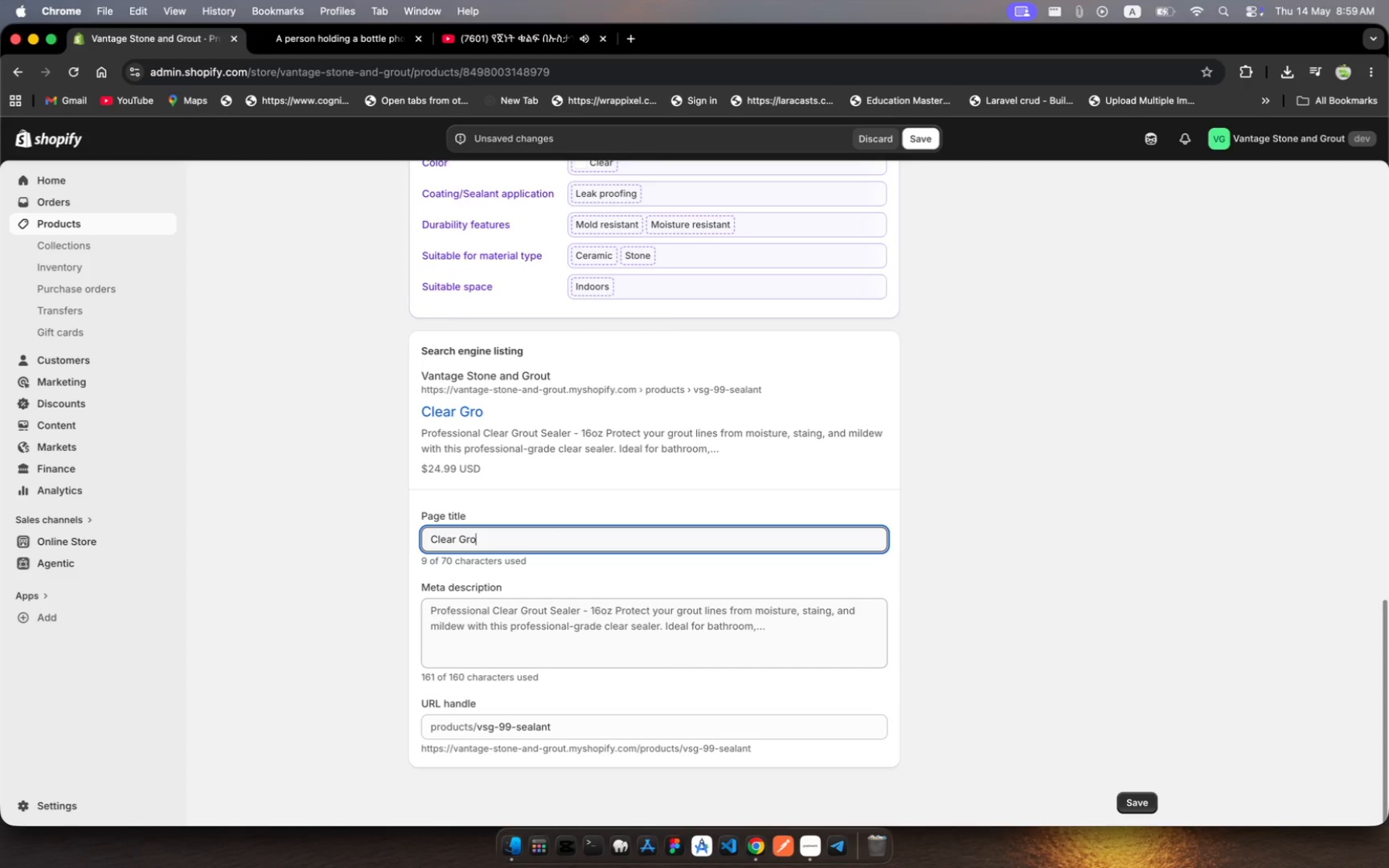 
hold_key(key=U, duration=0.37)
 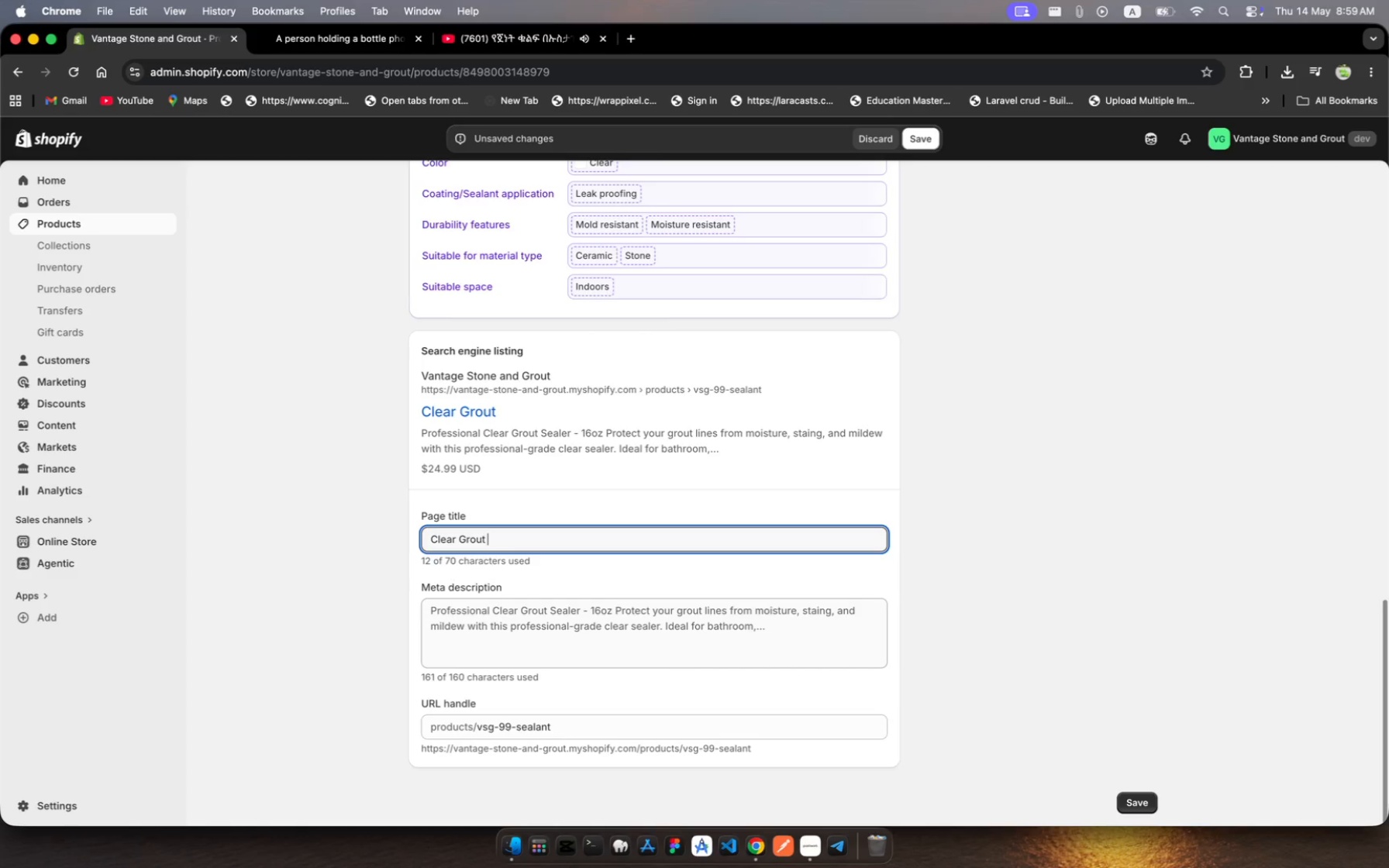 
hold_key(key=L, duration=0.38)
 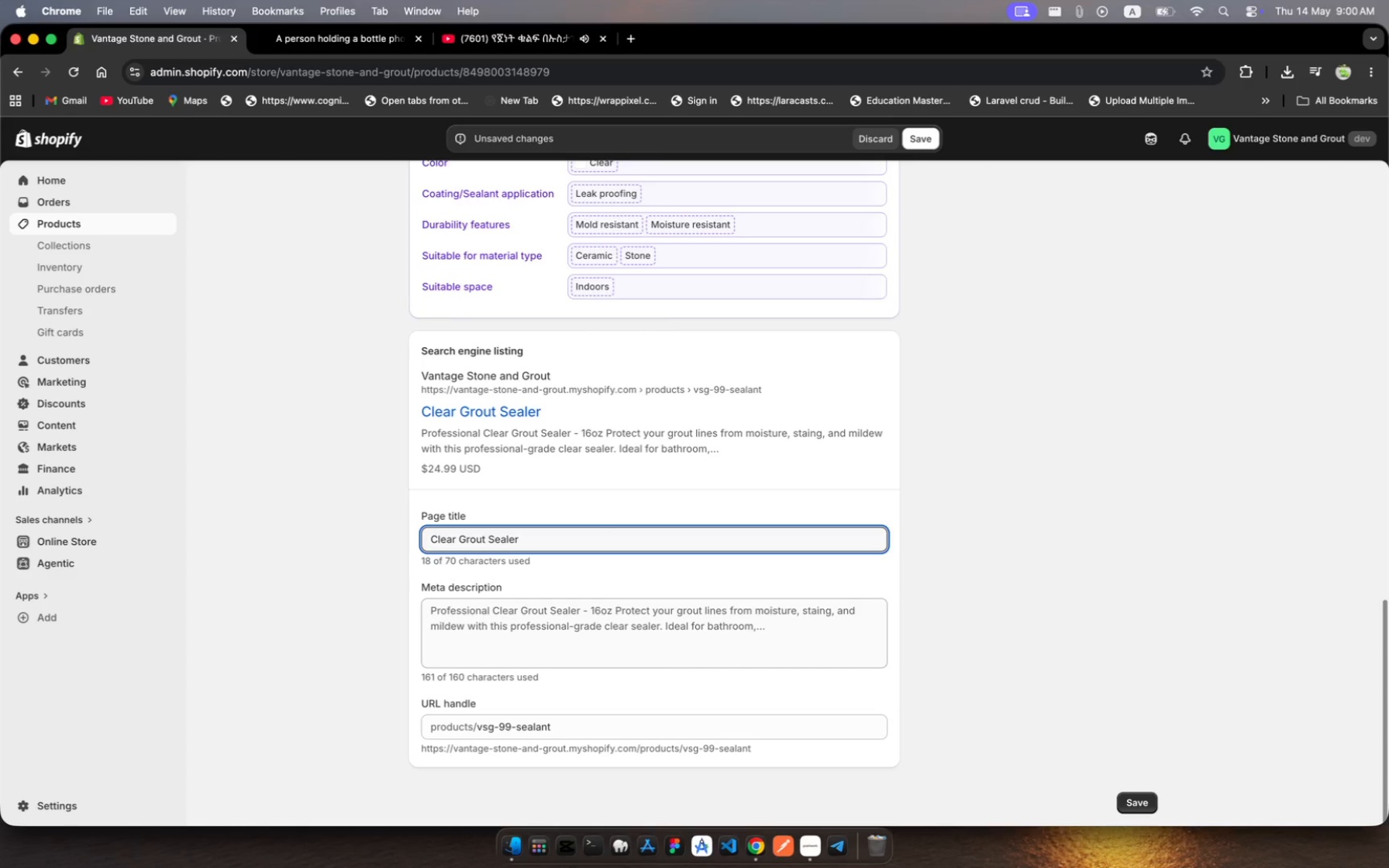 
type( 6z)
 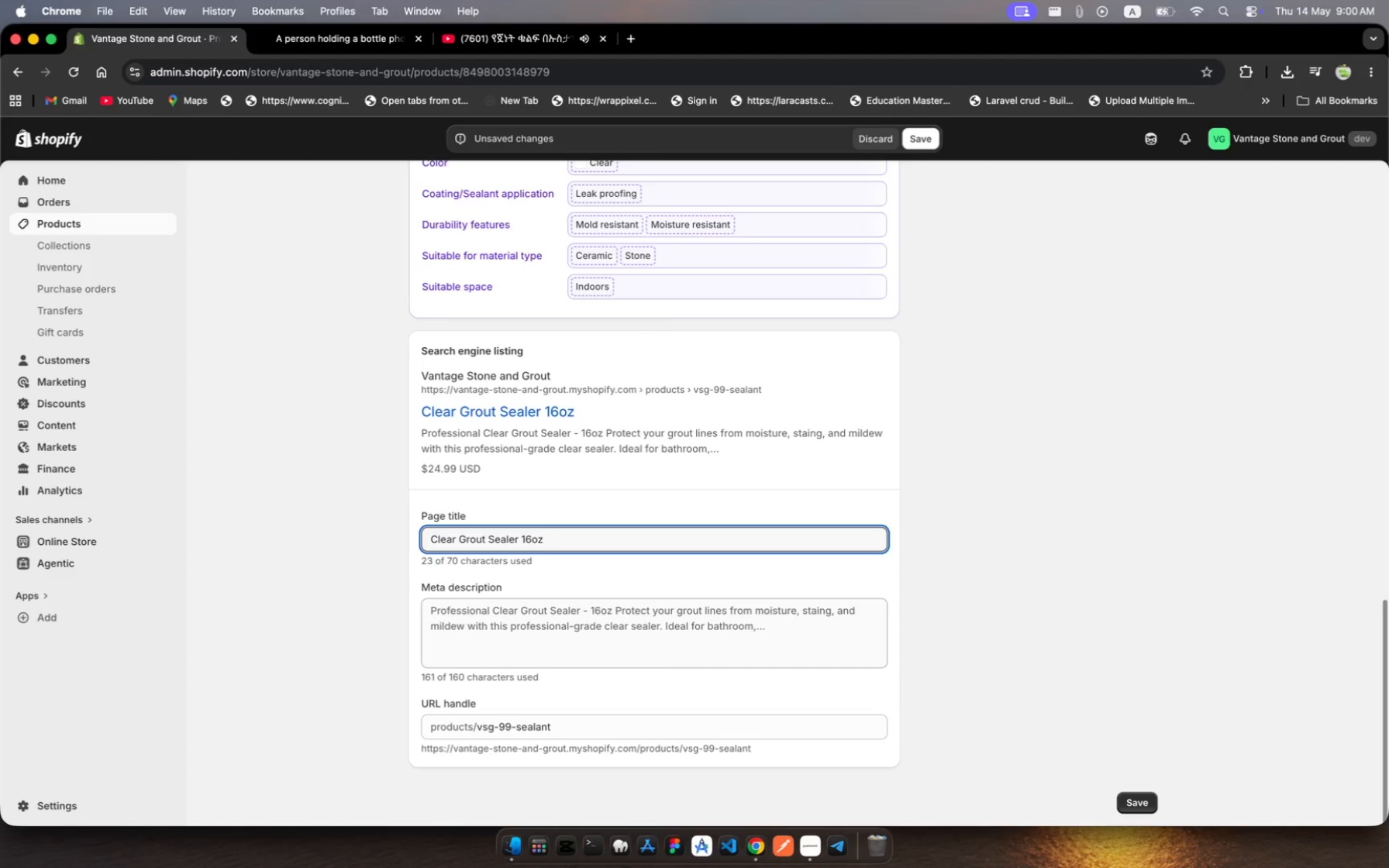 
hold_key(key=1, duration=0.3)
 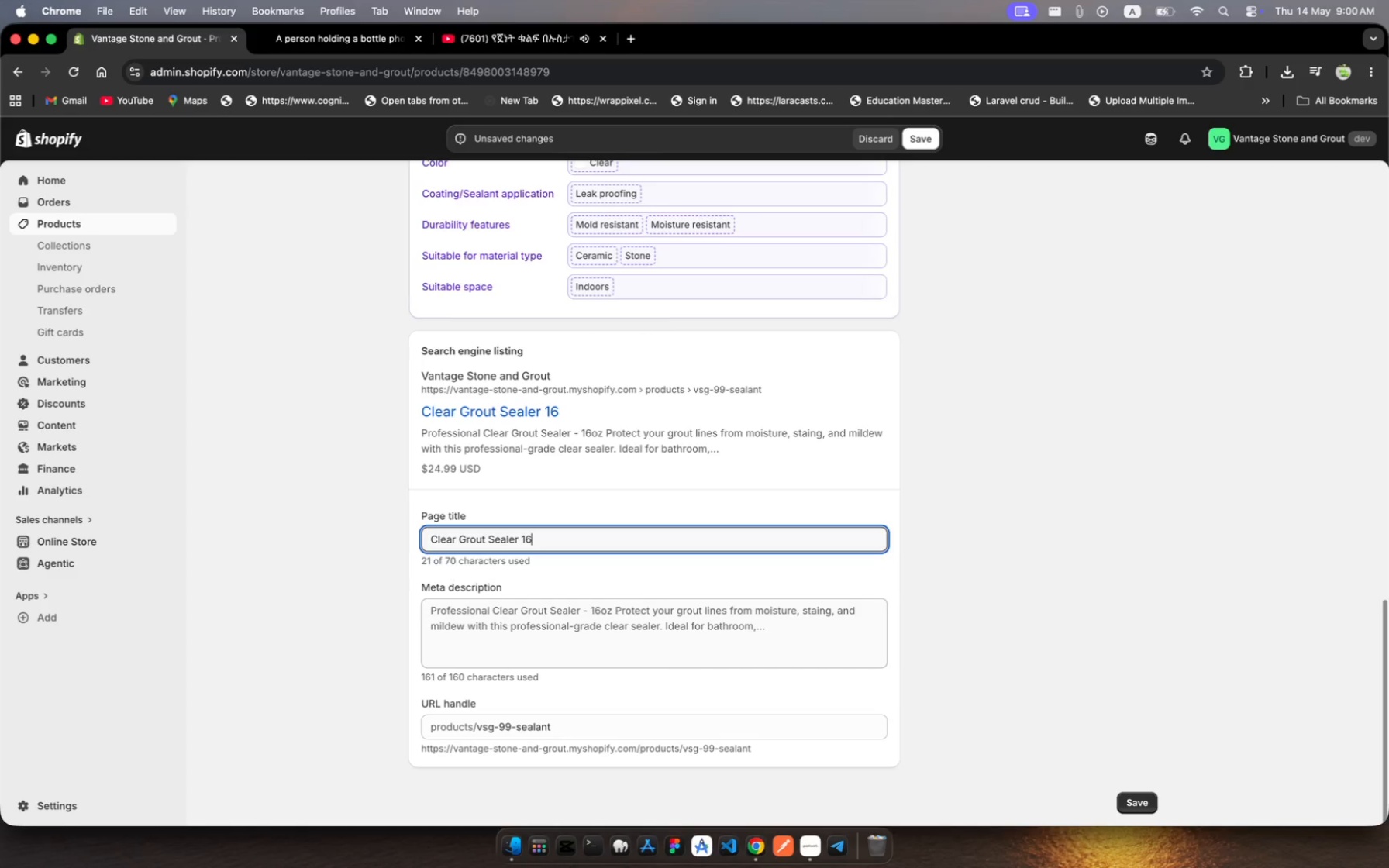 
hold_key(key=O, duration=0.35)
 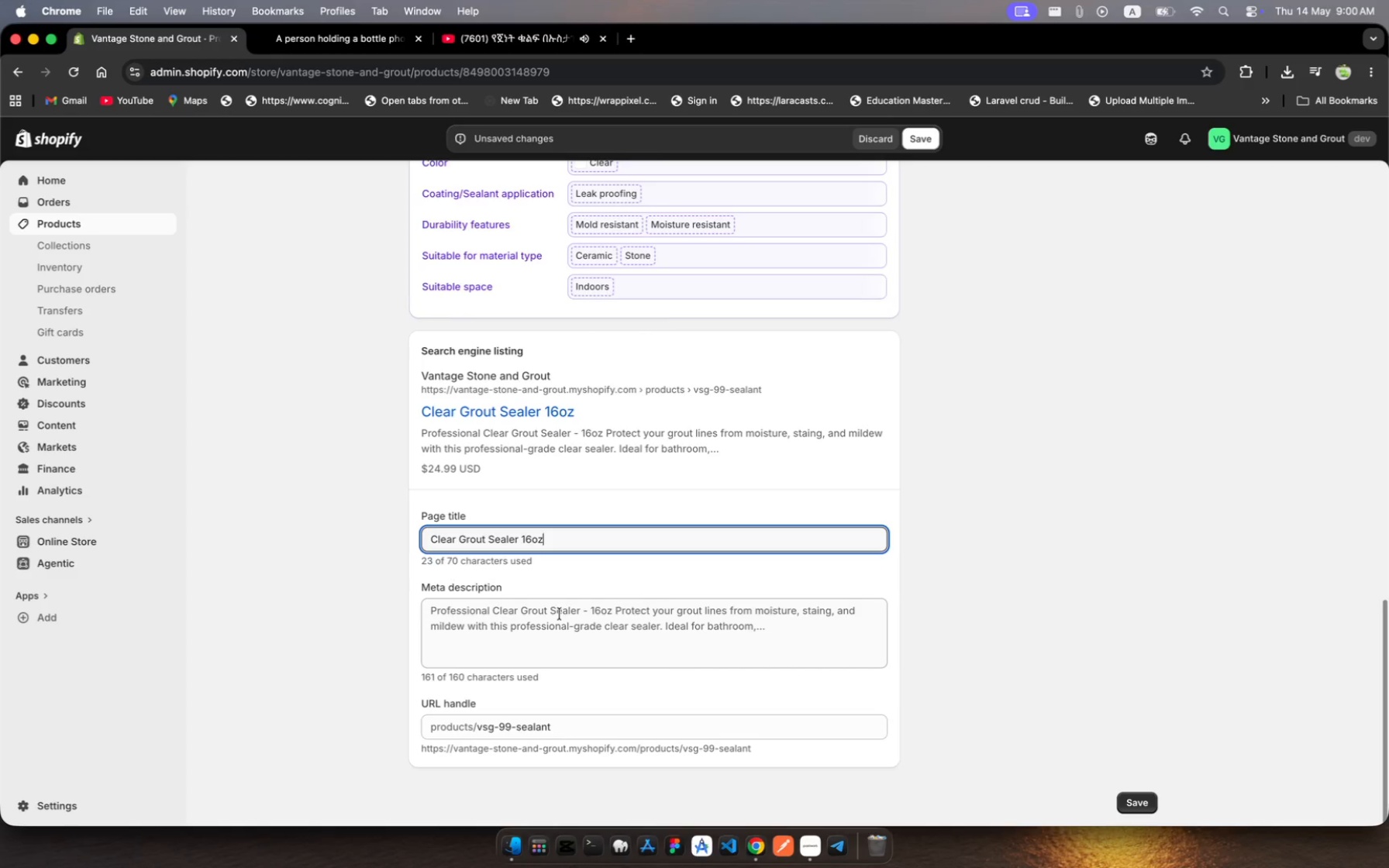 
left_click([550, 619])
 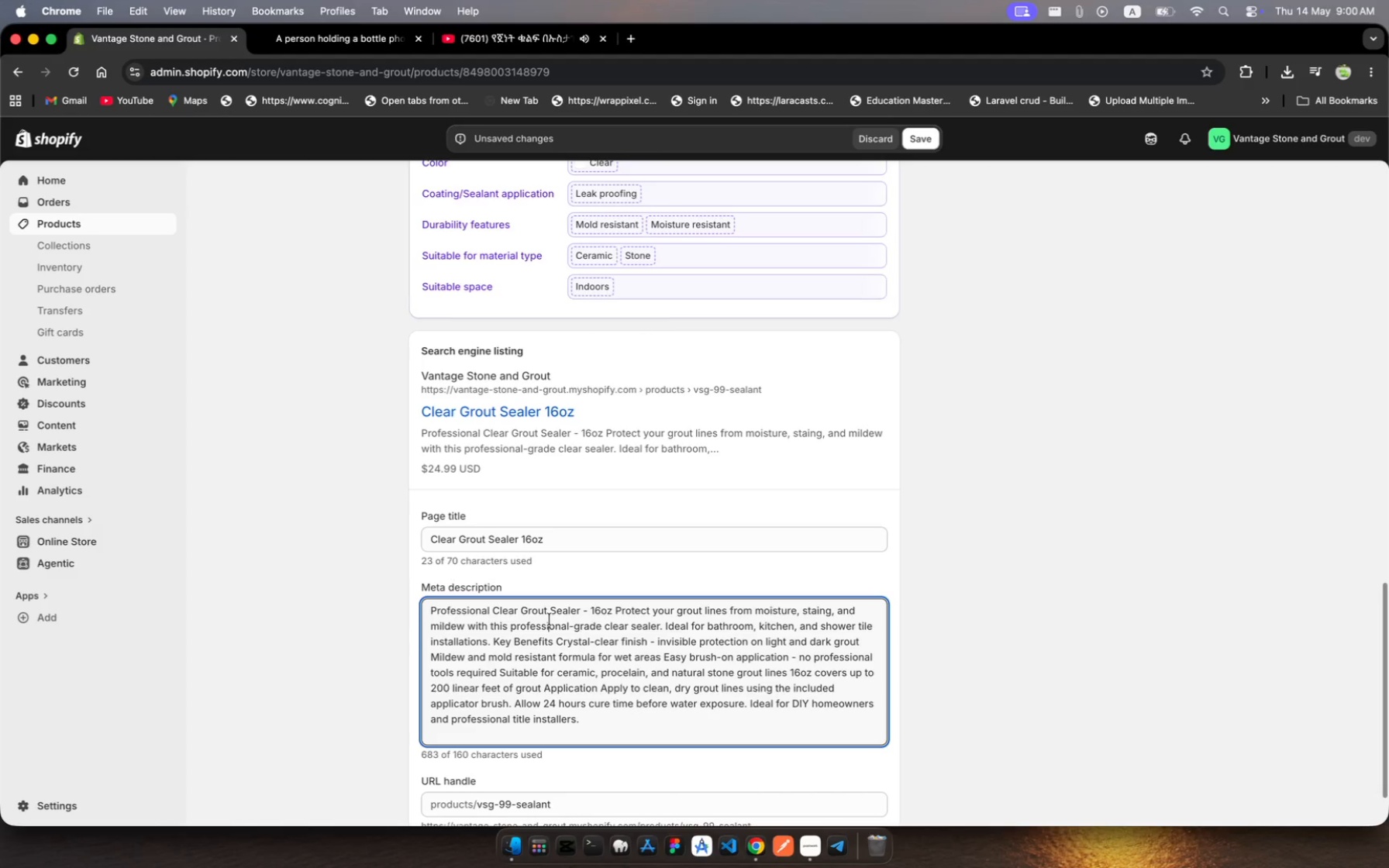 
wait(11.43)
 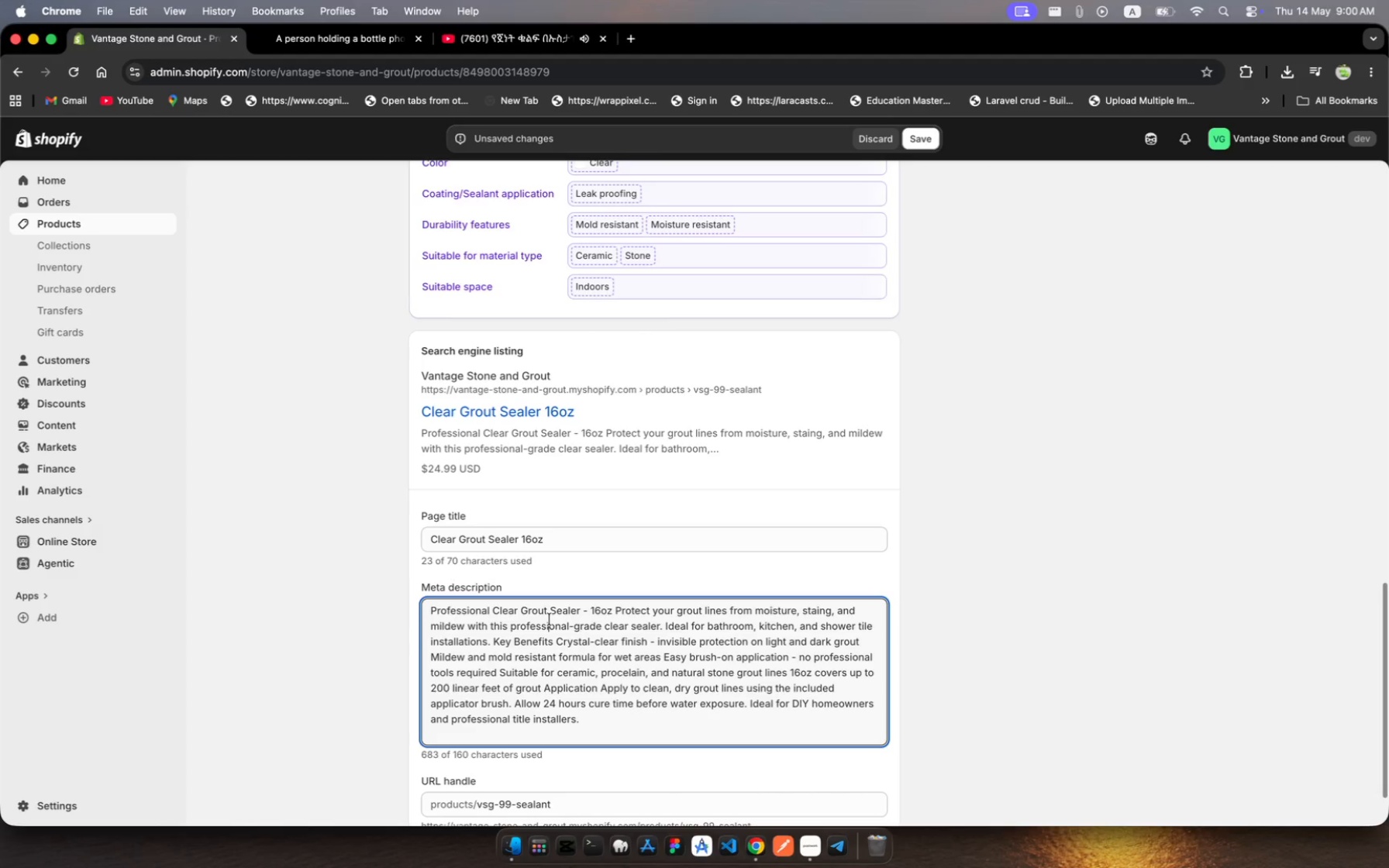 
left_click([553, 538])
 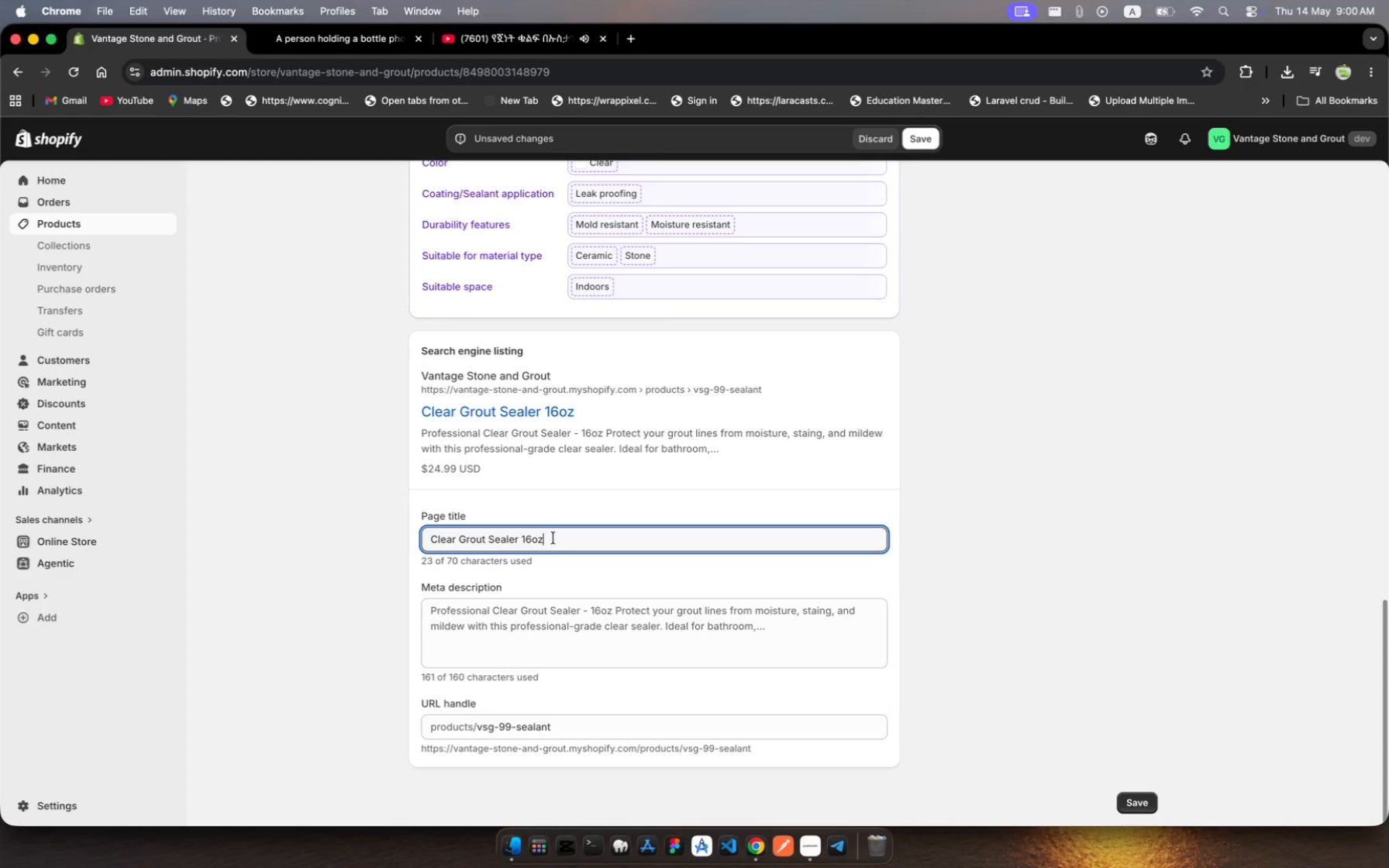 
key(Space)
 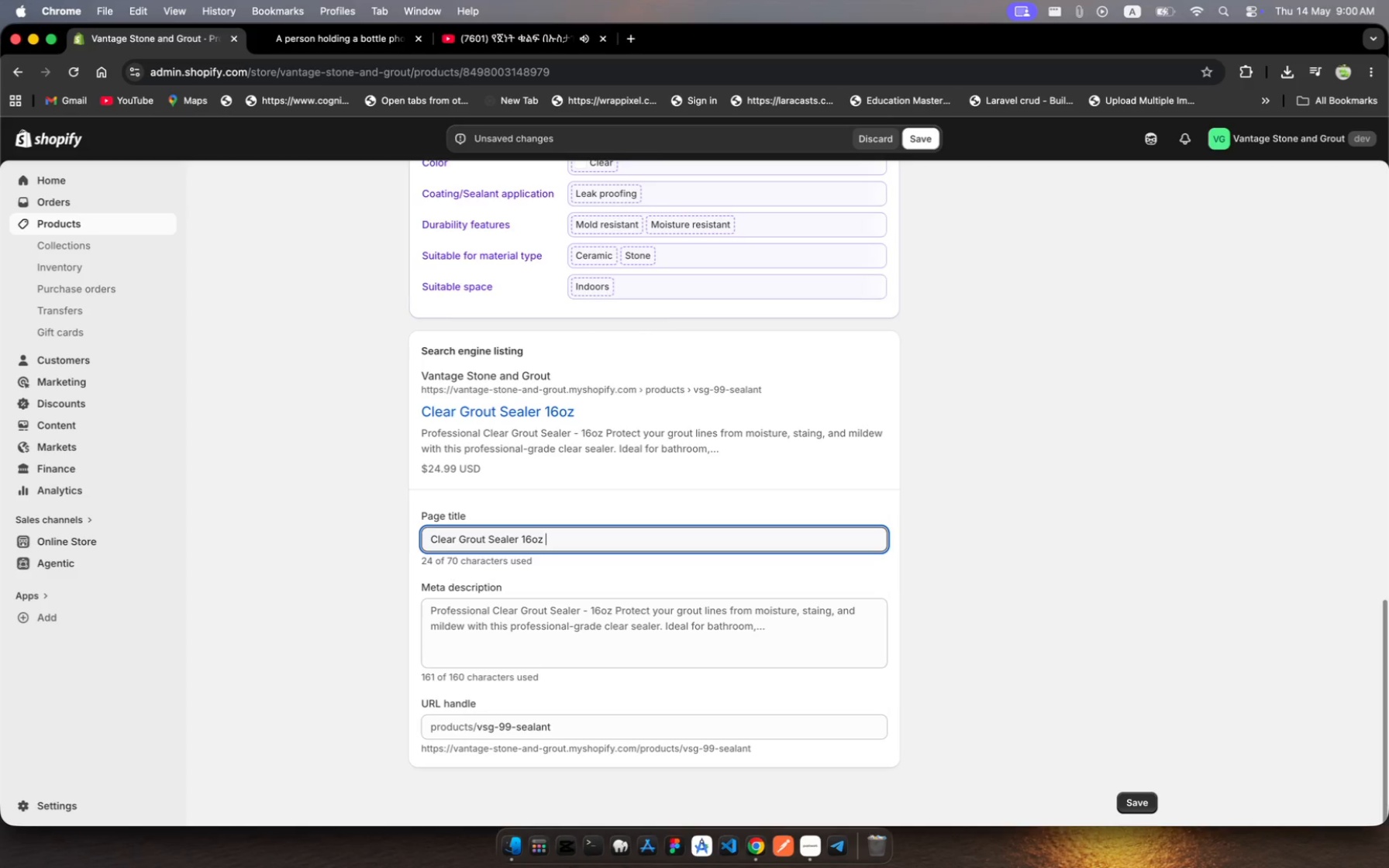 
key(Shift+Enter)
 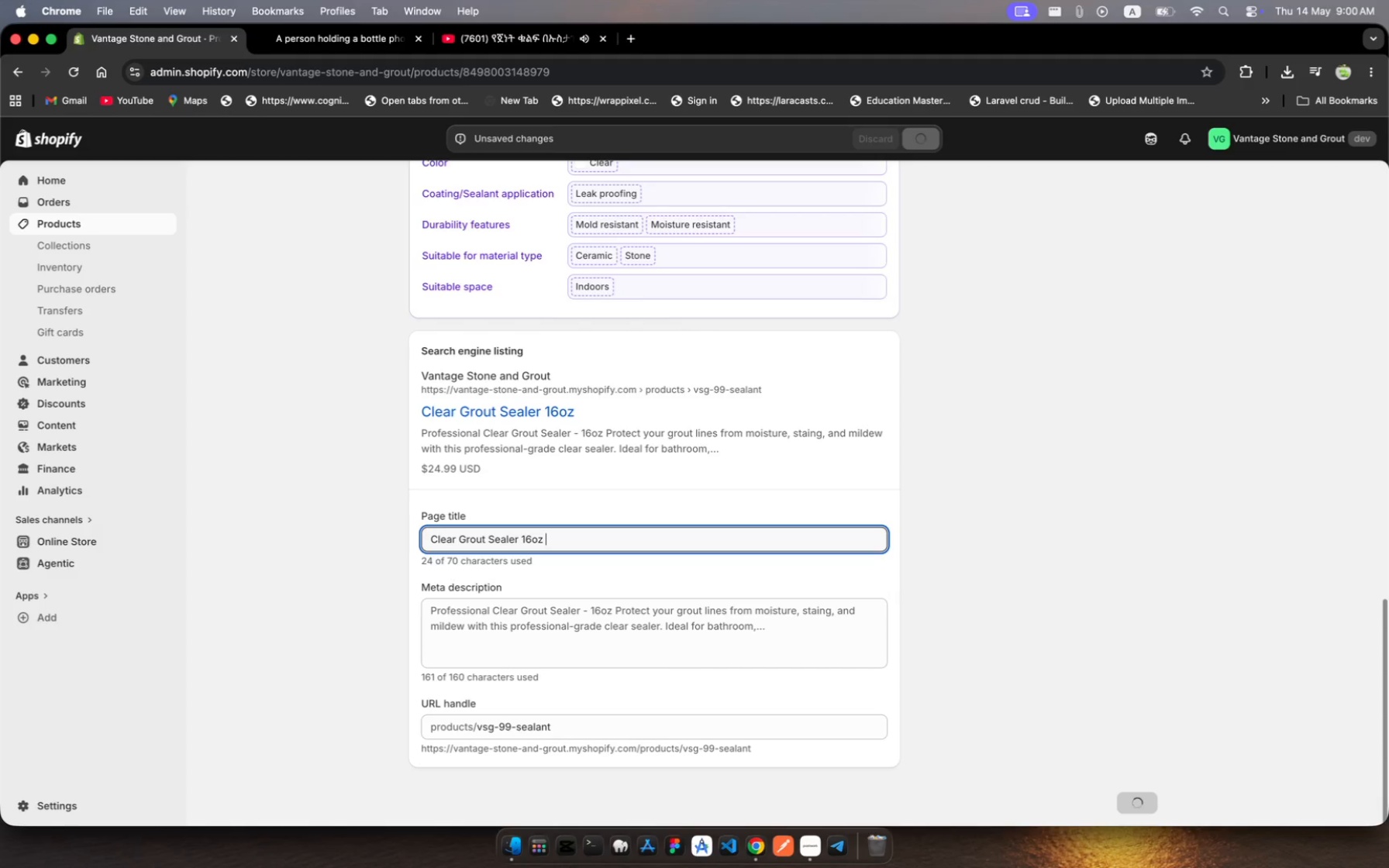 
type(| Bathroom & Kitchen Tie)
 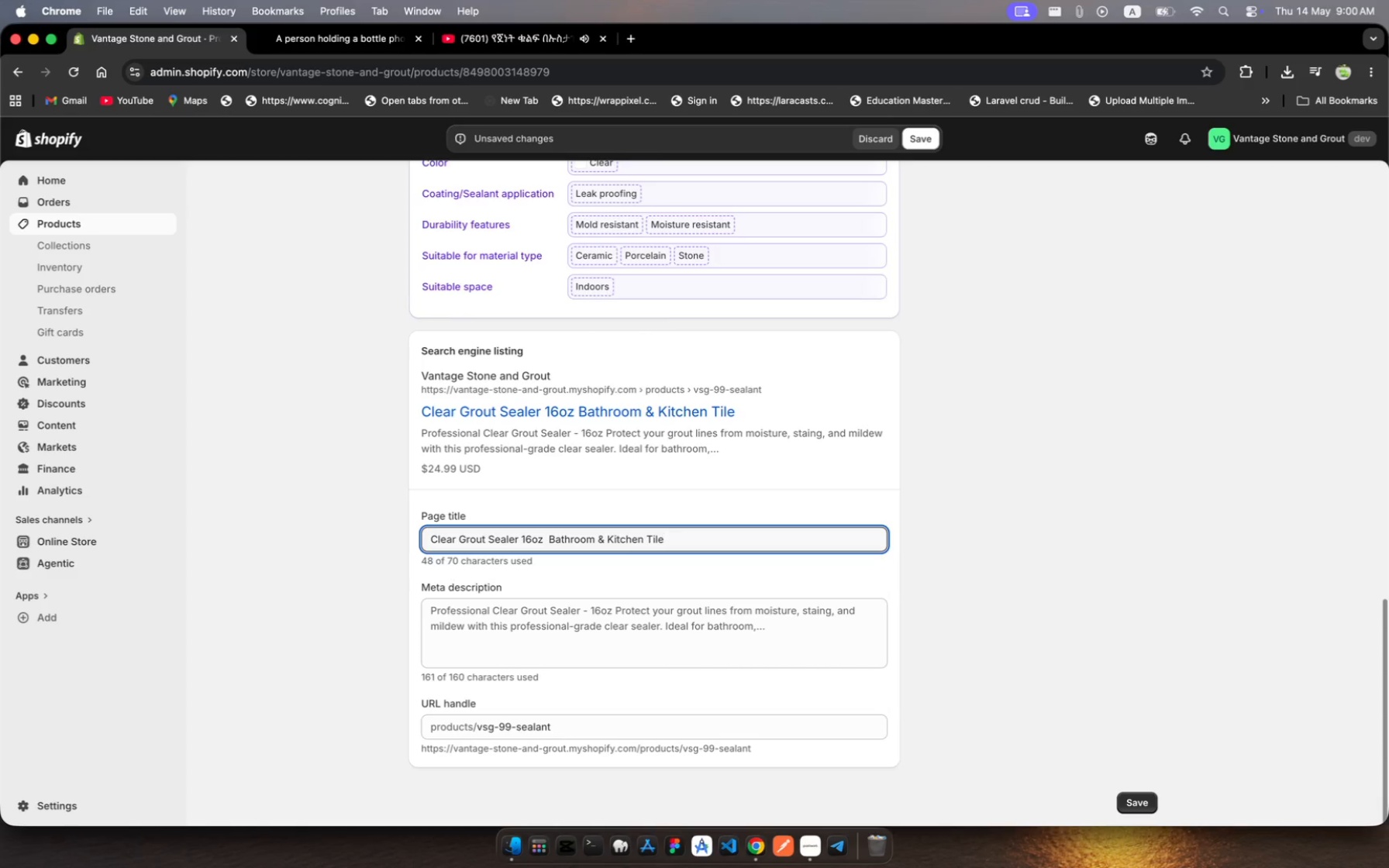 
 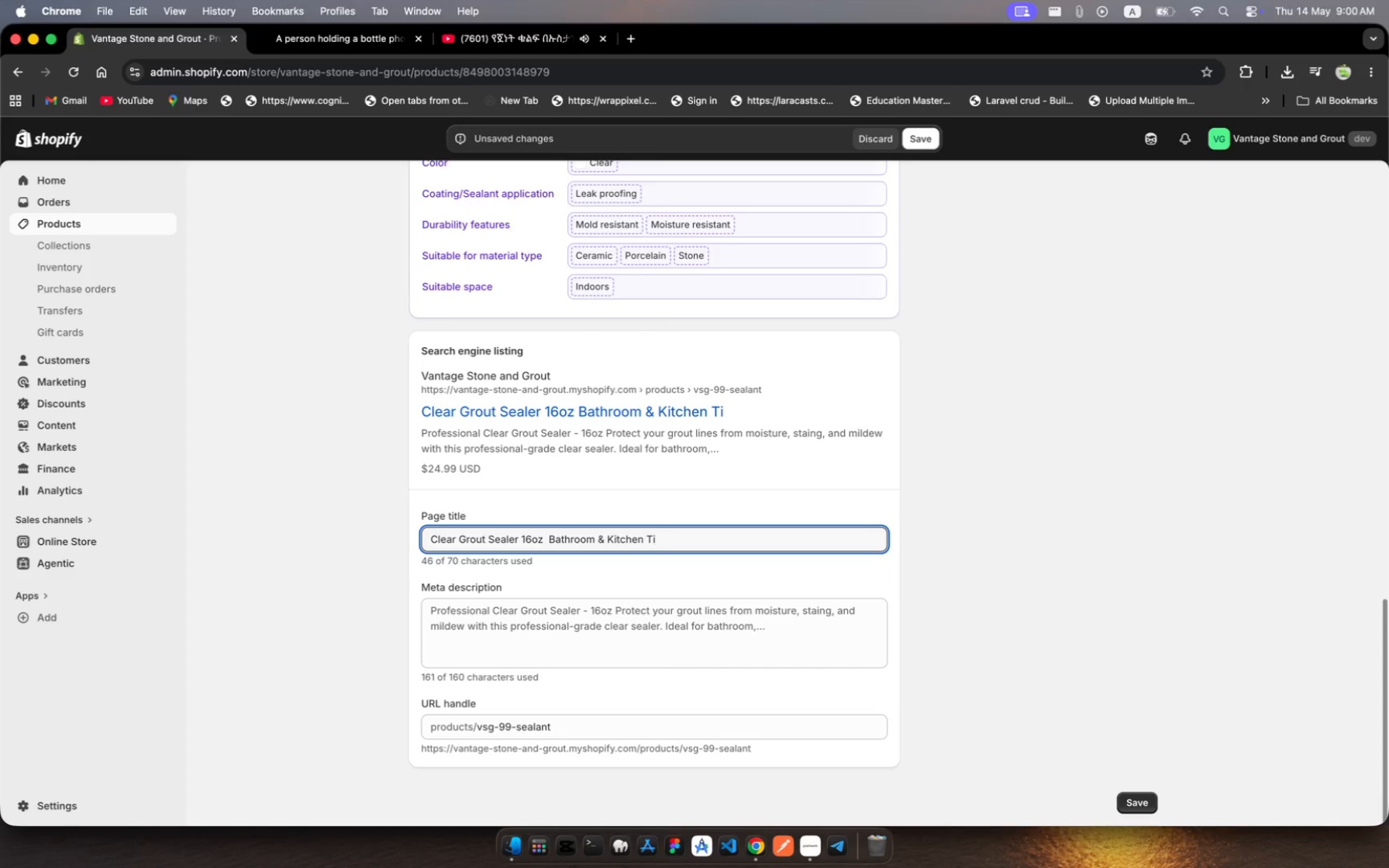 
hold_key(key=L, duration=0.31)
 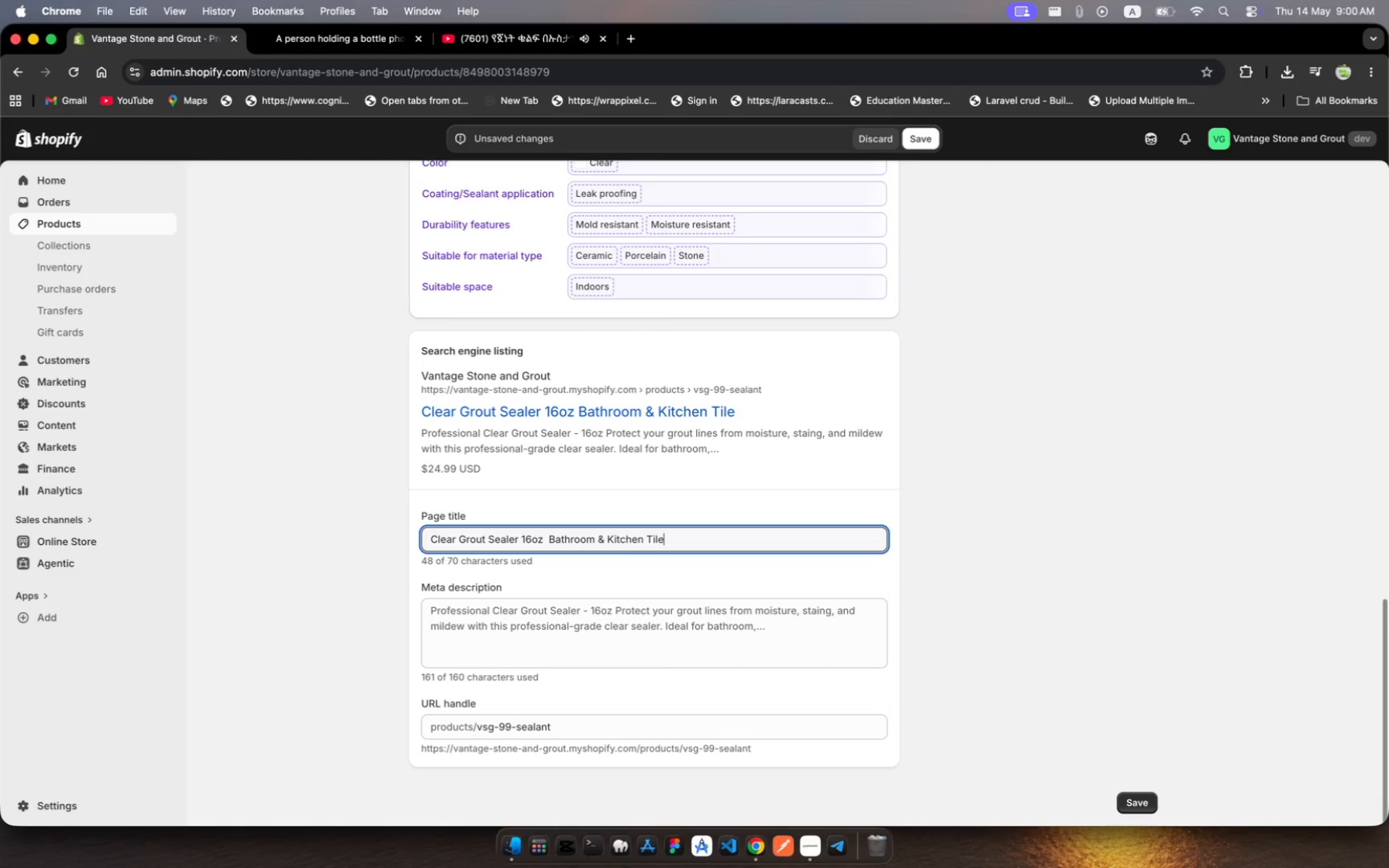 
type( | Vantage)
 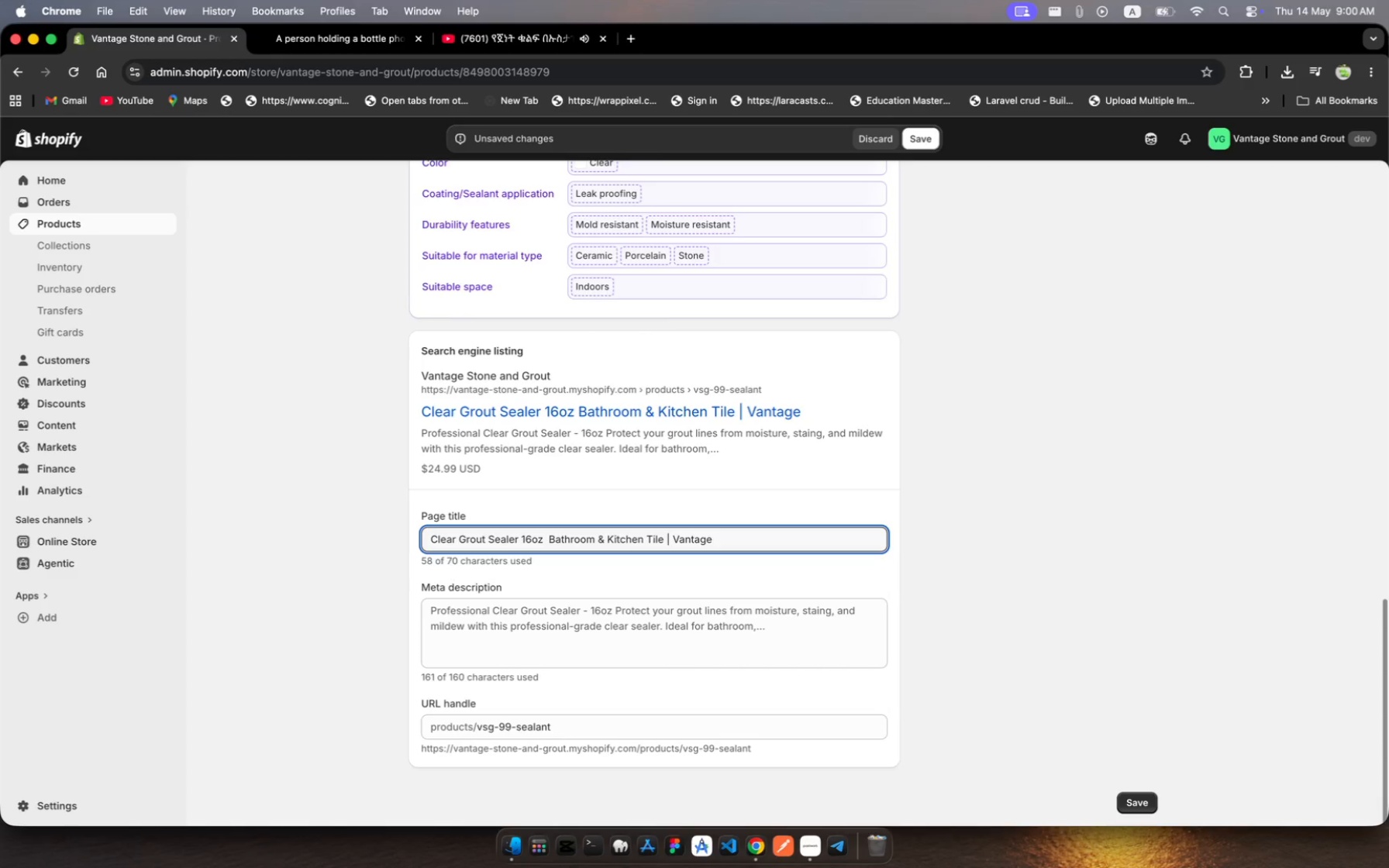 
scroll: coordinate [553, 538], scroll_direction: down, amount: 6.0
 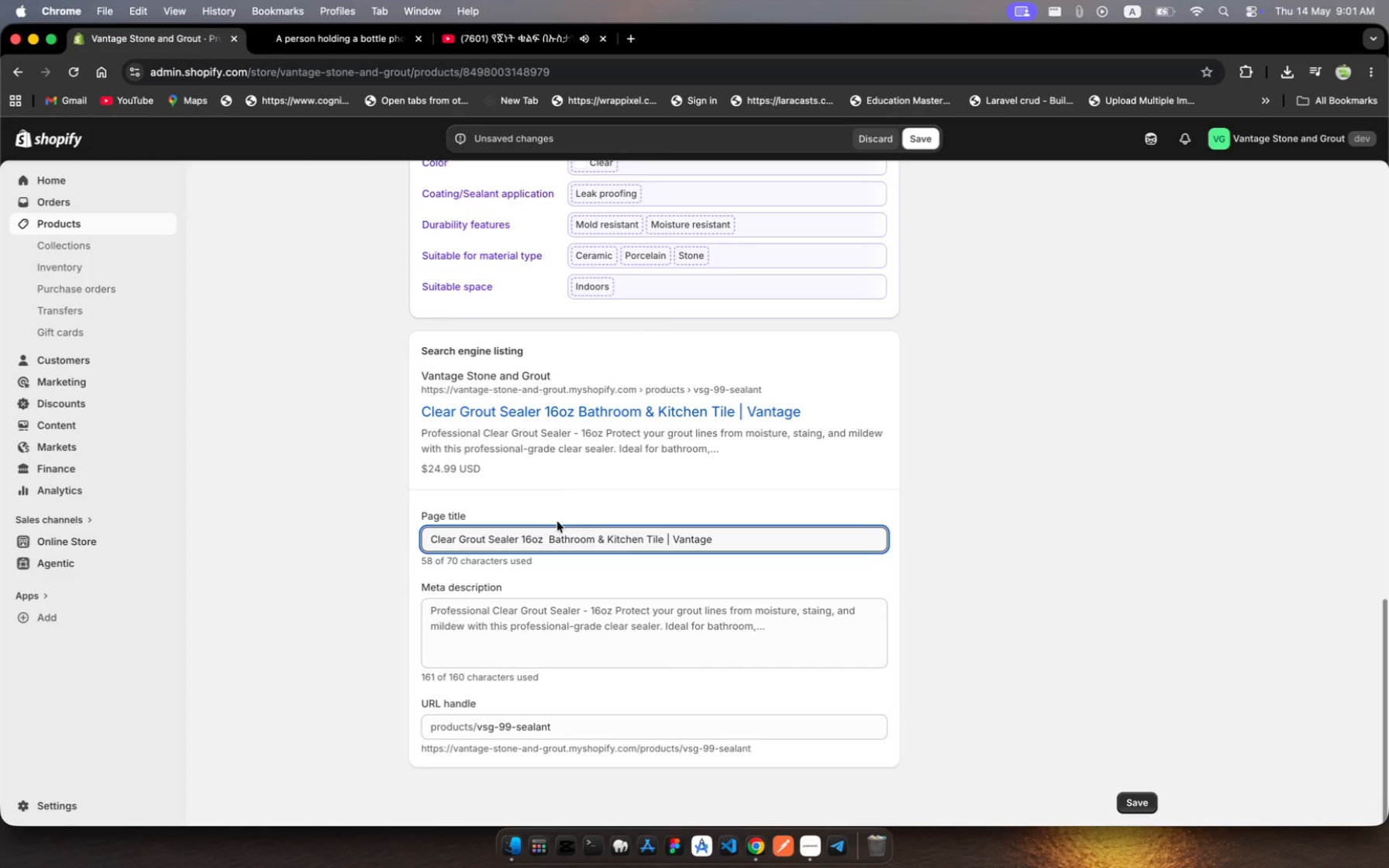 
left_click([643, 629])
 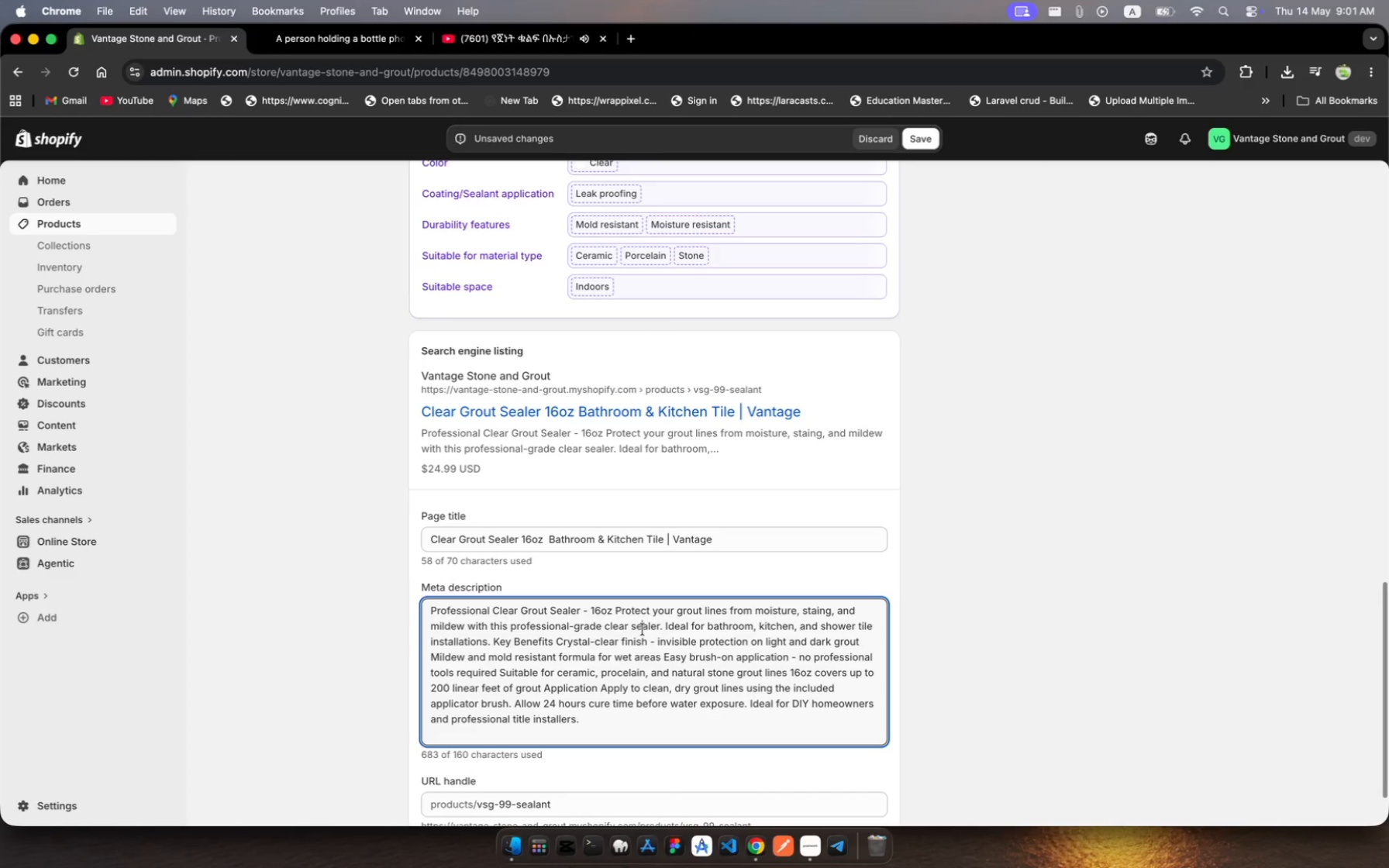 
key(Meta+MetaRight)
 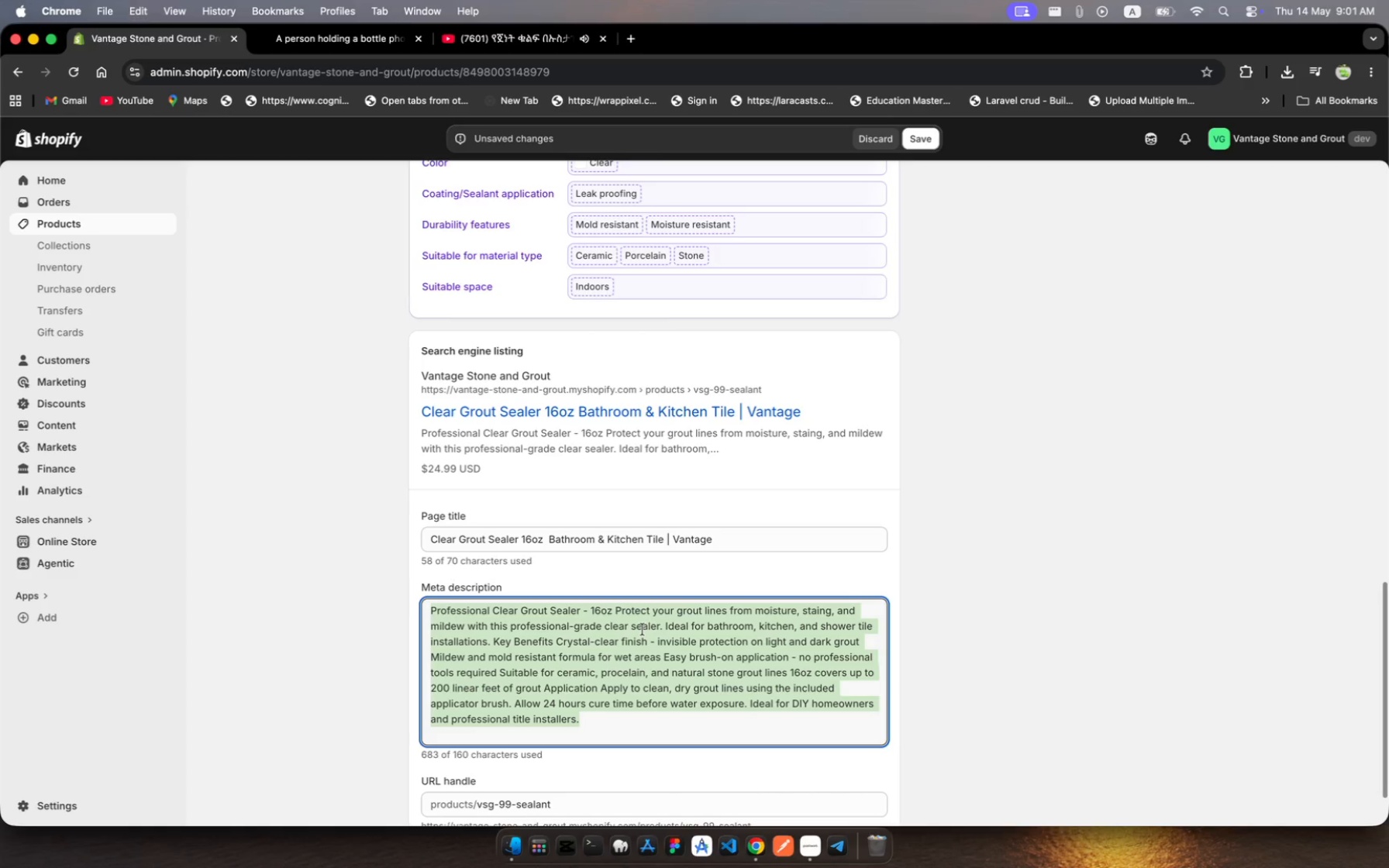 
key(Meta+A)
 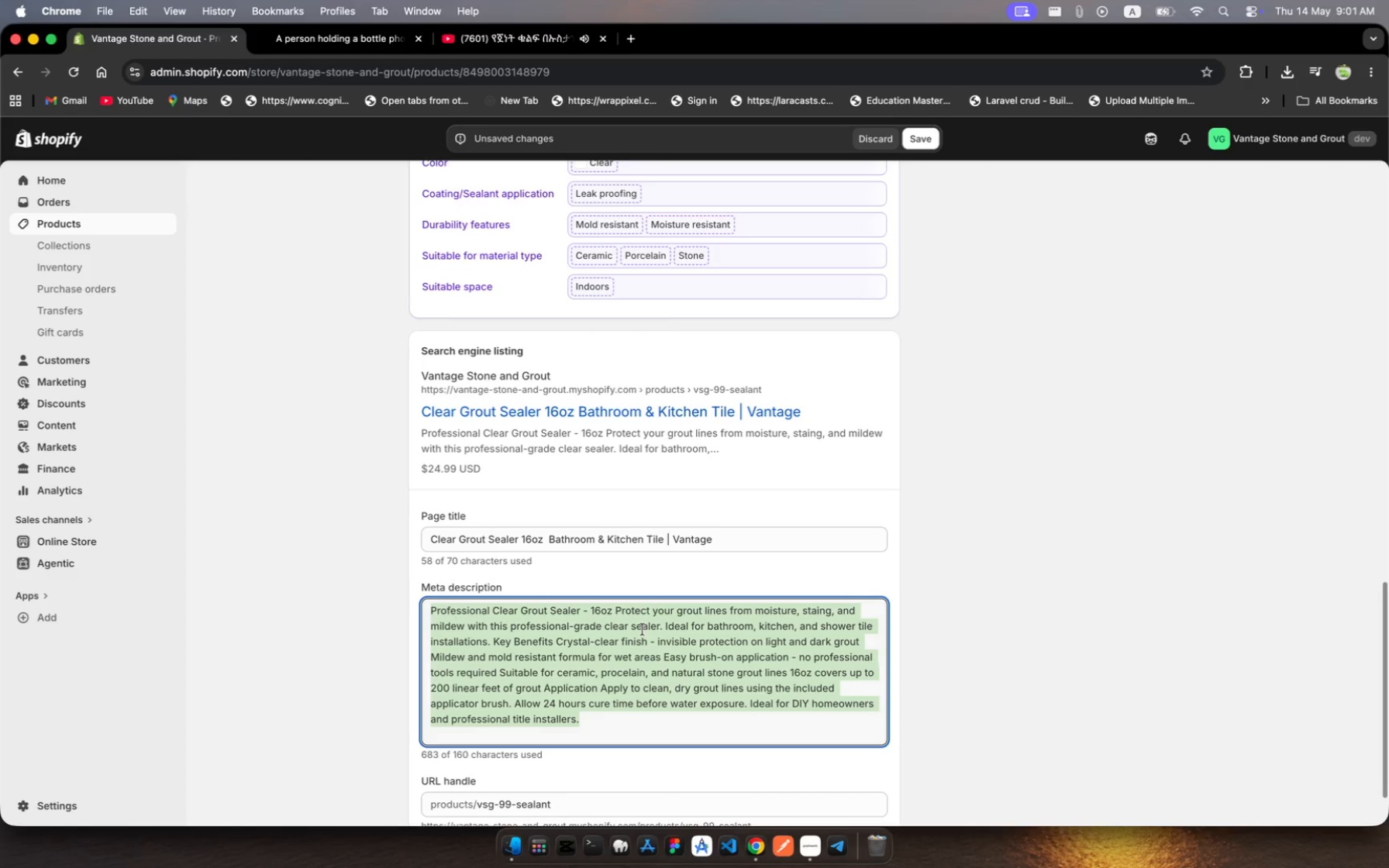 
wait(5.86)
 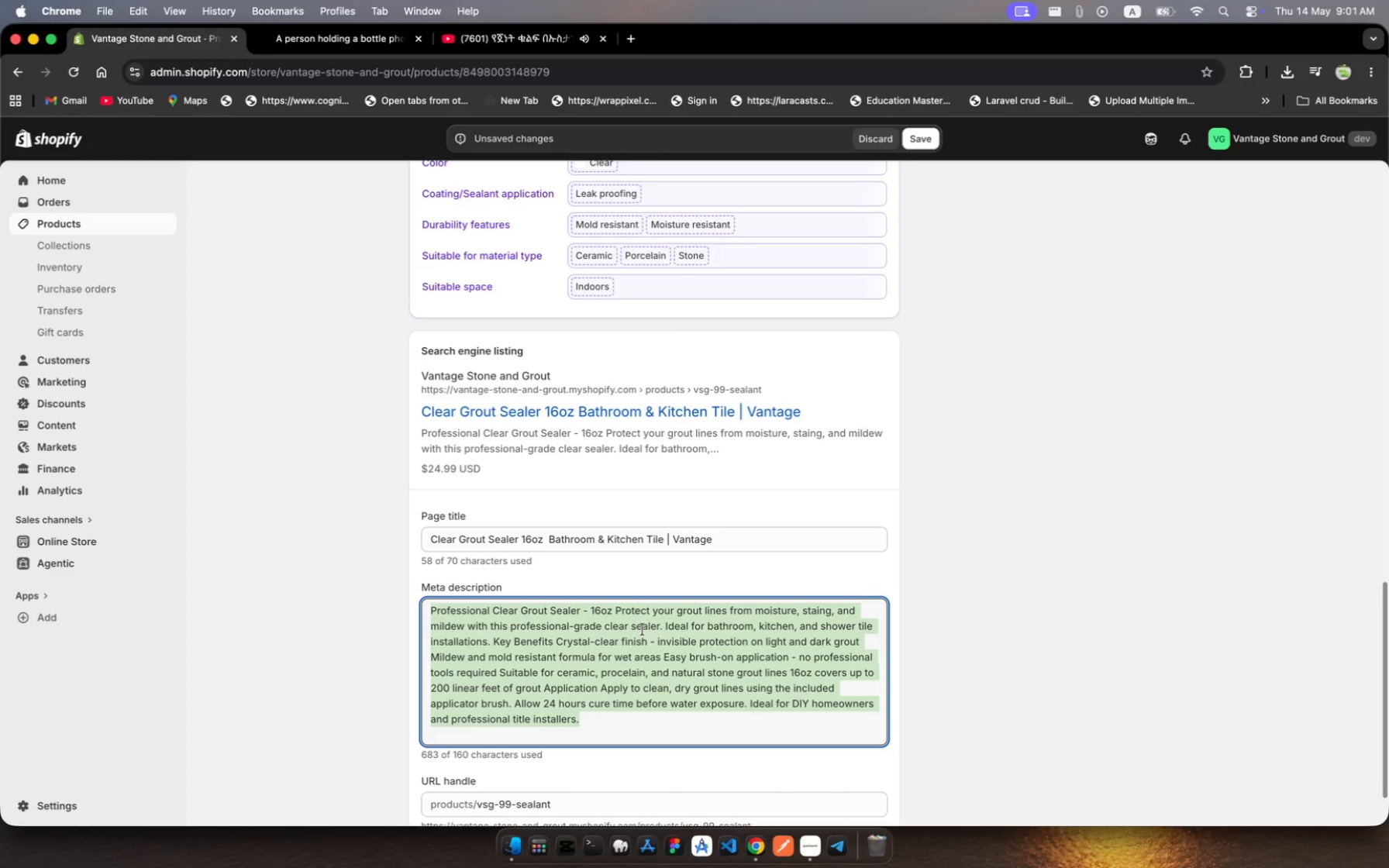 
type(Professionalclear grout seaer )
 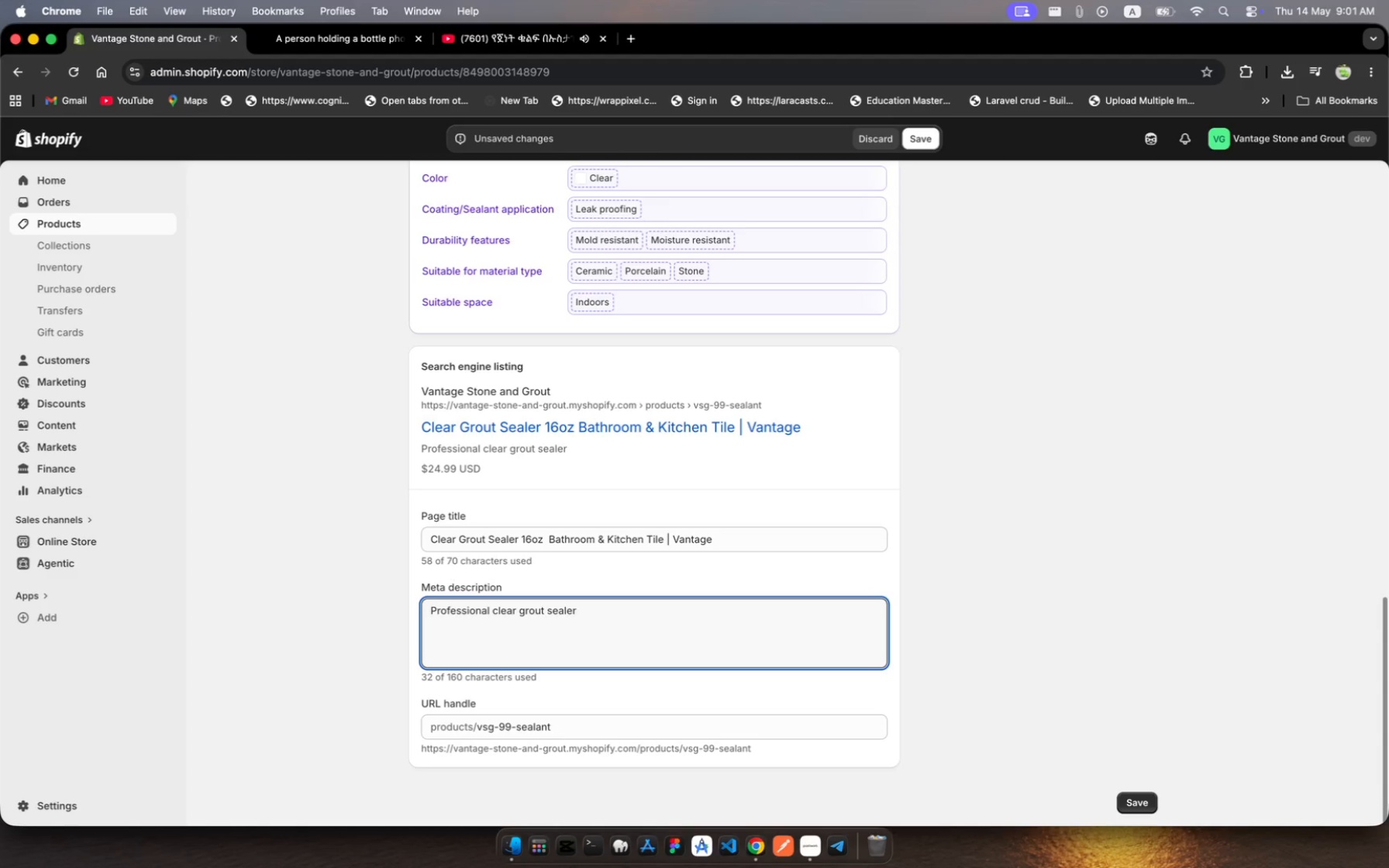 
type(for bathroom and kitchen )
 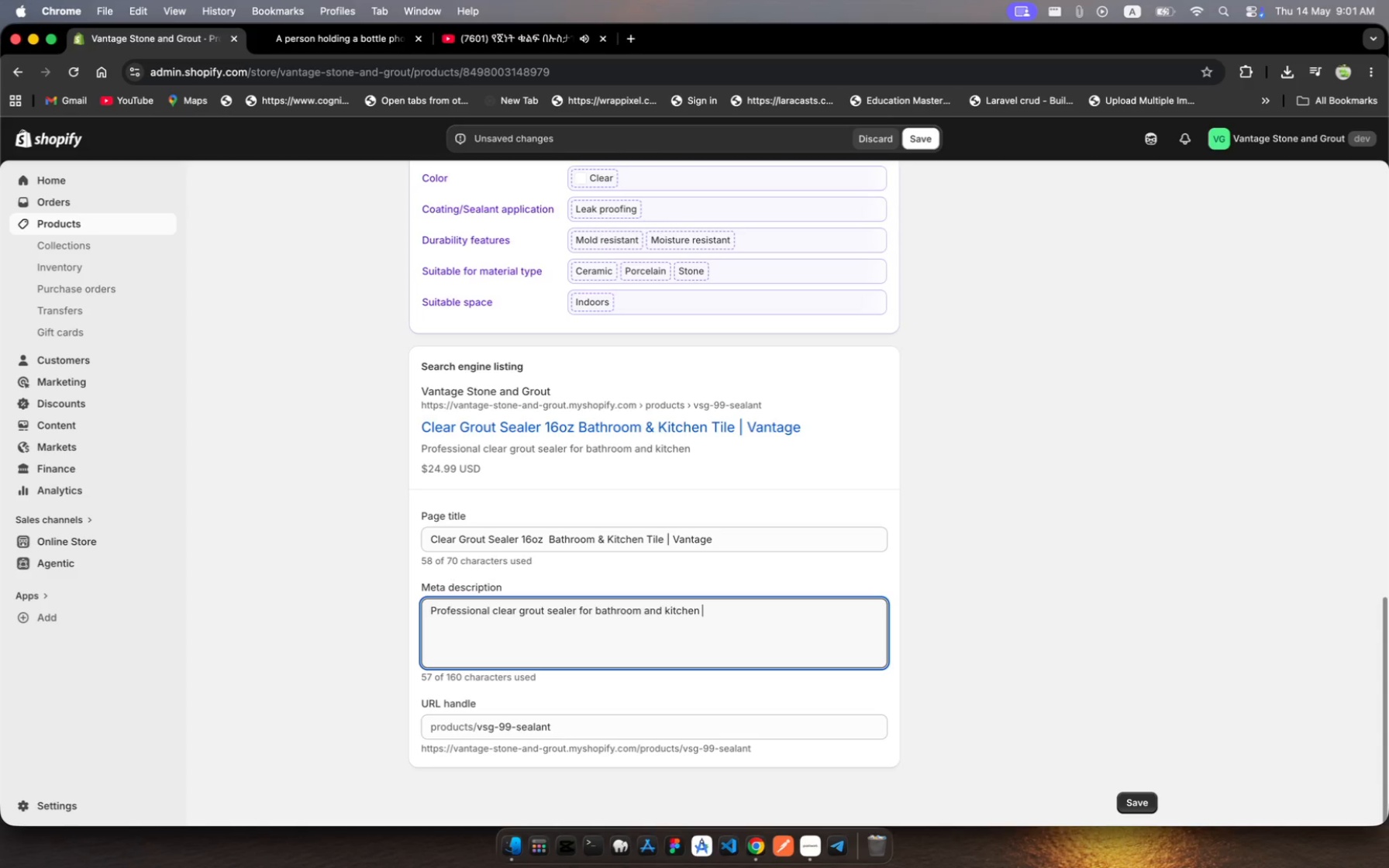 
type(tie. Mildew)
 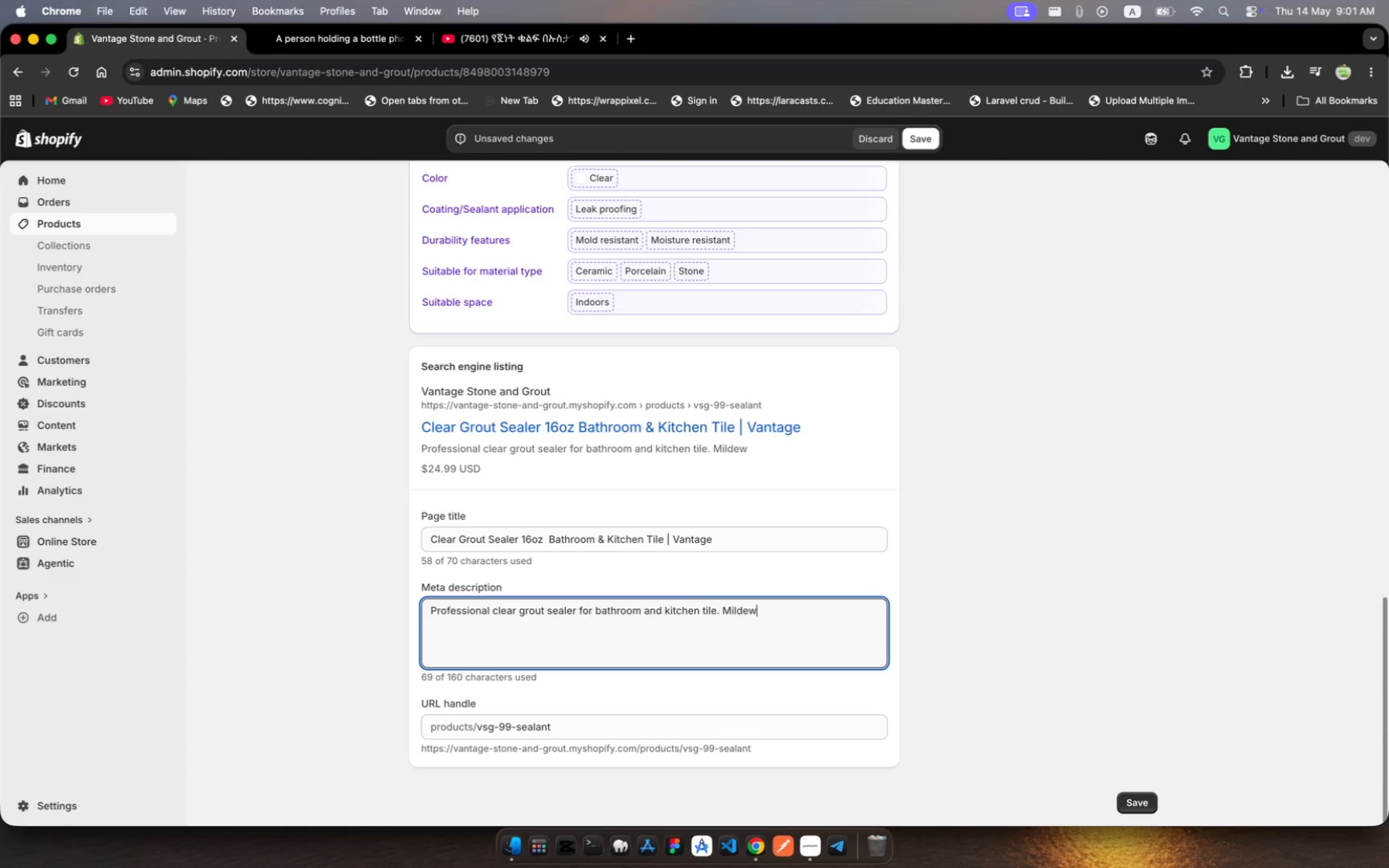 
type( resistat )
 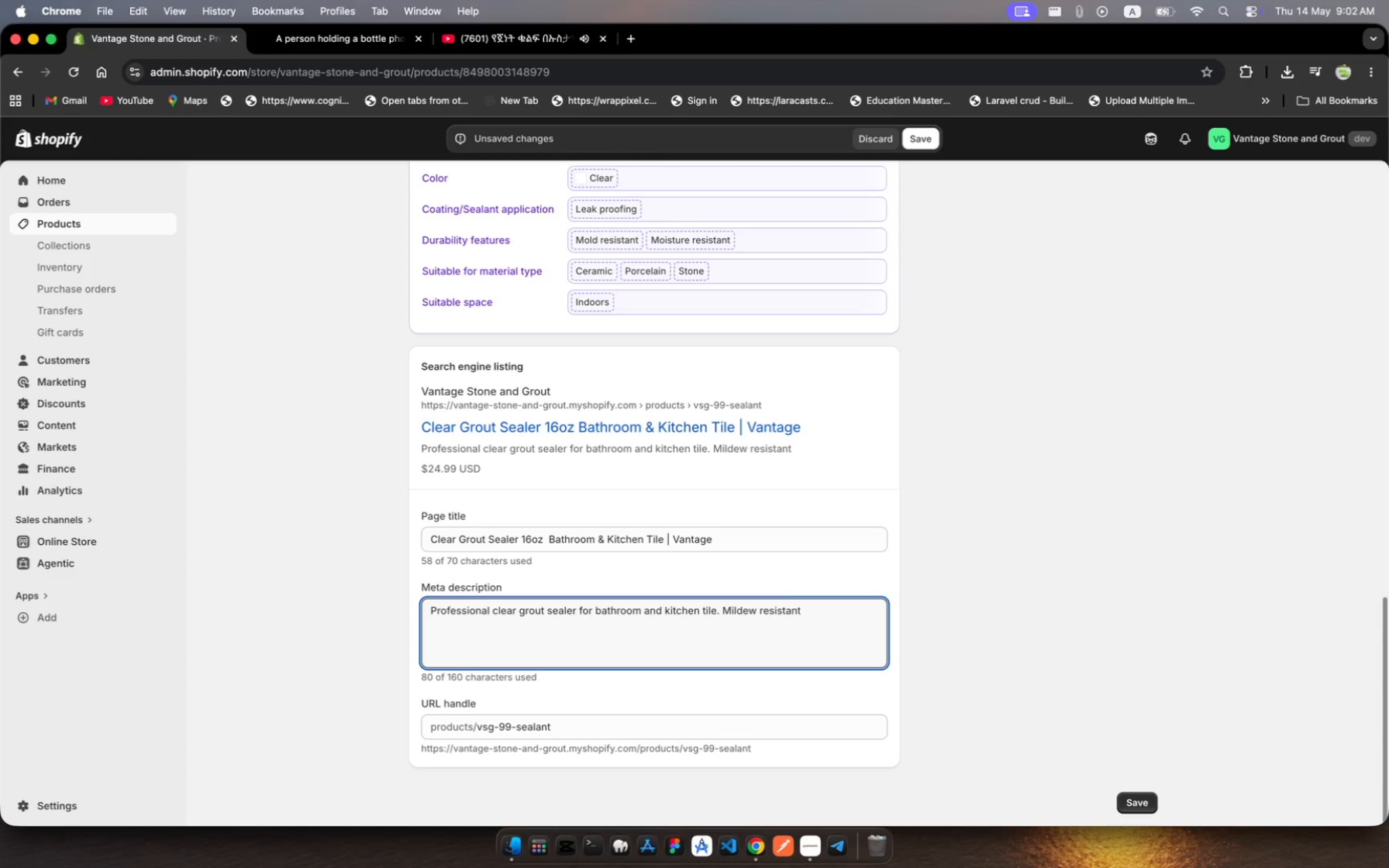 
hold_key(key=N, duration=0.36)
 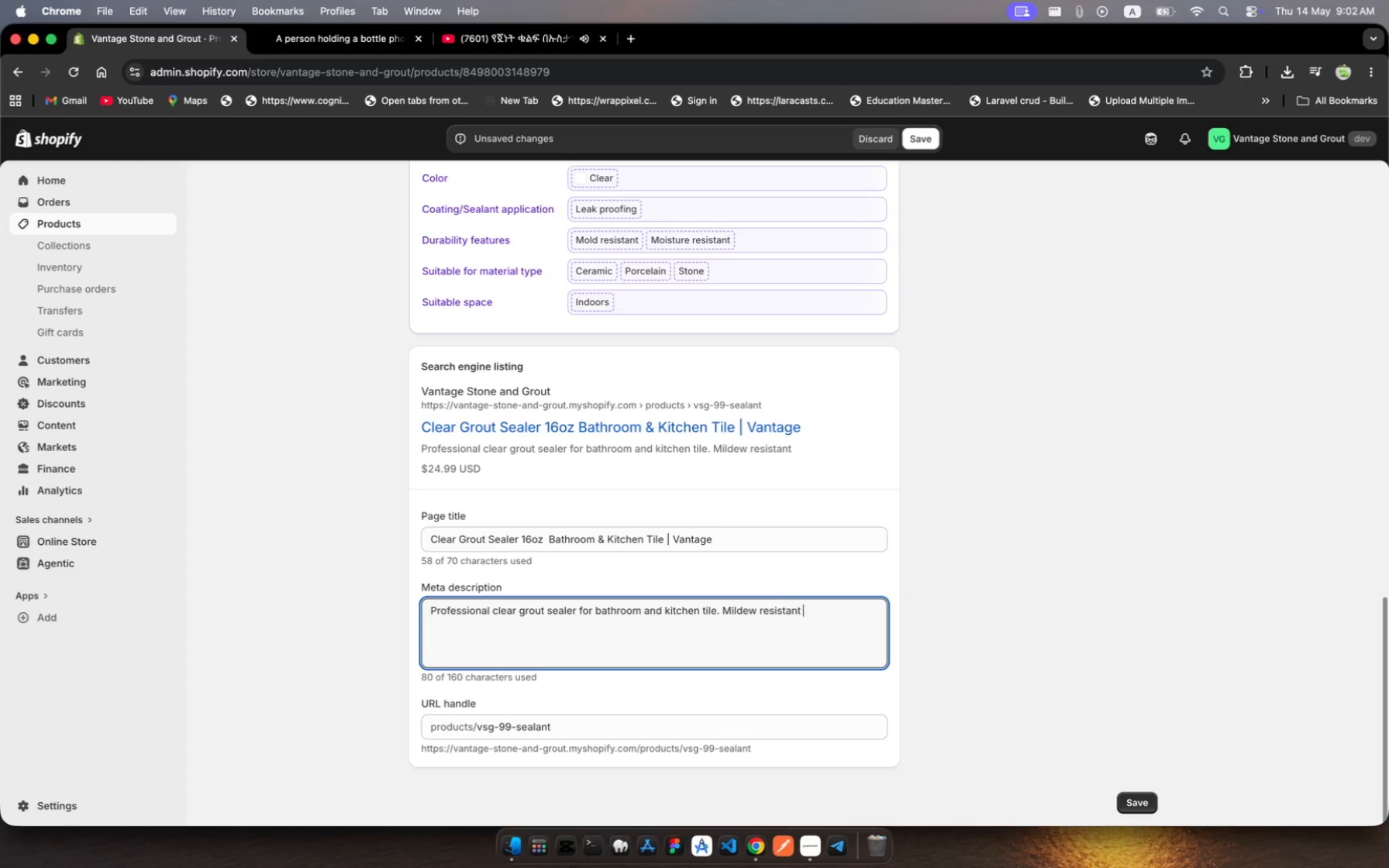 
key(Backspace)
 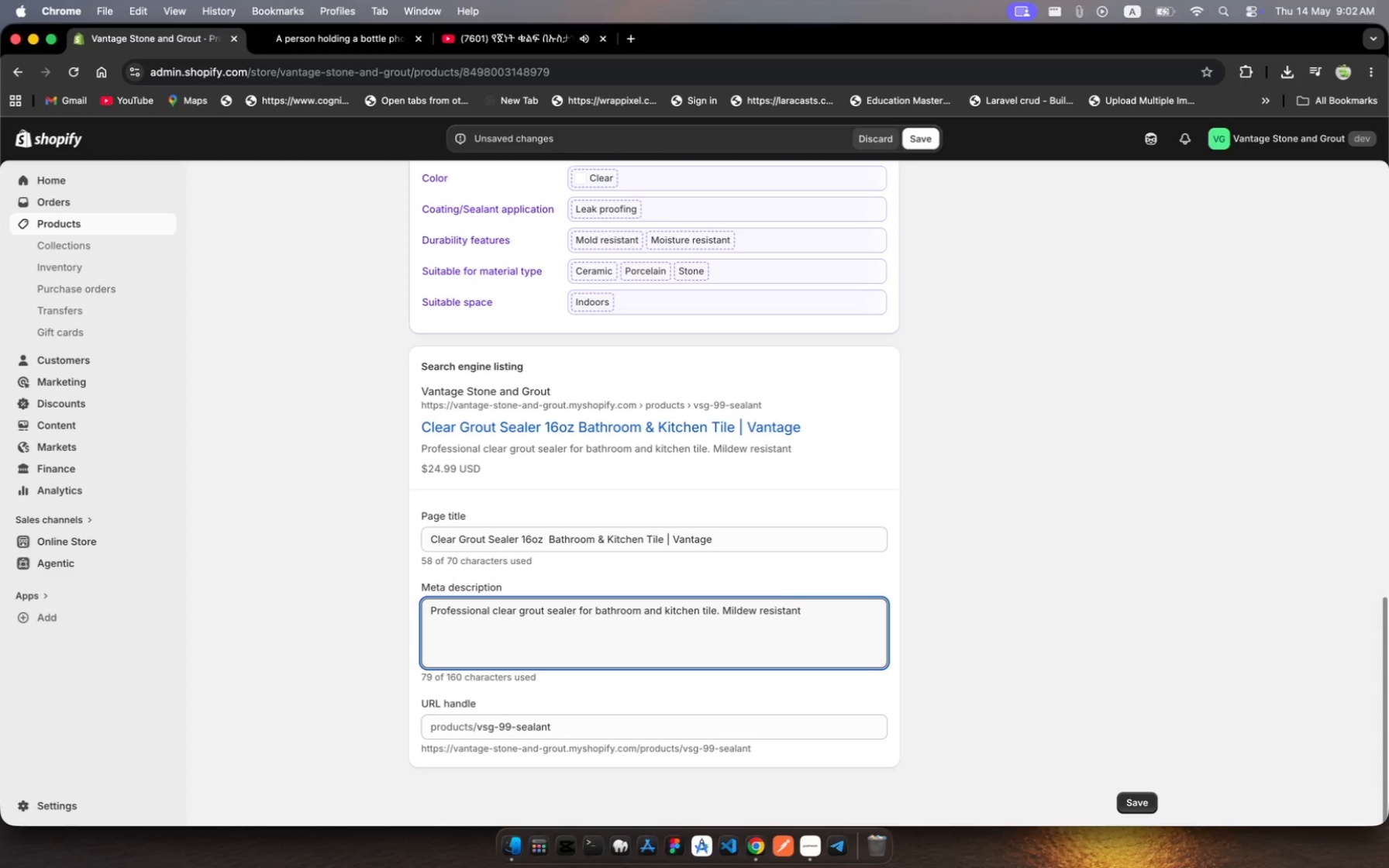 
key(Comma)
 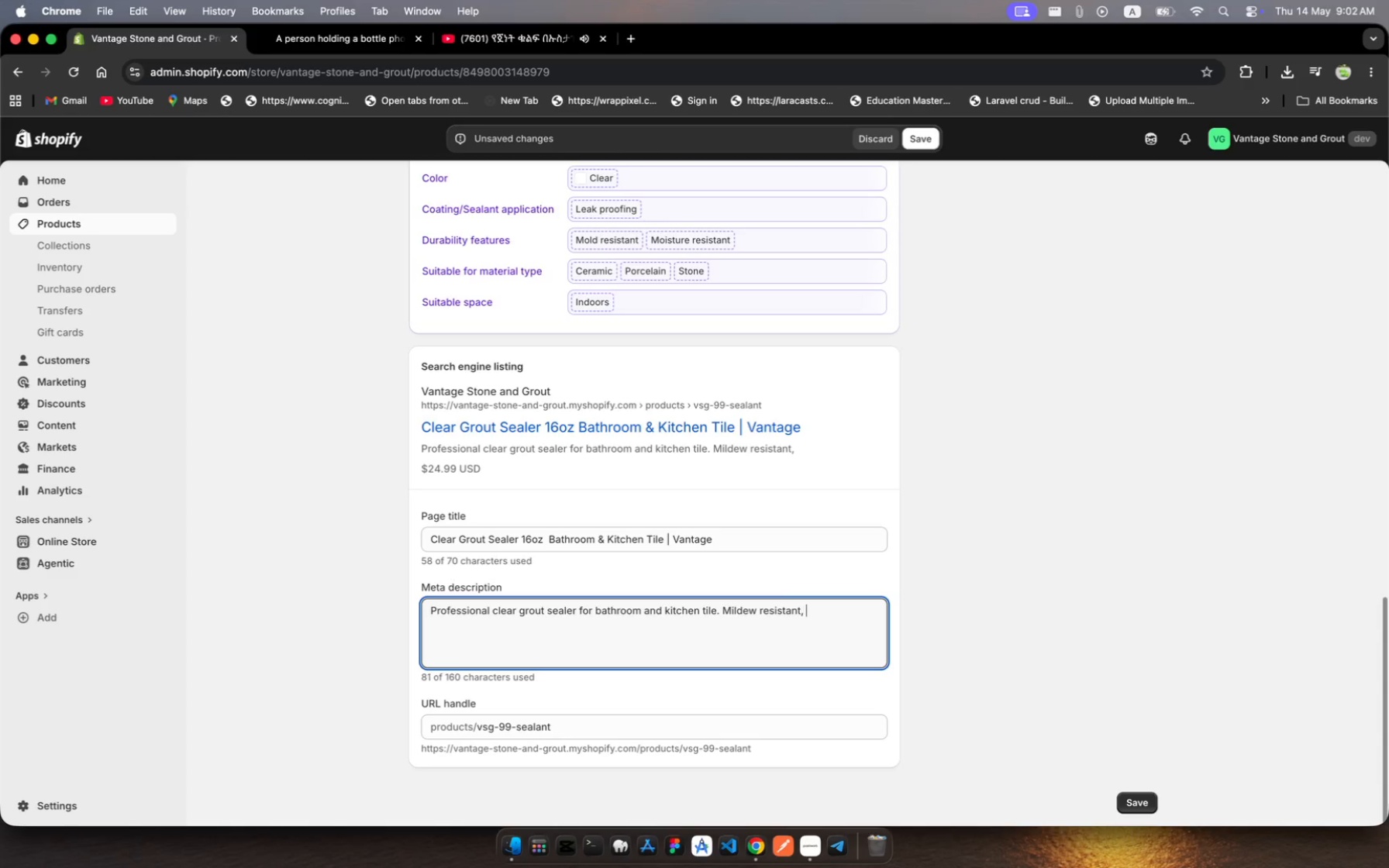 
key(Space)
 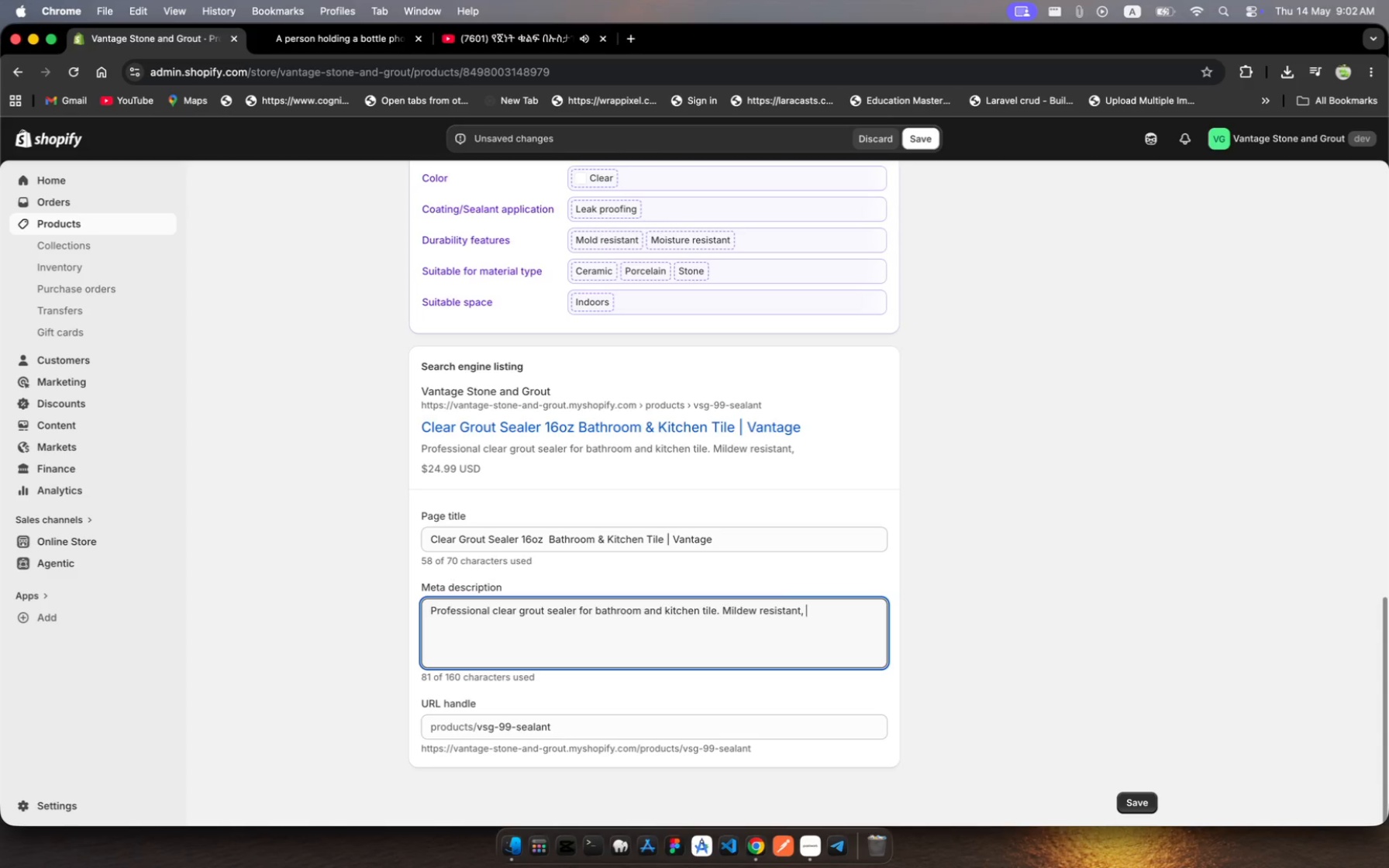 
type(eay applicati)
 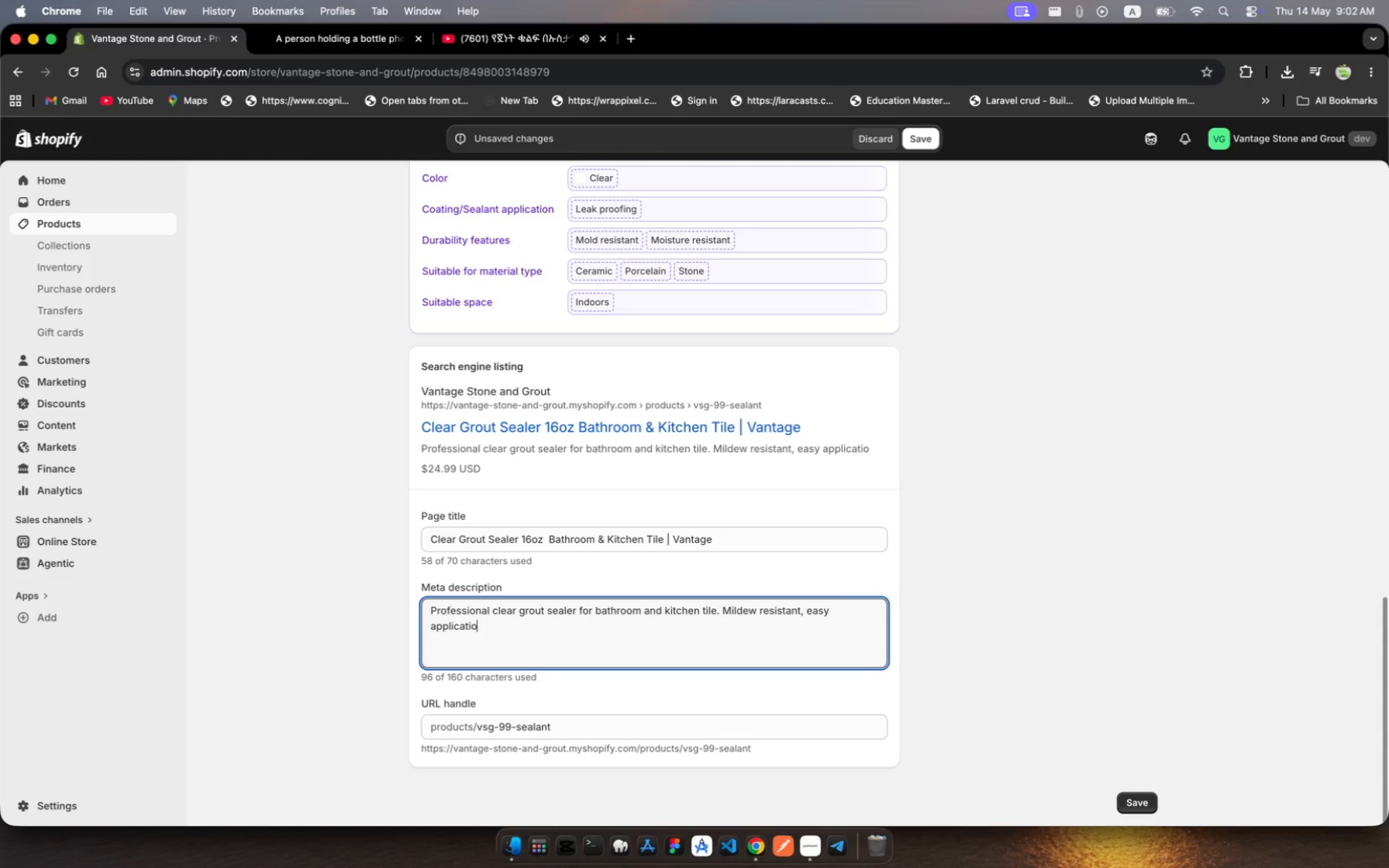 
hold_key(key=S, duration=0.35)
 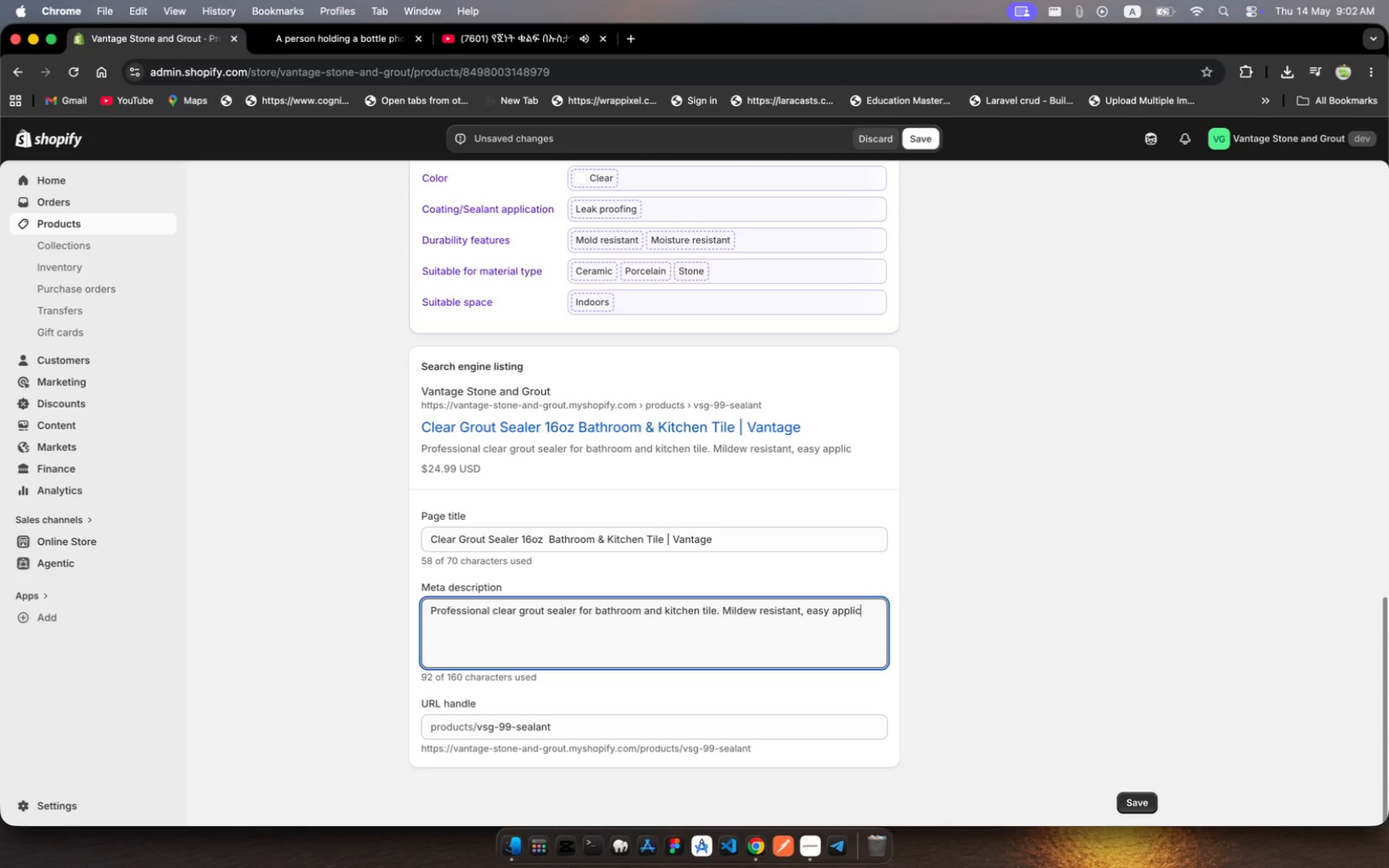 
hold_key(key=O, duration=0.44)
 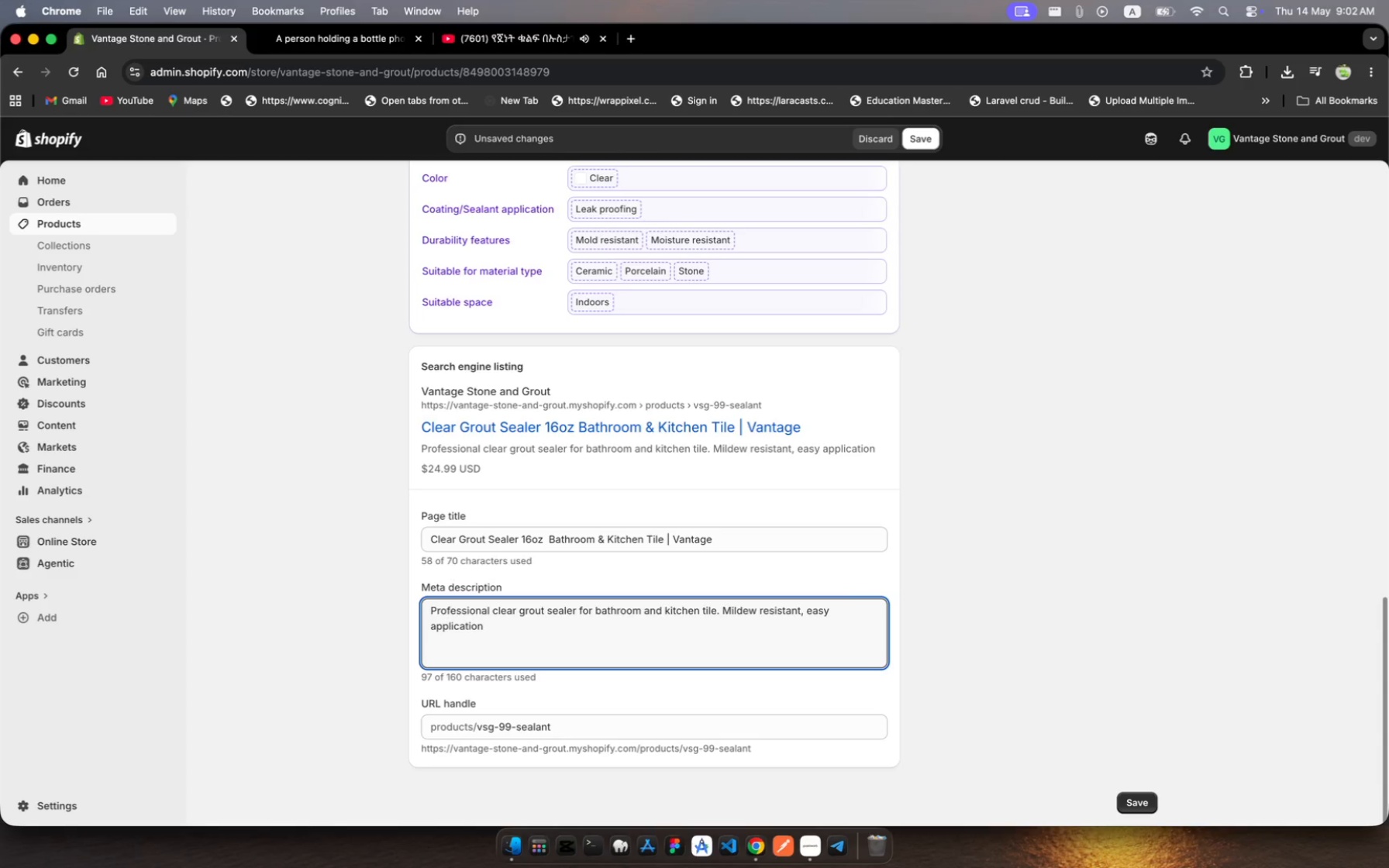 
hold_key(key=N, duration=0.31)
 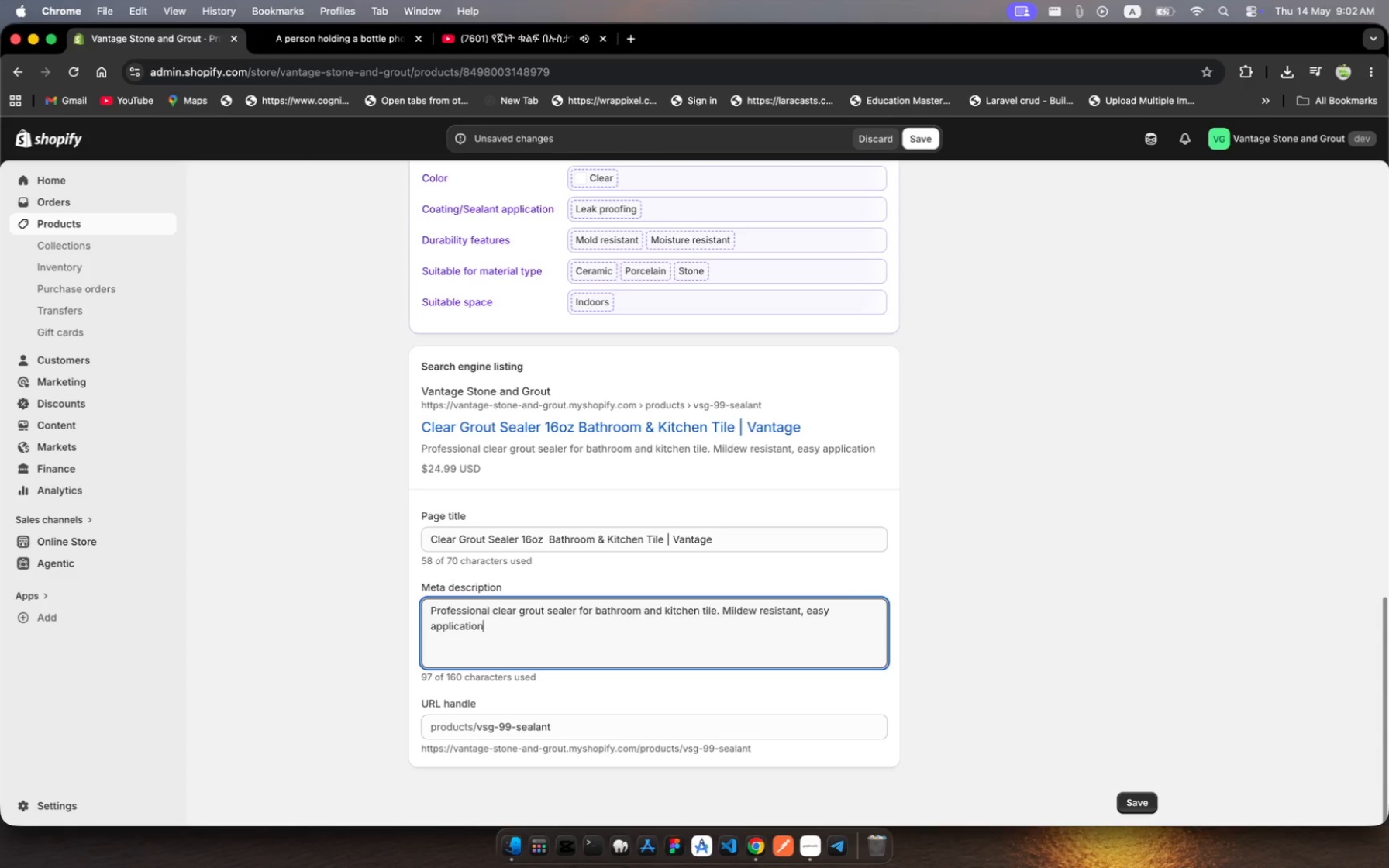 
type(. 16z covrs 200 liner feet )
 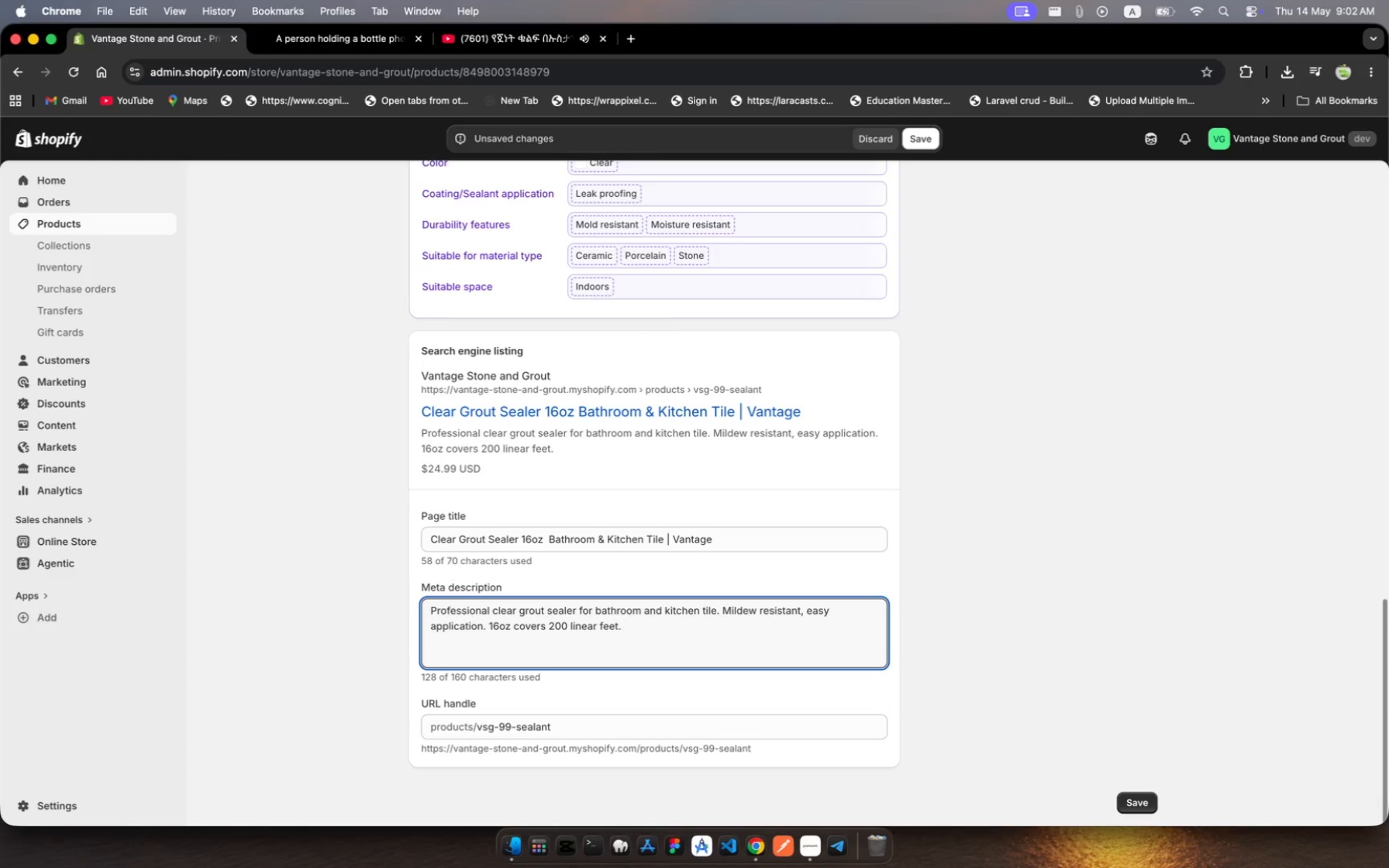 
hold_key(key=A, duration=0.36)
 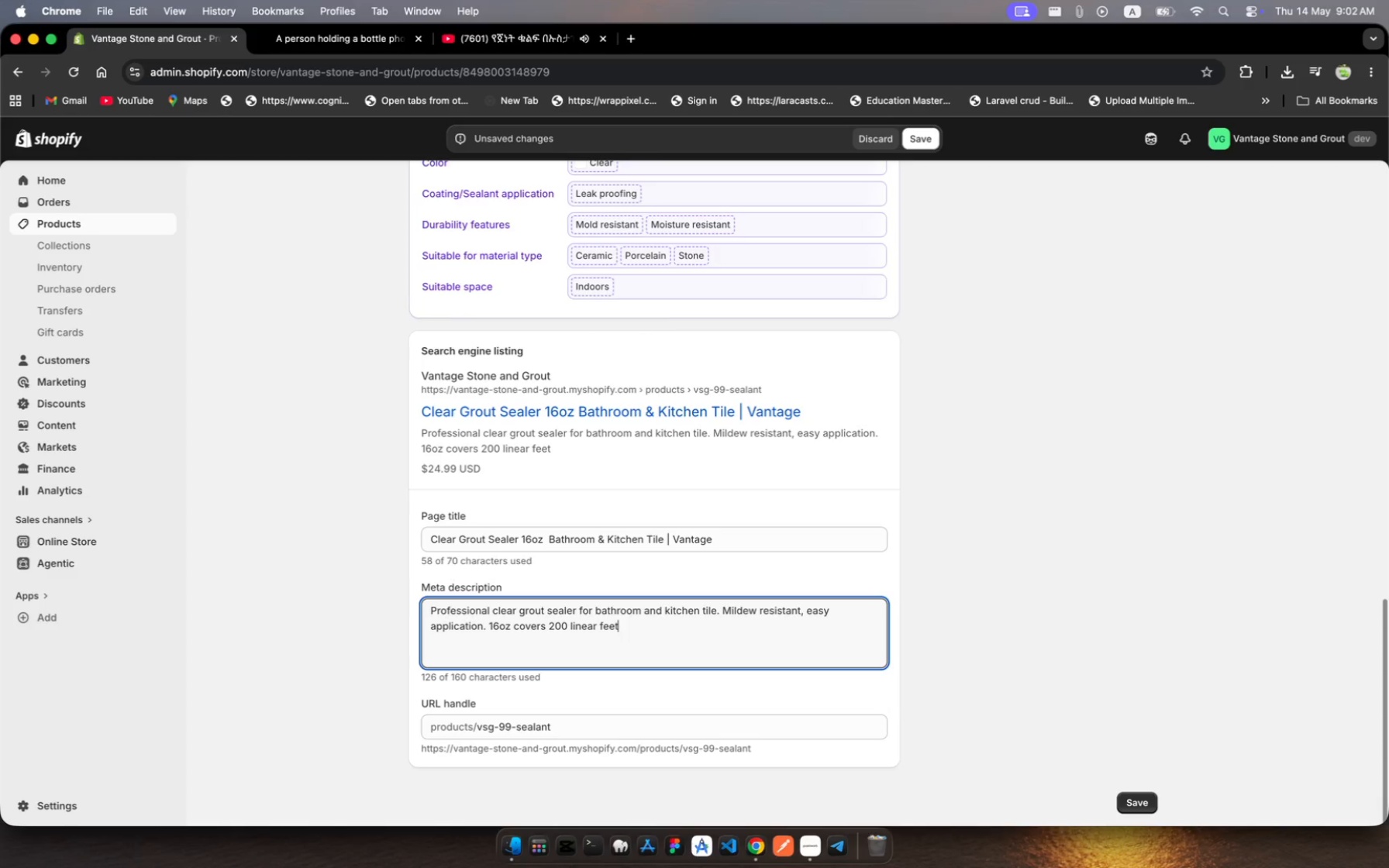 
hold_key(key=Period, duration=0.34)
 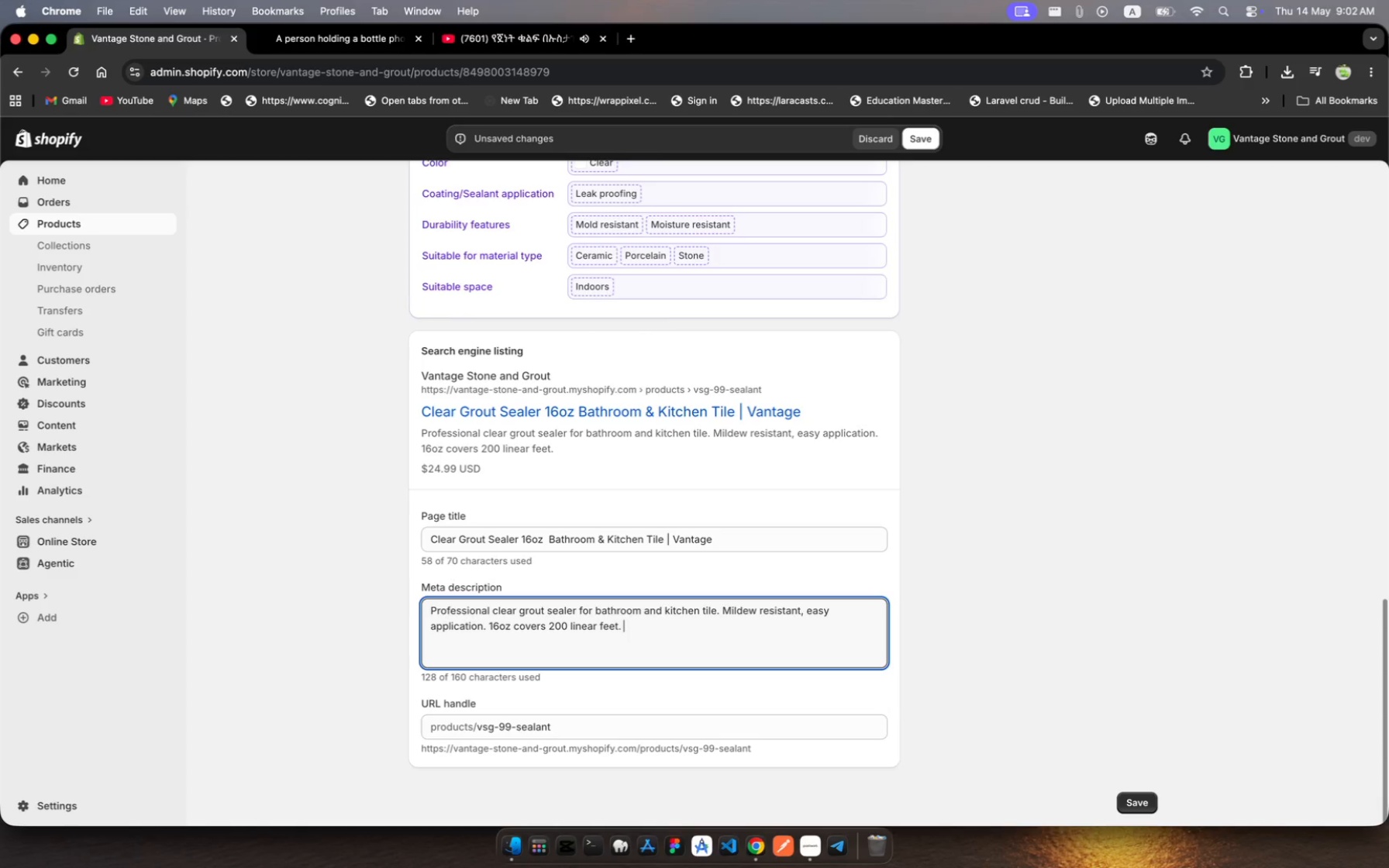 
type(Sho Vantae Stoe.)
 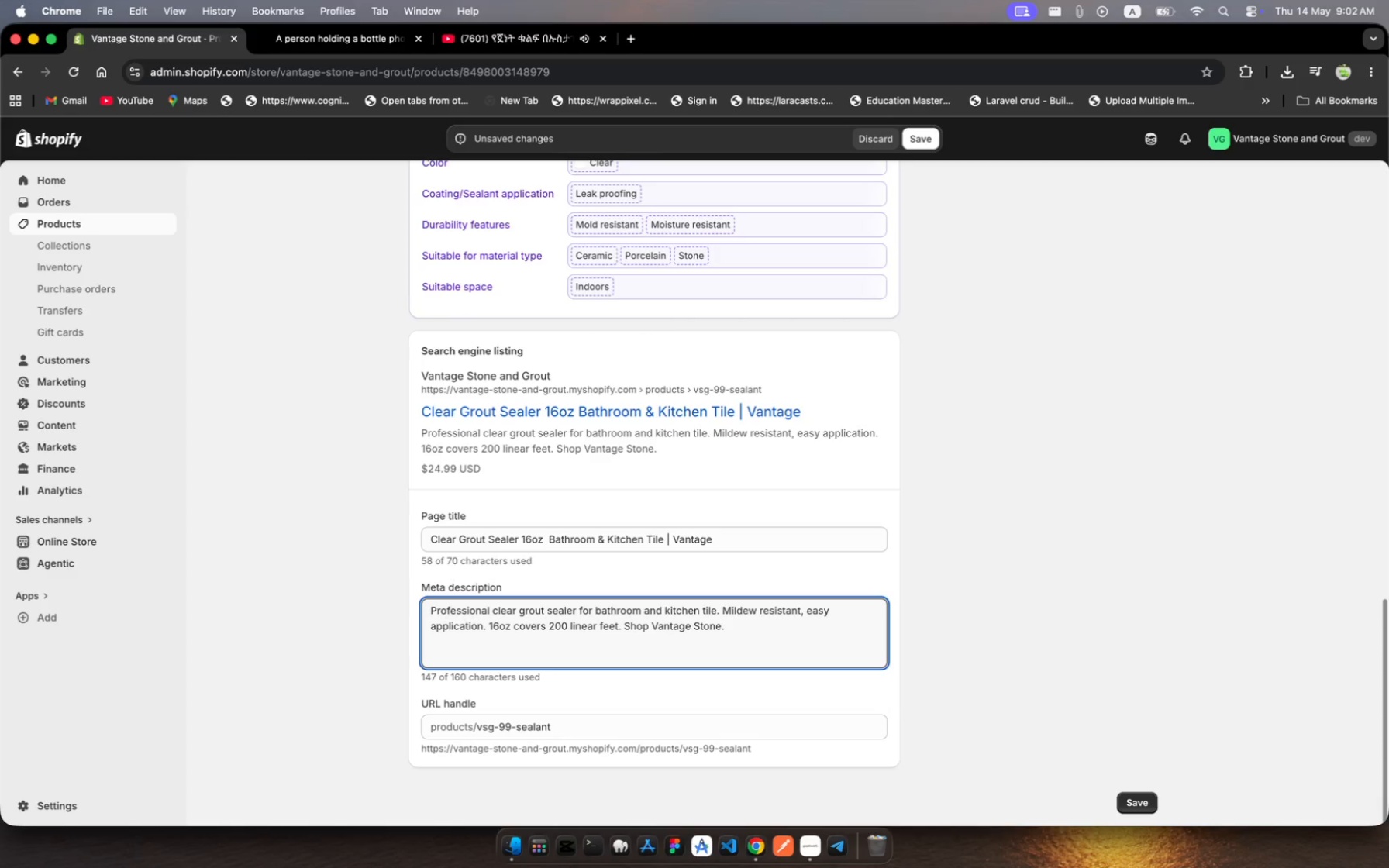 
hold_key(key=P, duration=0.32)
 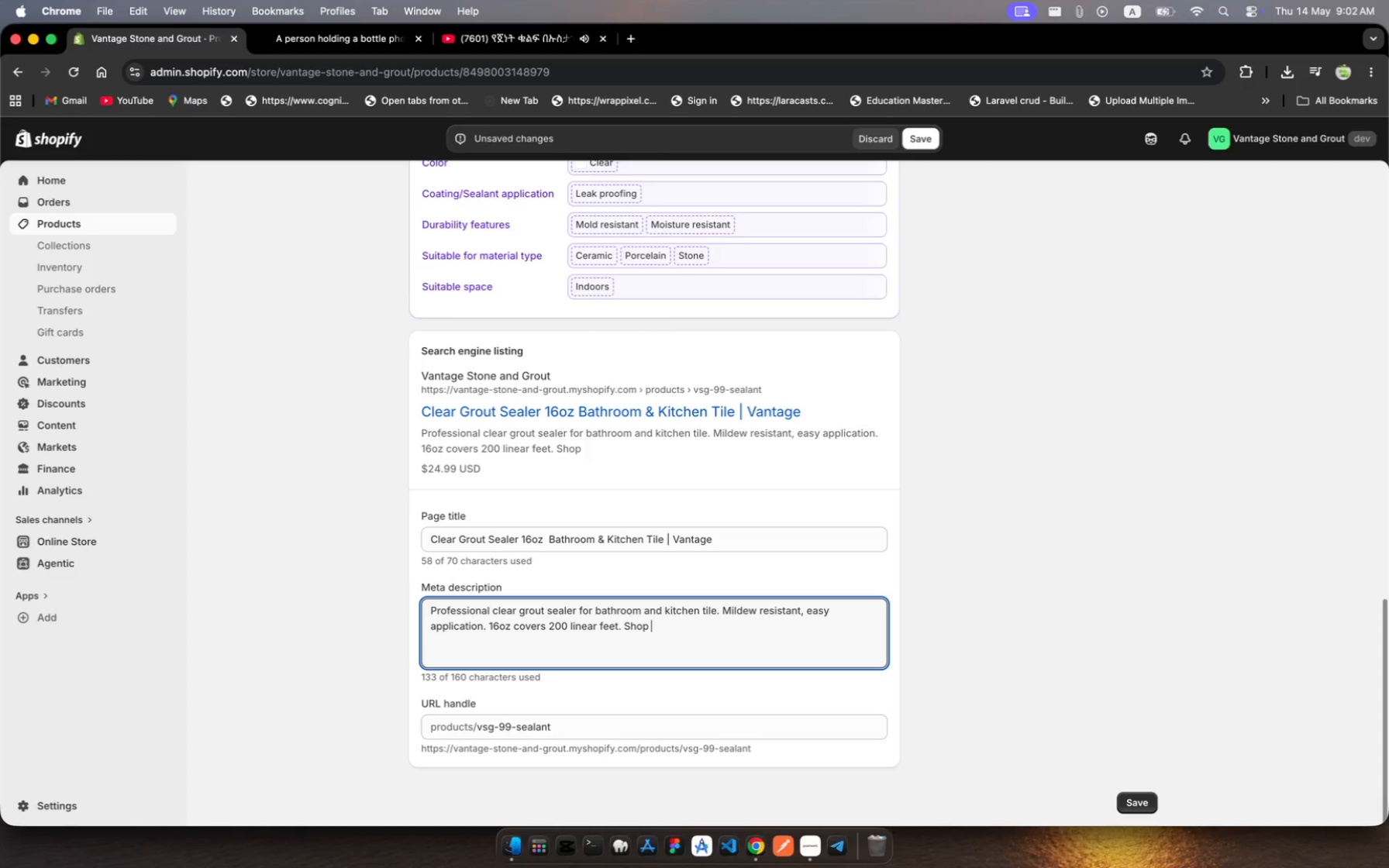 
hold_key(key=G, duration=0.4)
 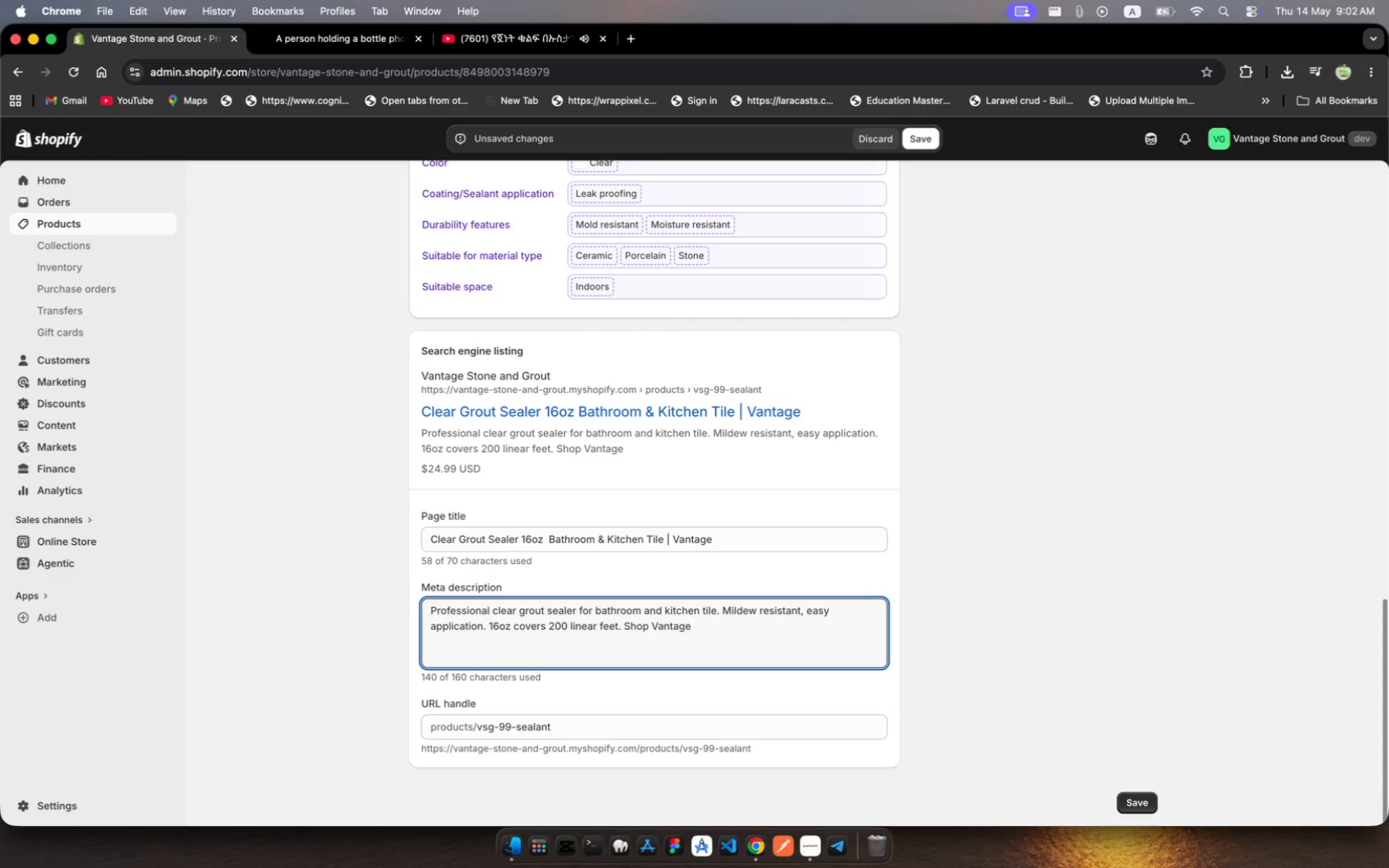 
wait(6.48)
 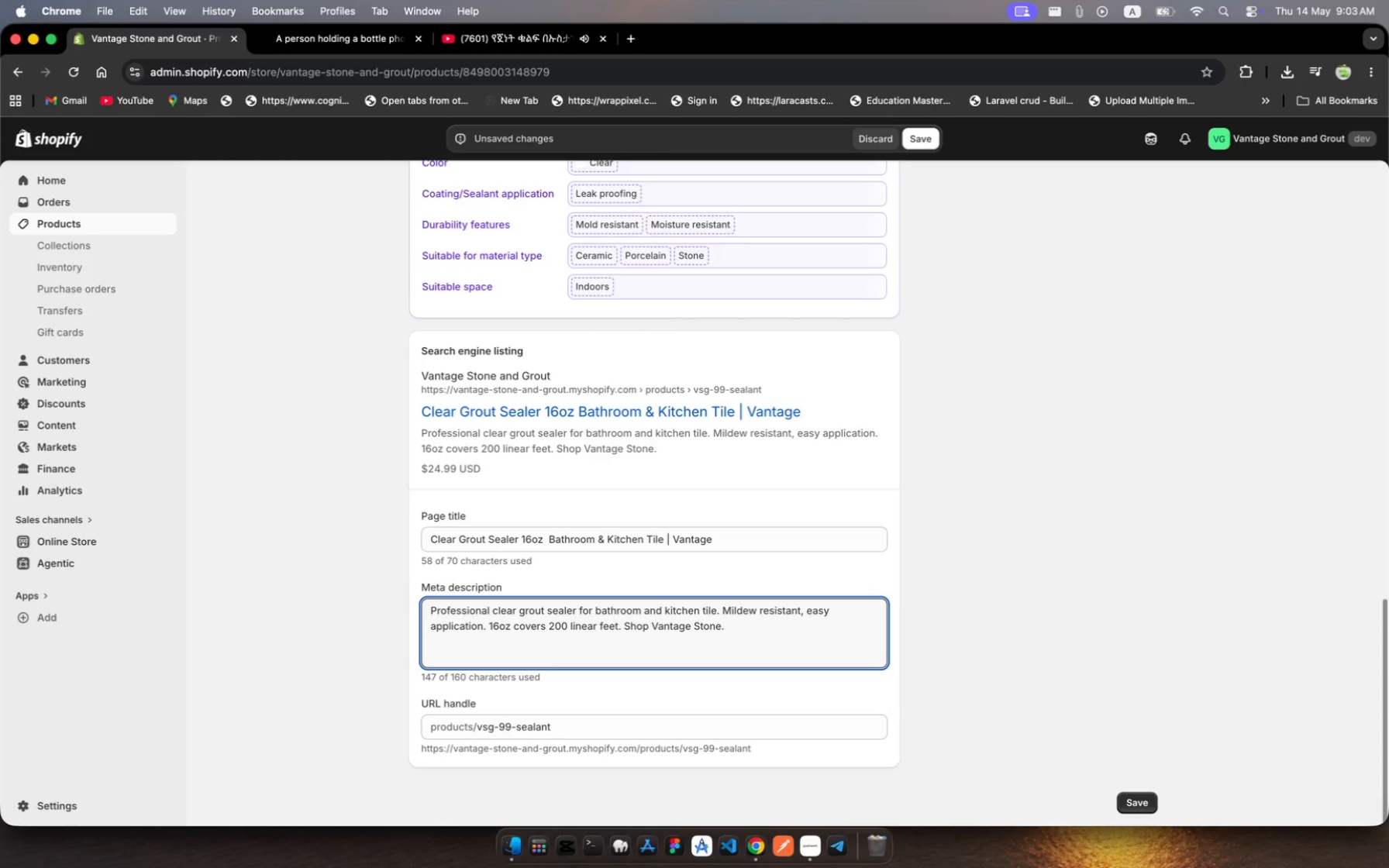 
scroll: coordinate [660, 423], scroll_direction: up, amount: 123.0
 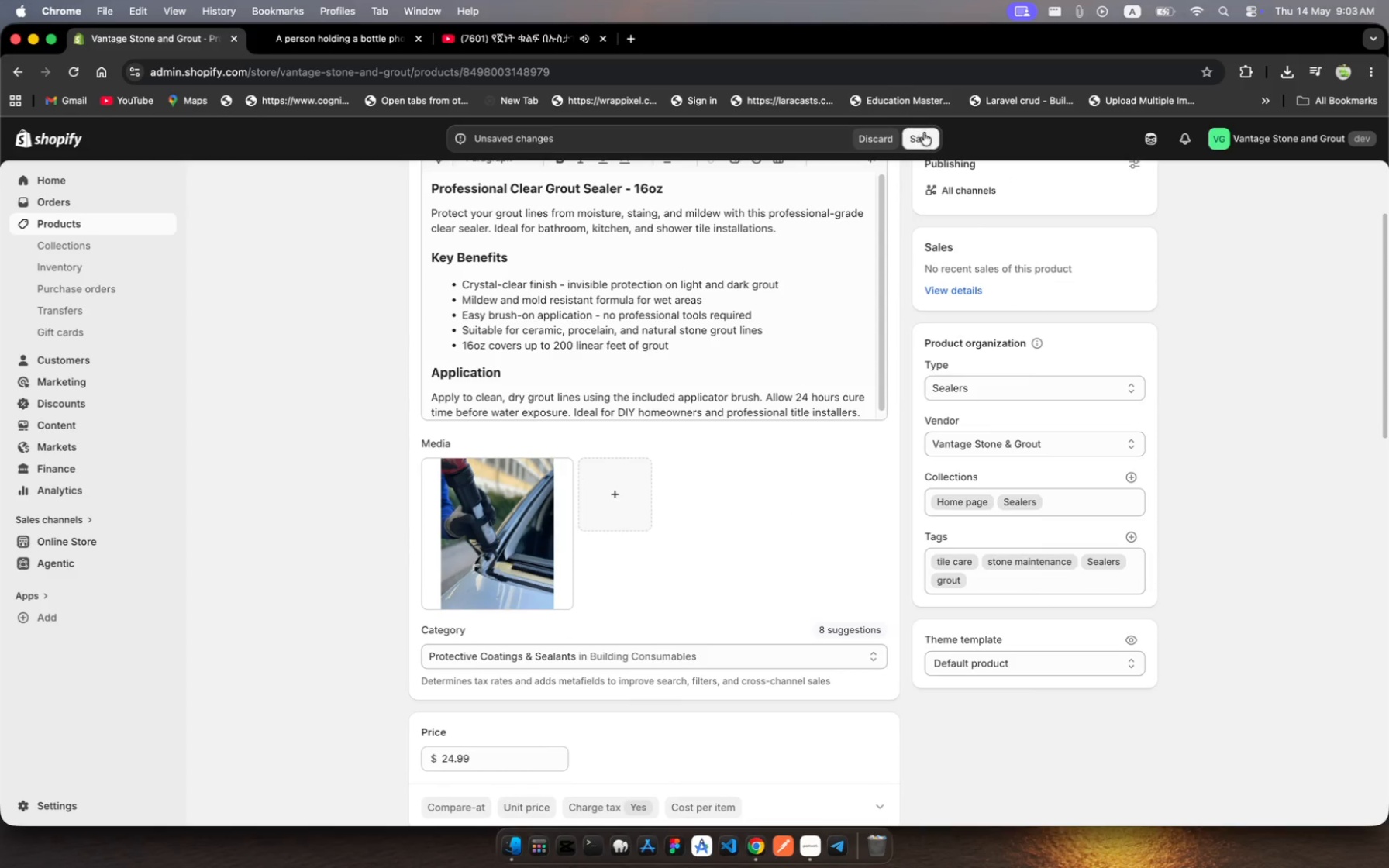 
left_click([925, 134])
 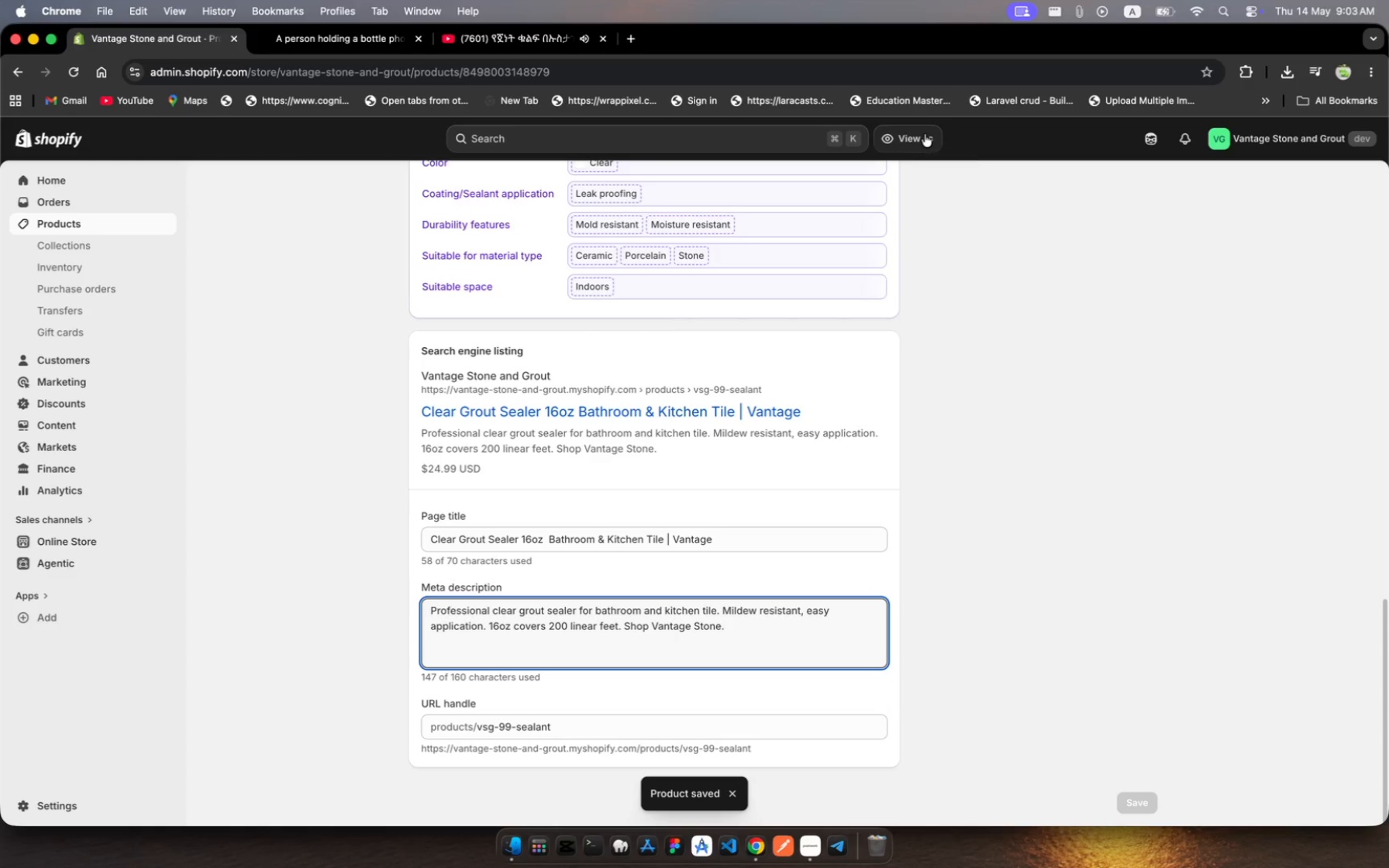 
wait(6.72)
 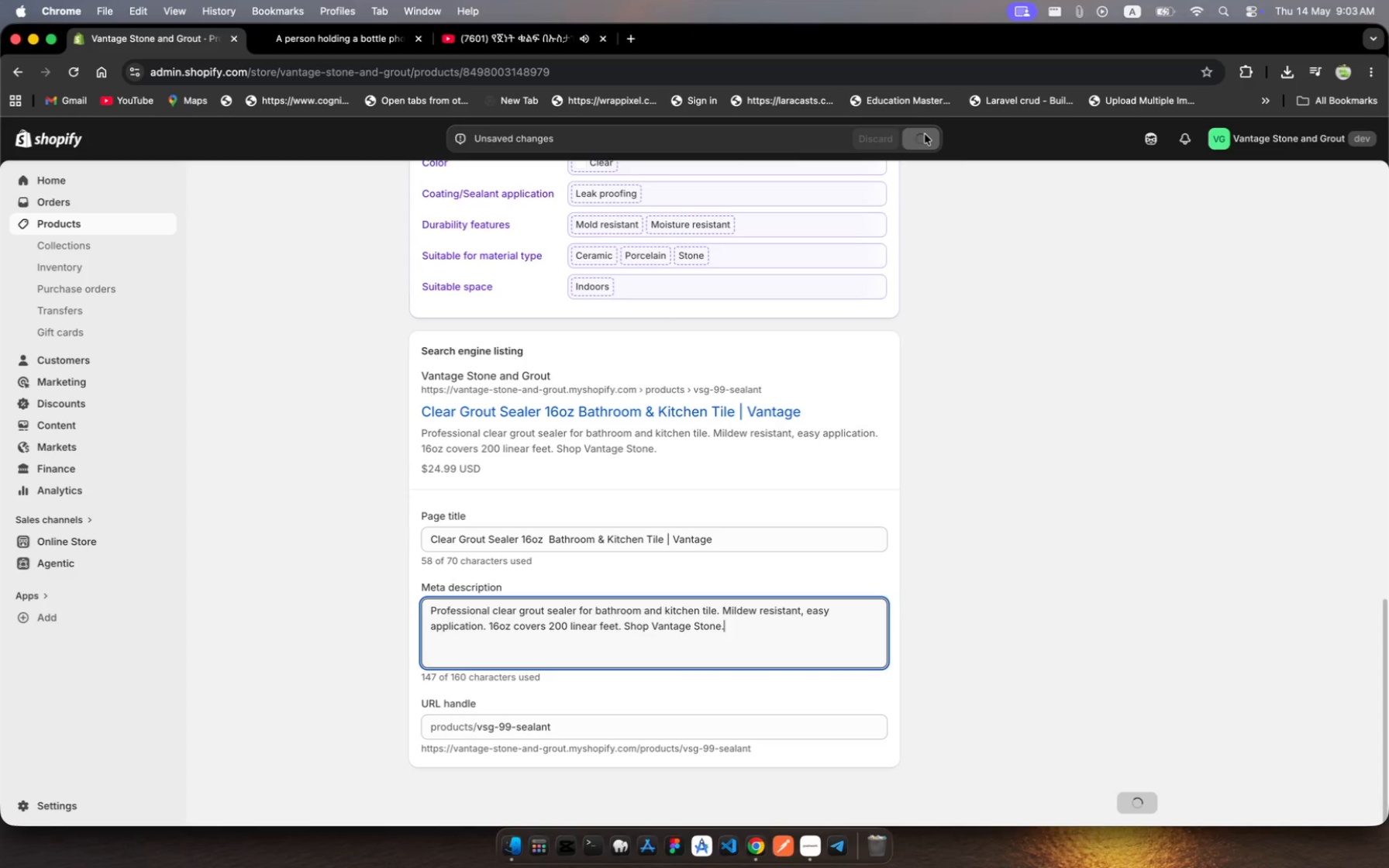 
left_click([96, 229])
 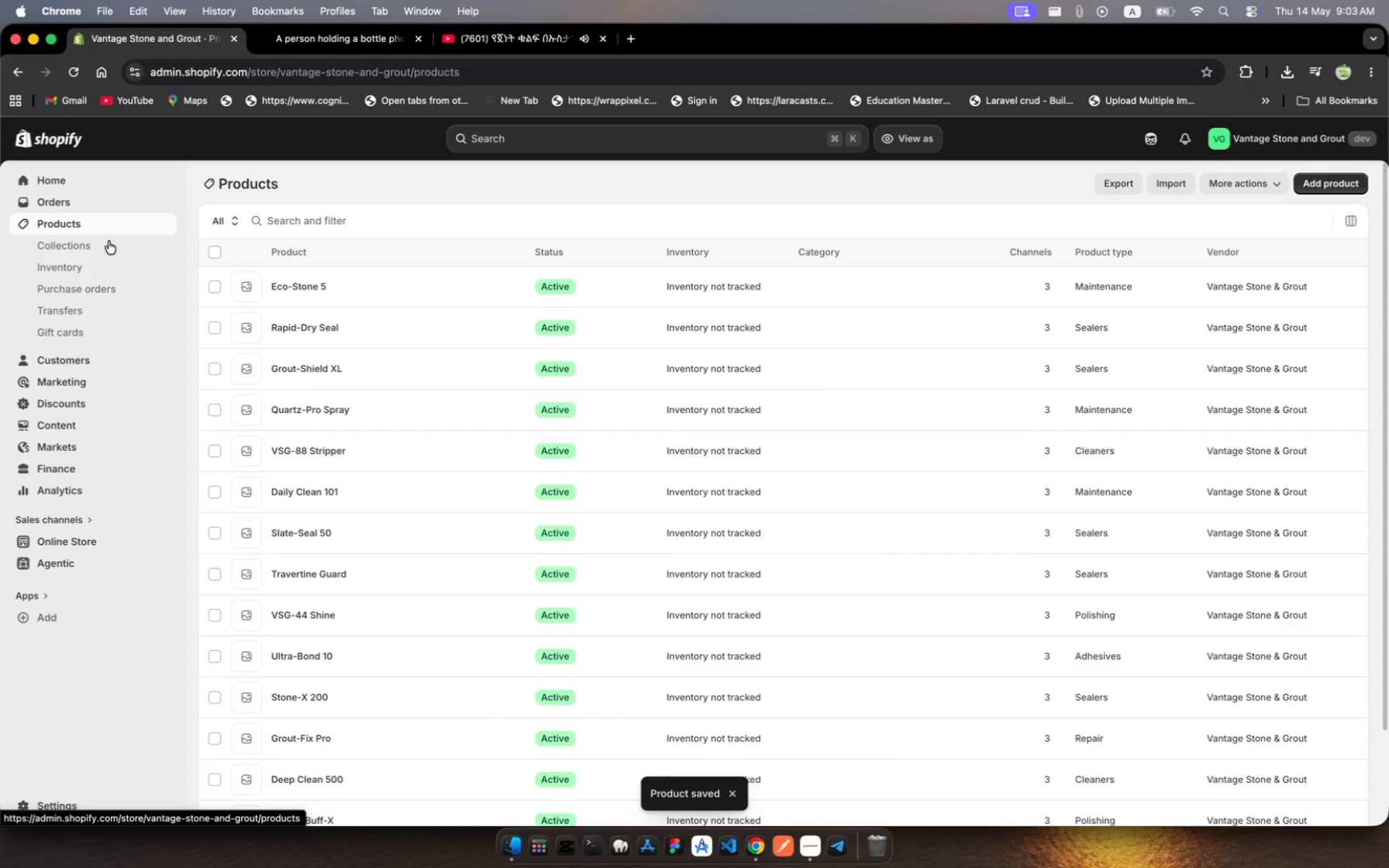 
scroll: coordinate [774, 768], scroll_direction: down, amount: 126.0
 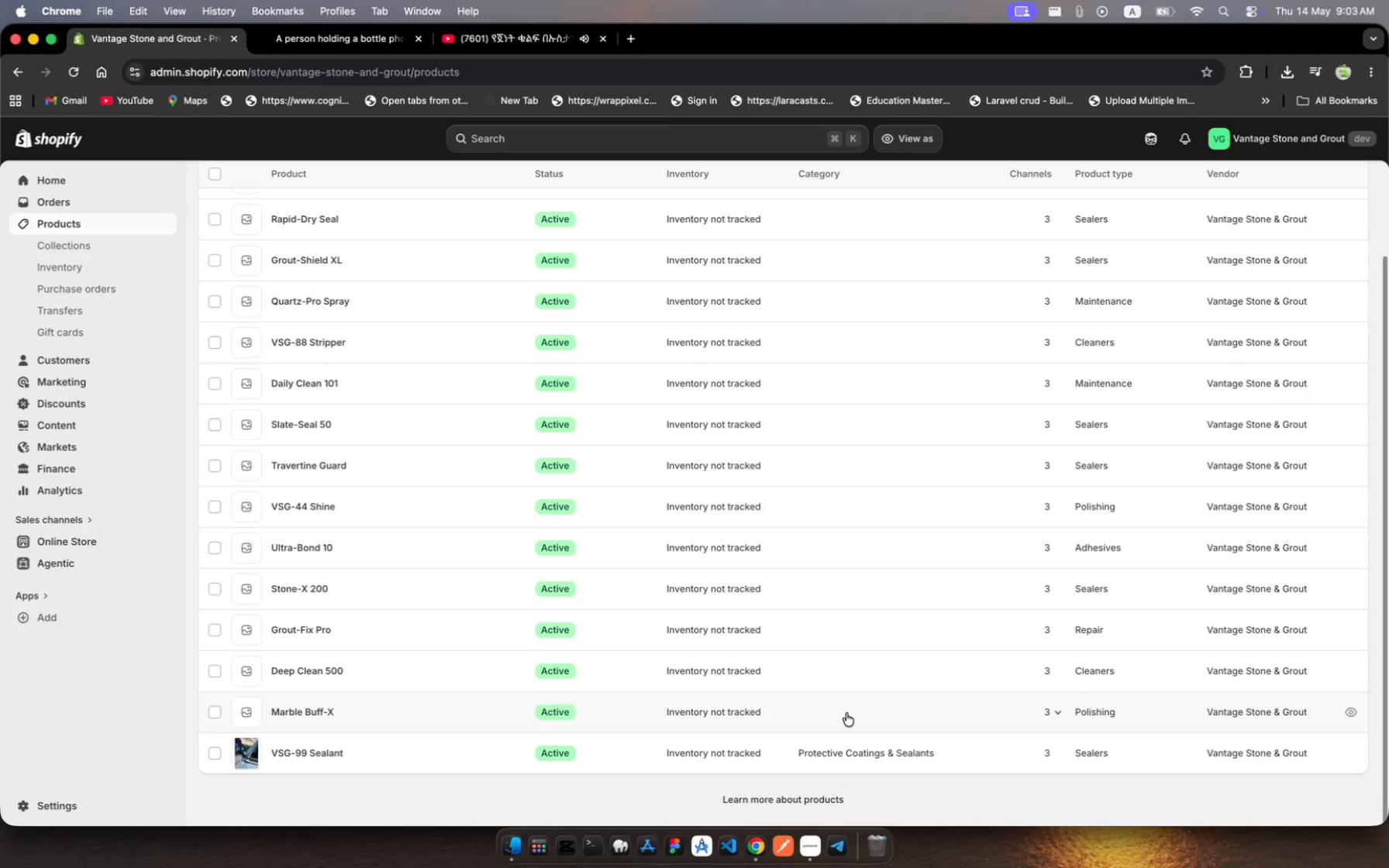 
wait(8.2)
 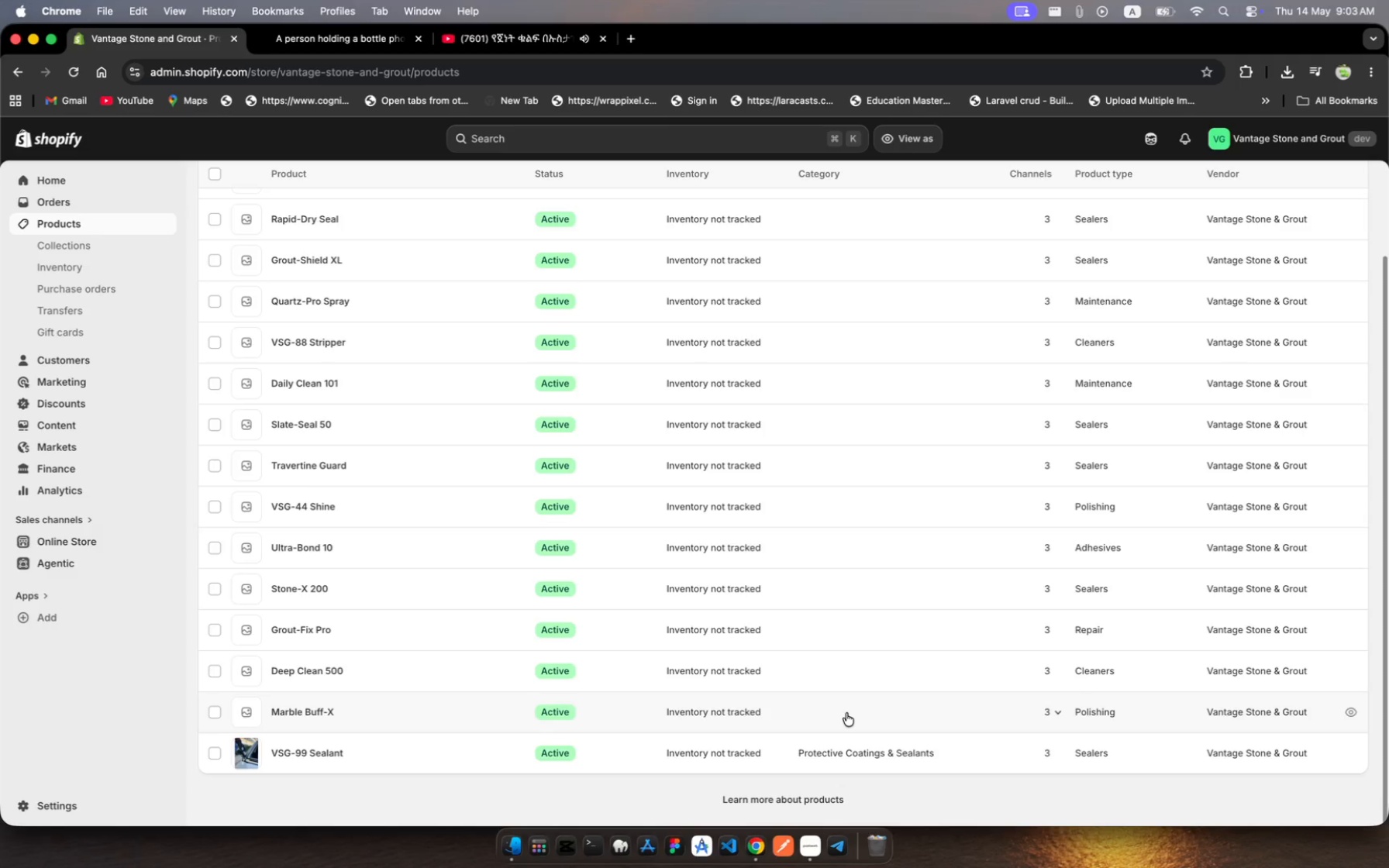 
left_click([884, 704])
 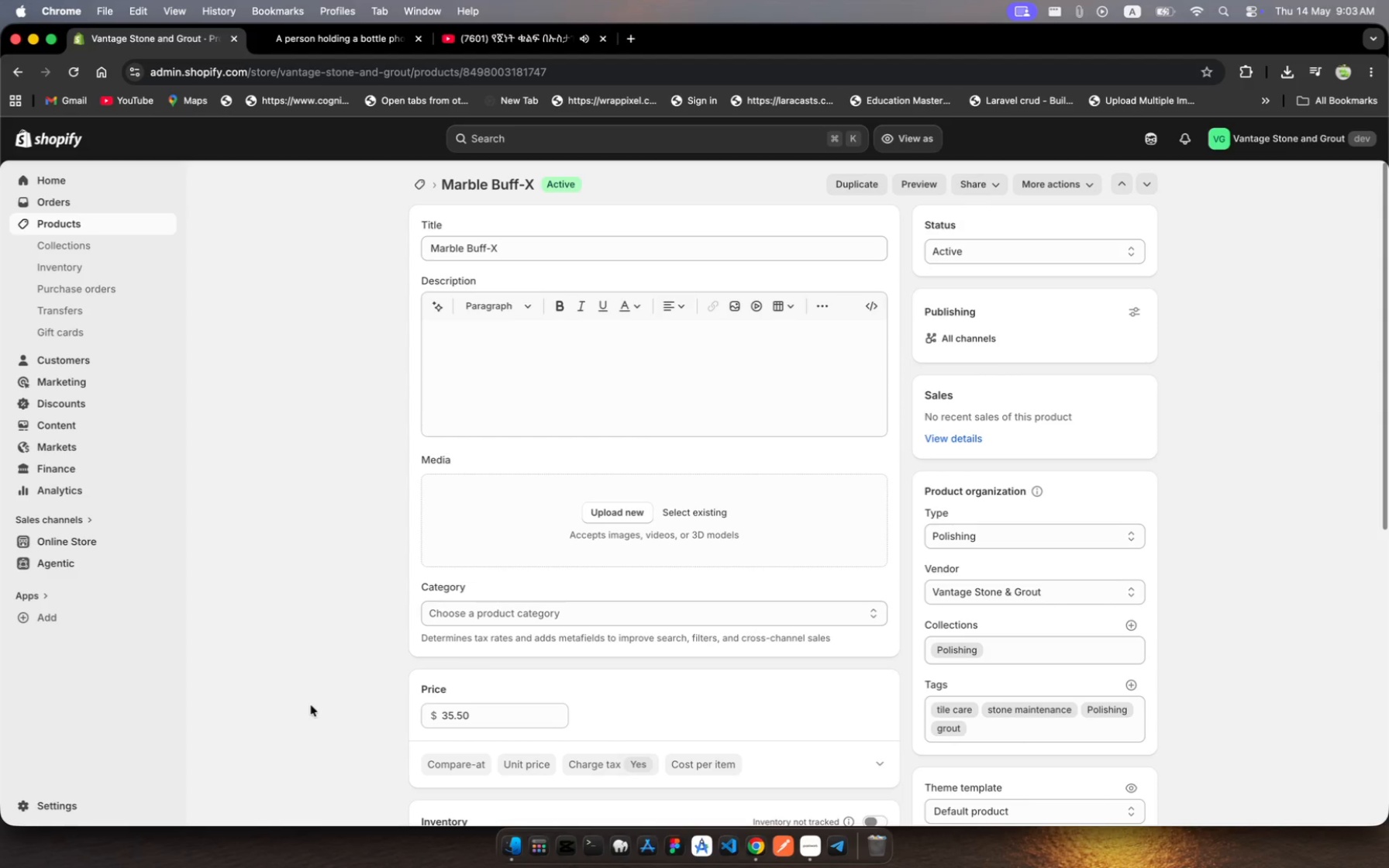 
wait(21.32)
 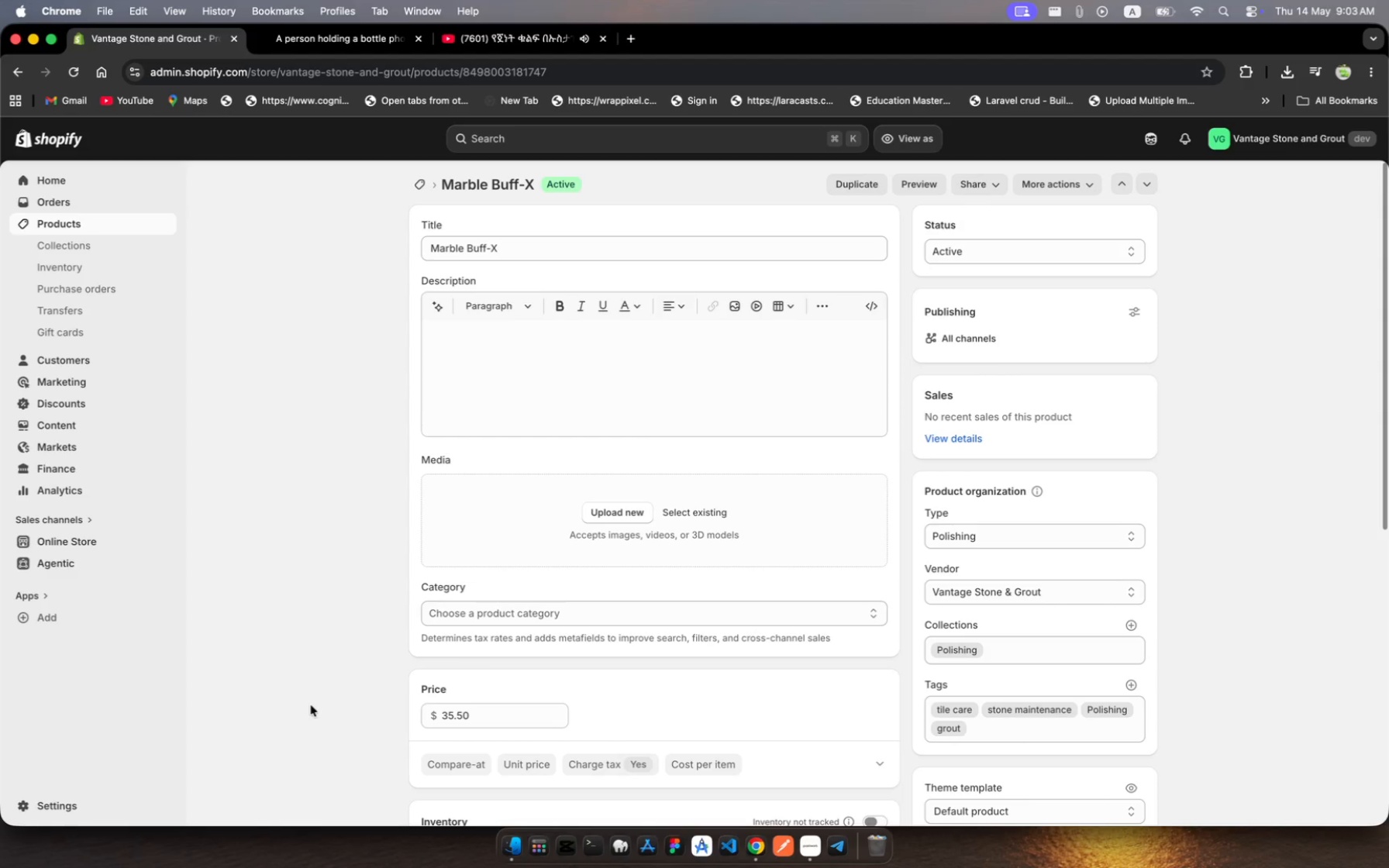 
left_click([143, 222])
 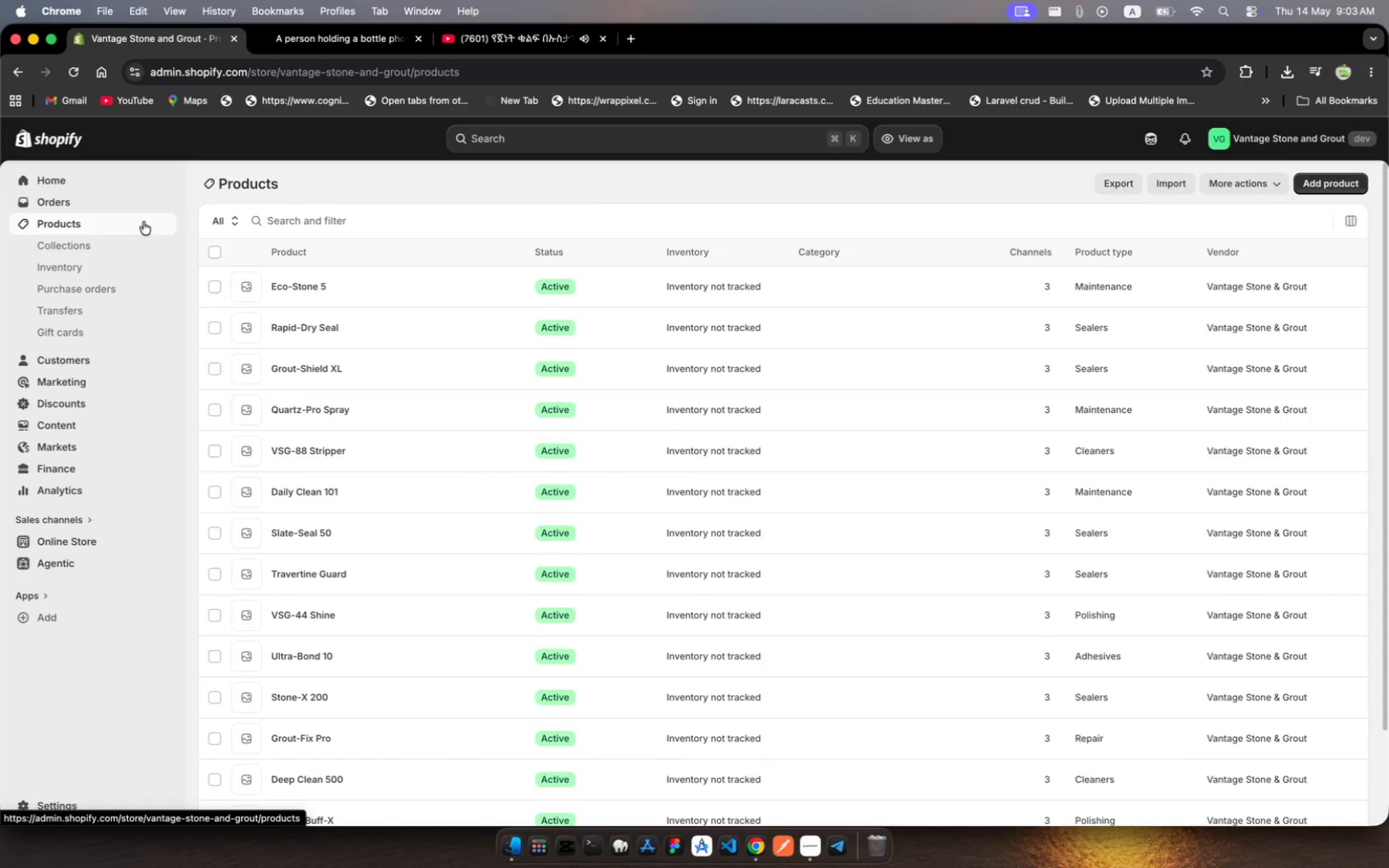 
scroll: coordinate [529, 542], scroll_direction: down, amount: 158.0
 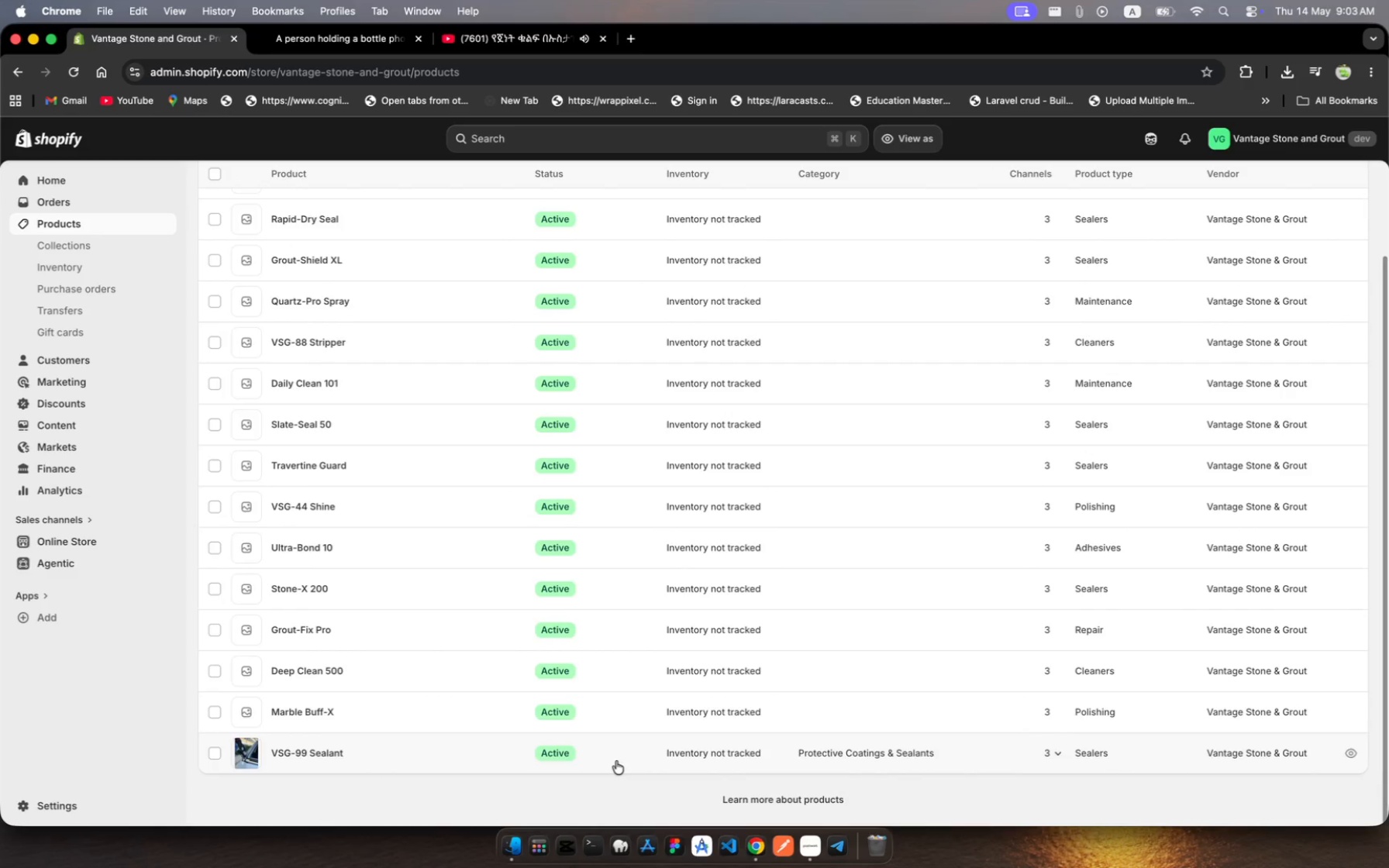 
left_click([616, 761])
 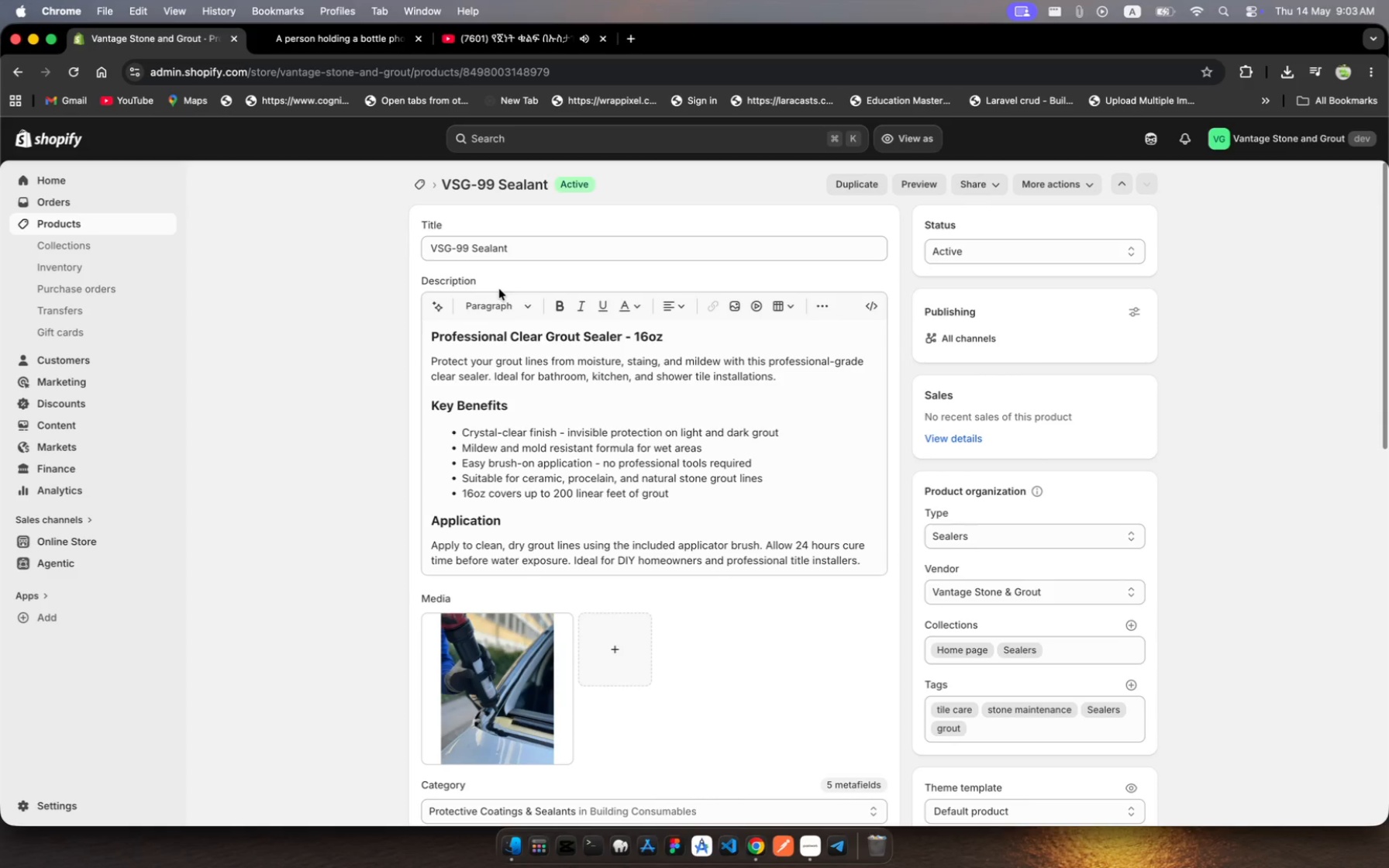 
wait(5.67)
 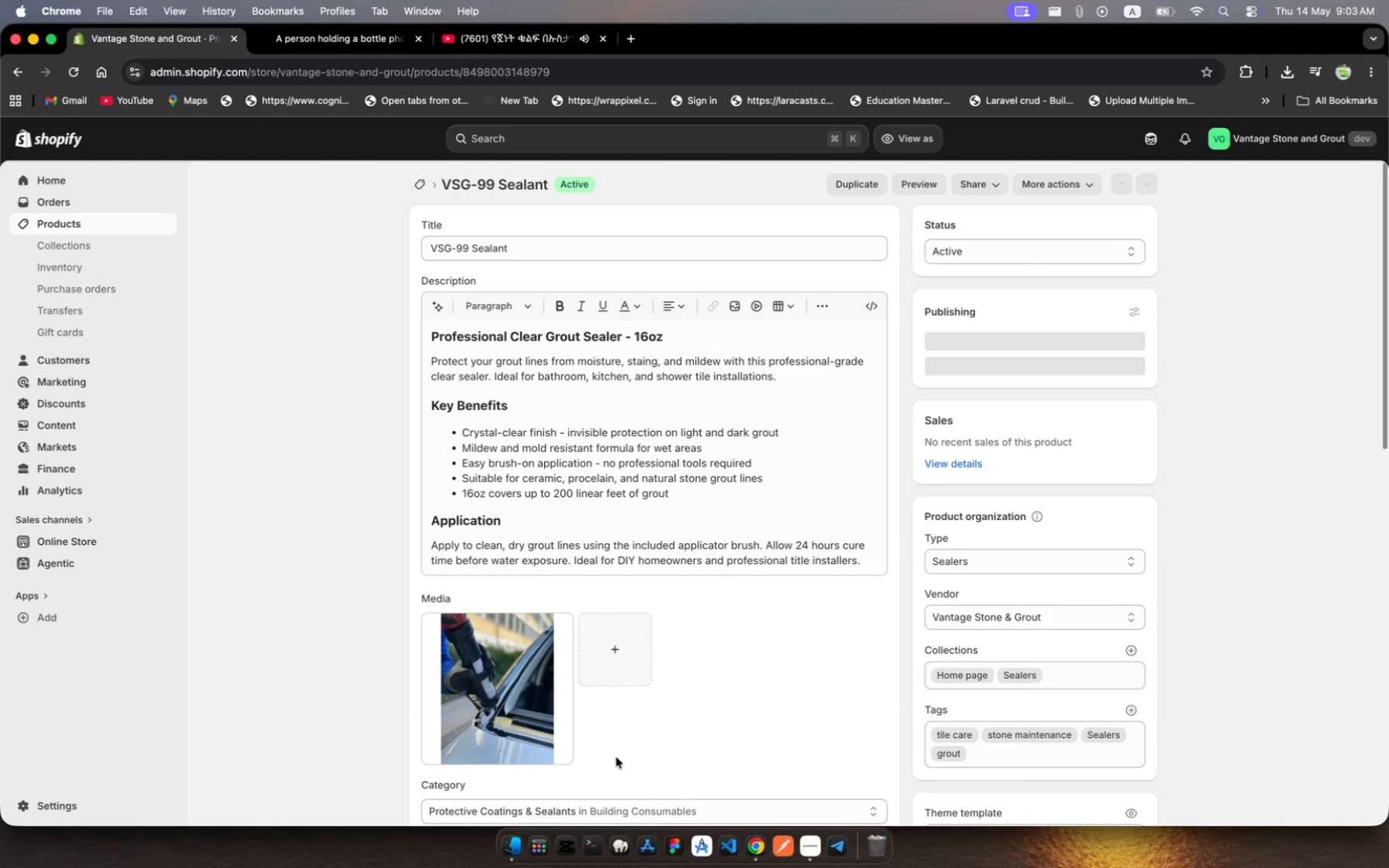 
left_click([520, 245])
 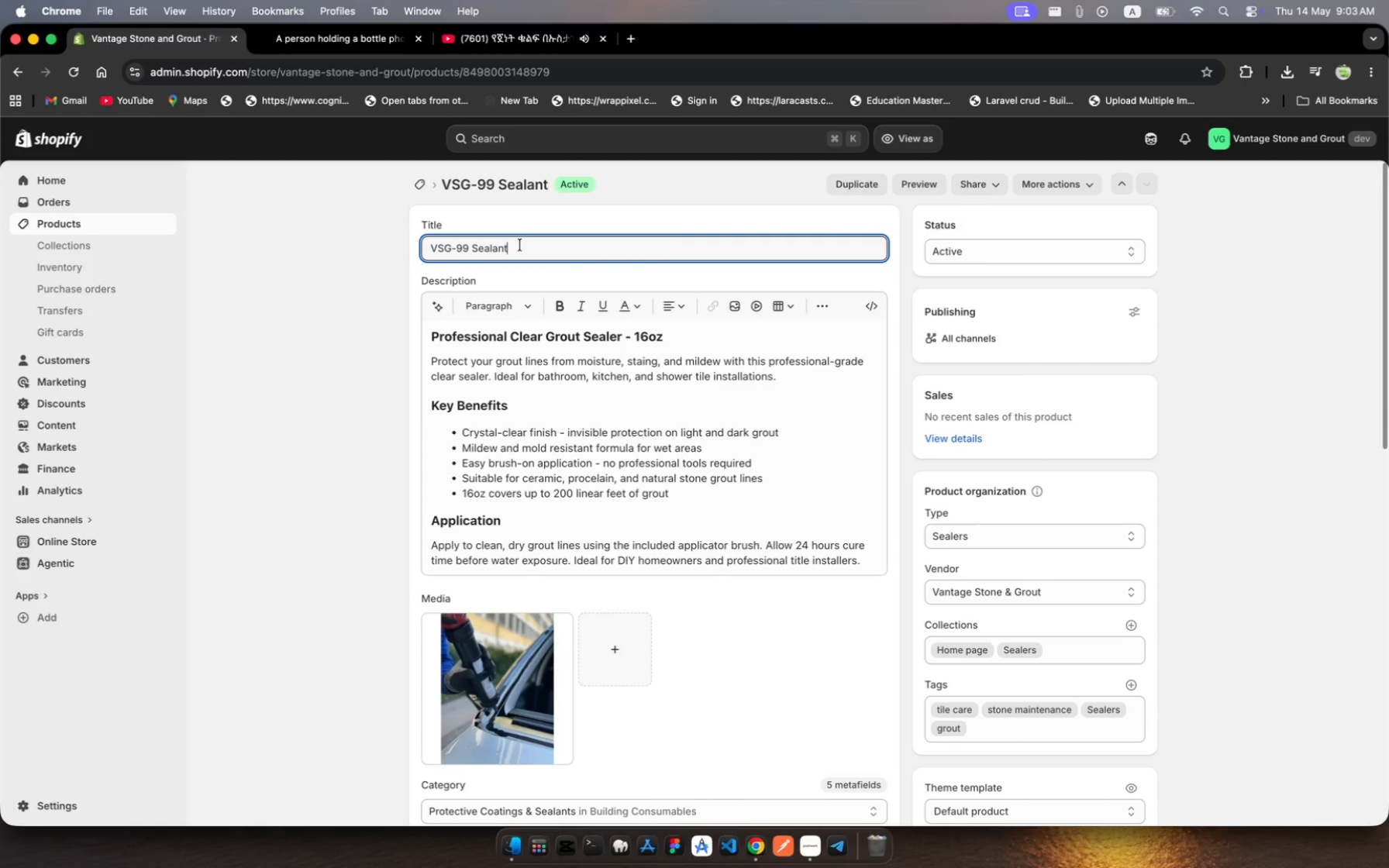 
left_click_drag(start_coordinate=[520, 245], to_coordinate=[412, 238])
 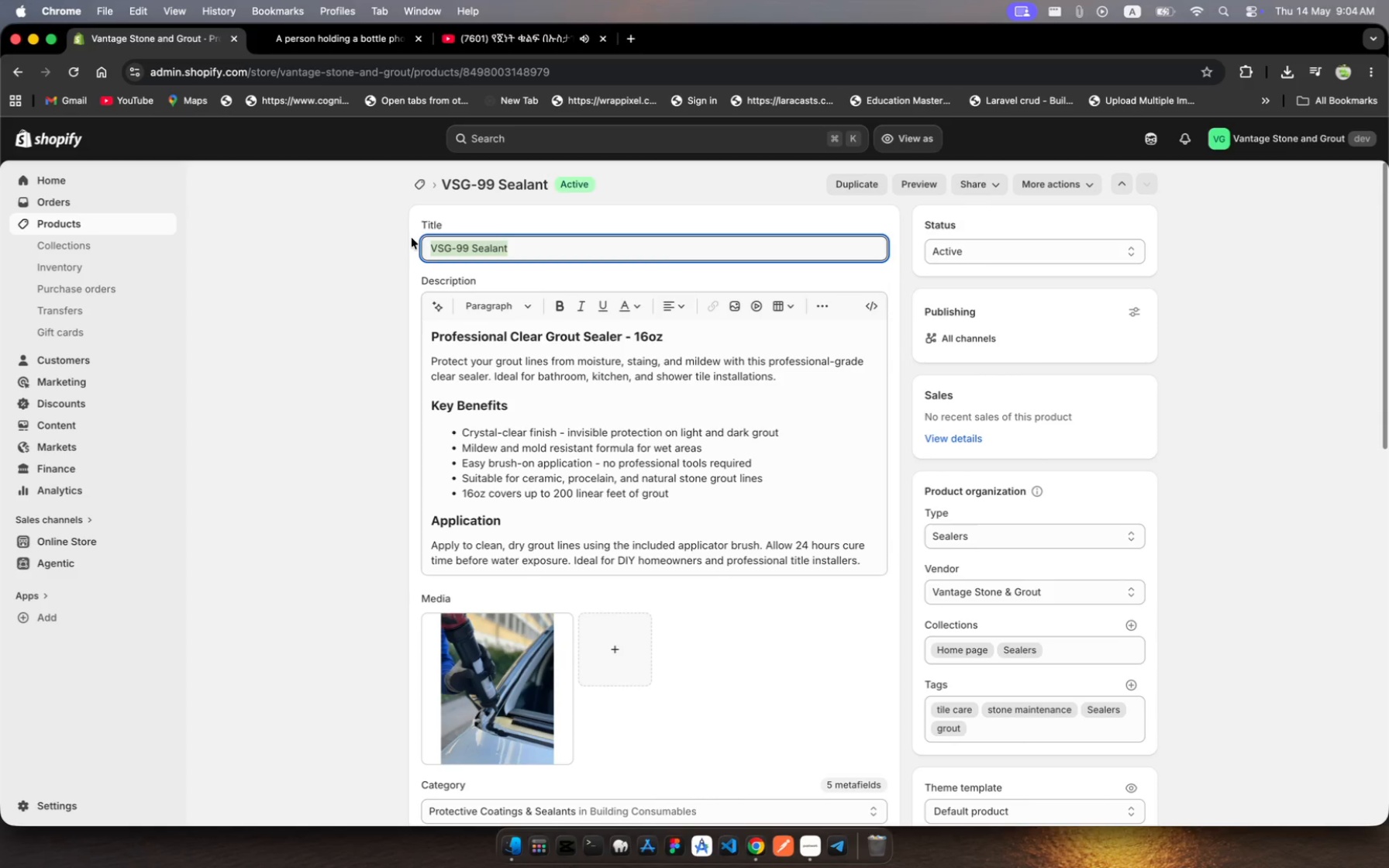 
type(Professonal Grade Clear )
 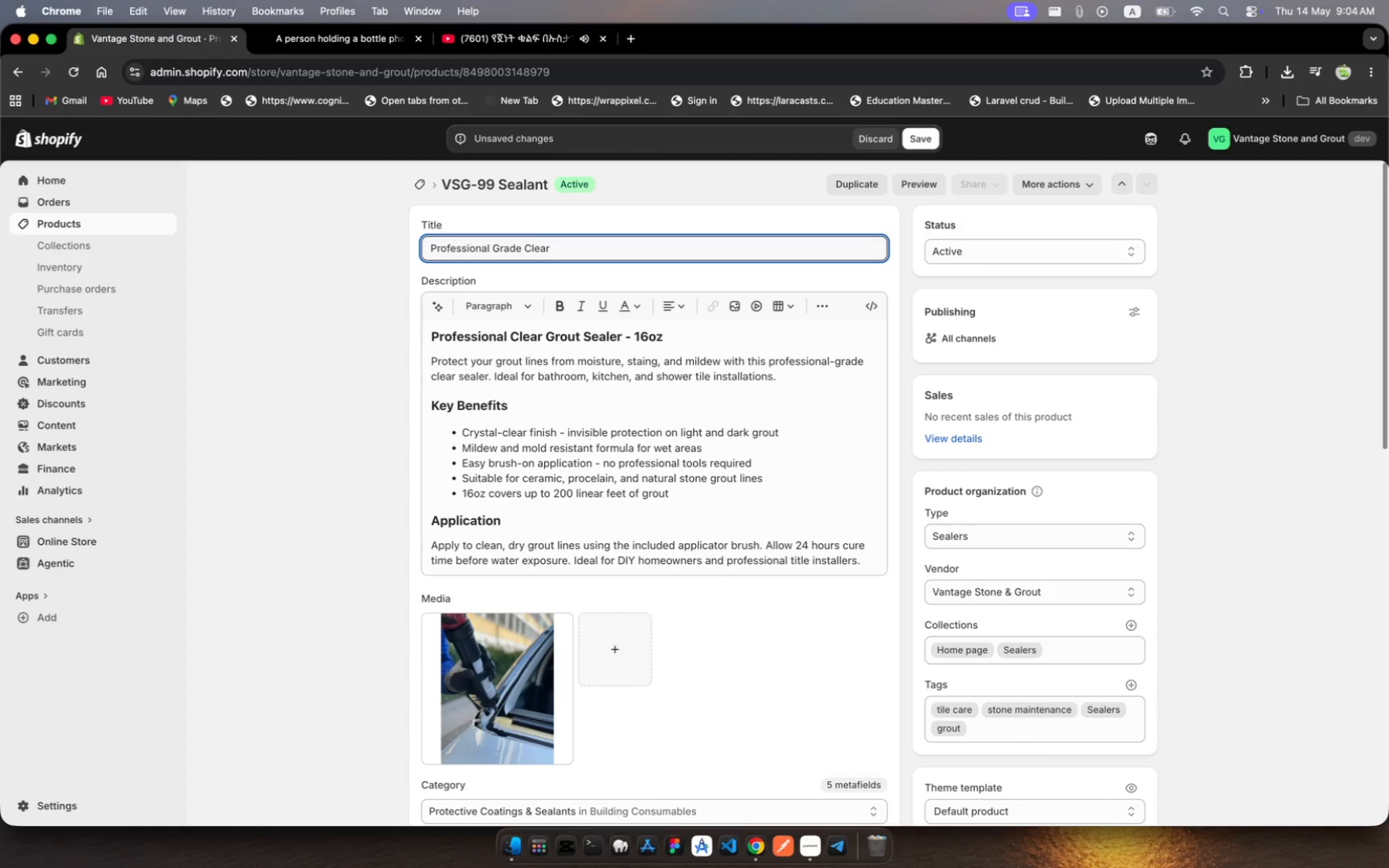 
hold_key(key=I, duration=0.32)
 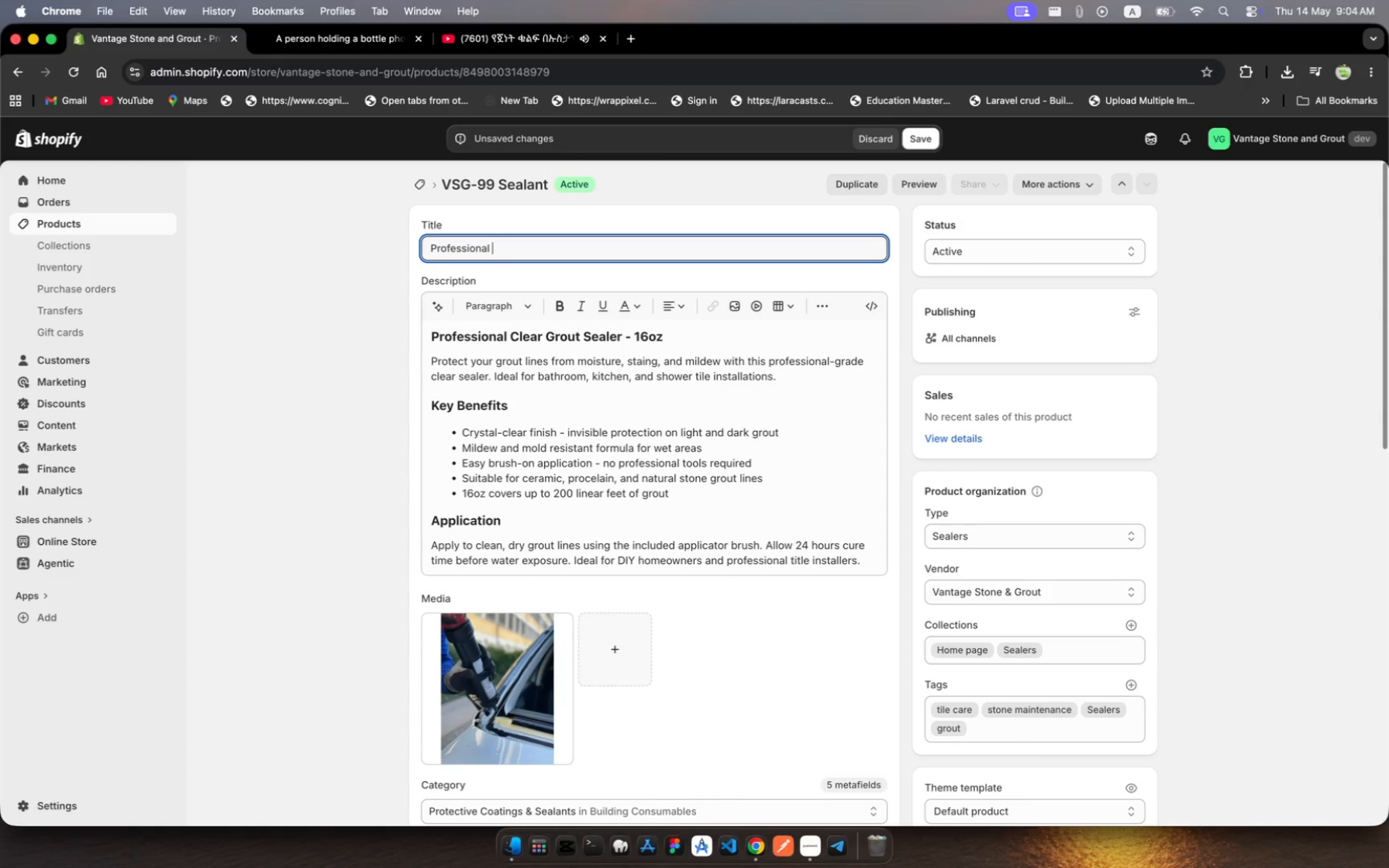 
wait(6.98)
 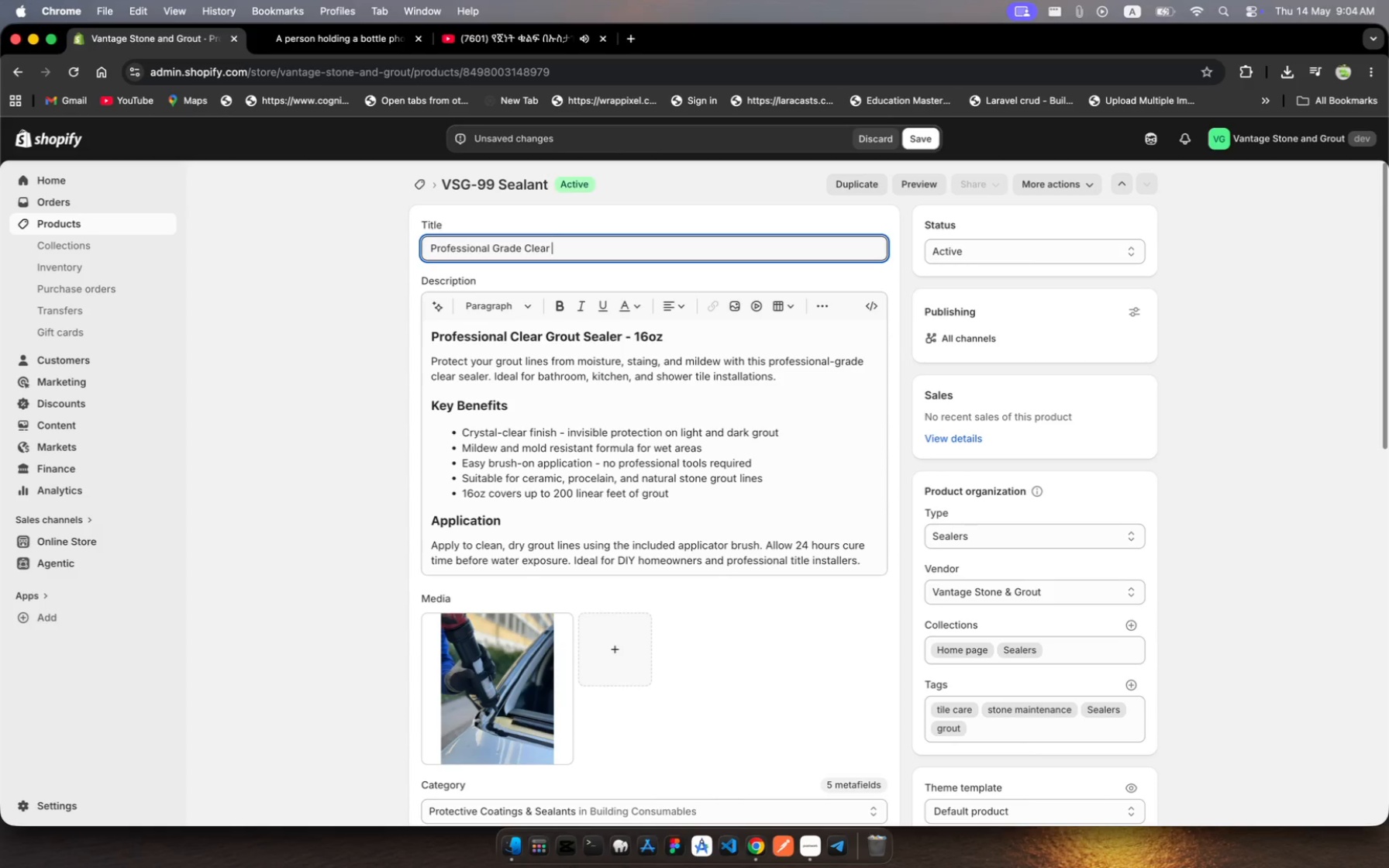 
type(Grot Seaer - 16)
 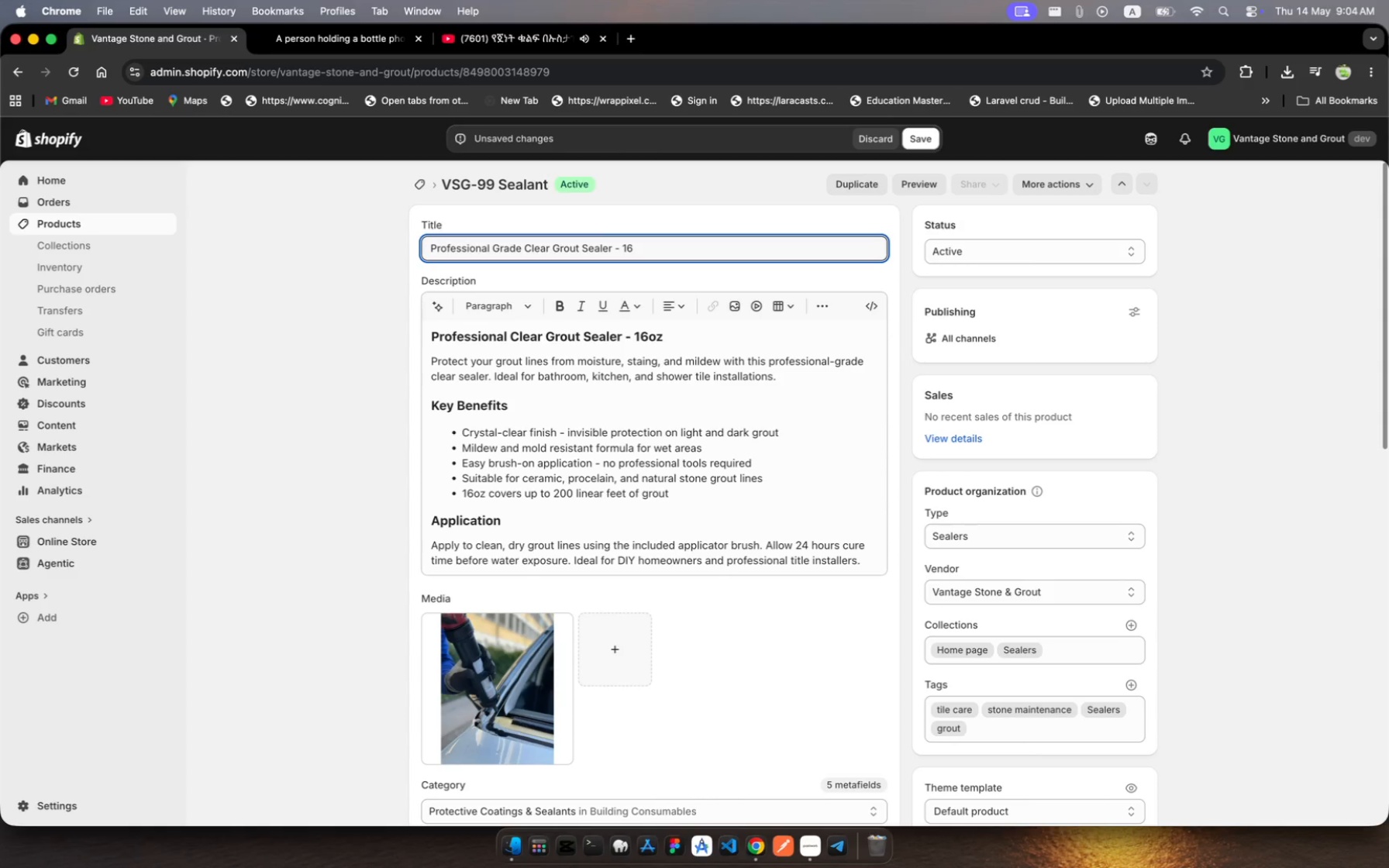 
hold_key(key=U, duration=0.4)
 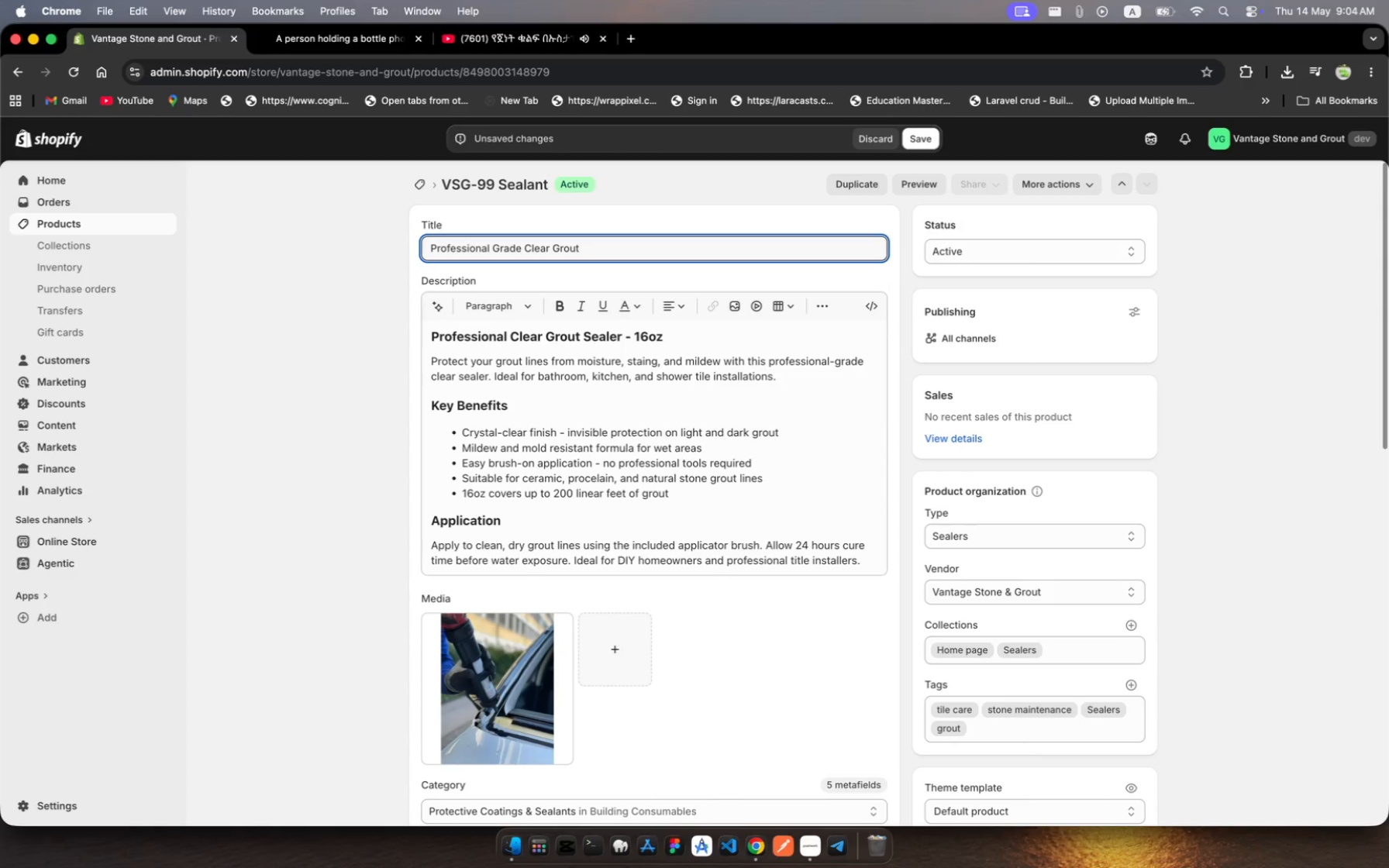 
hold_key(key=L, duration=0.3)
 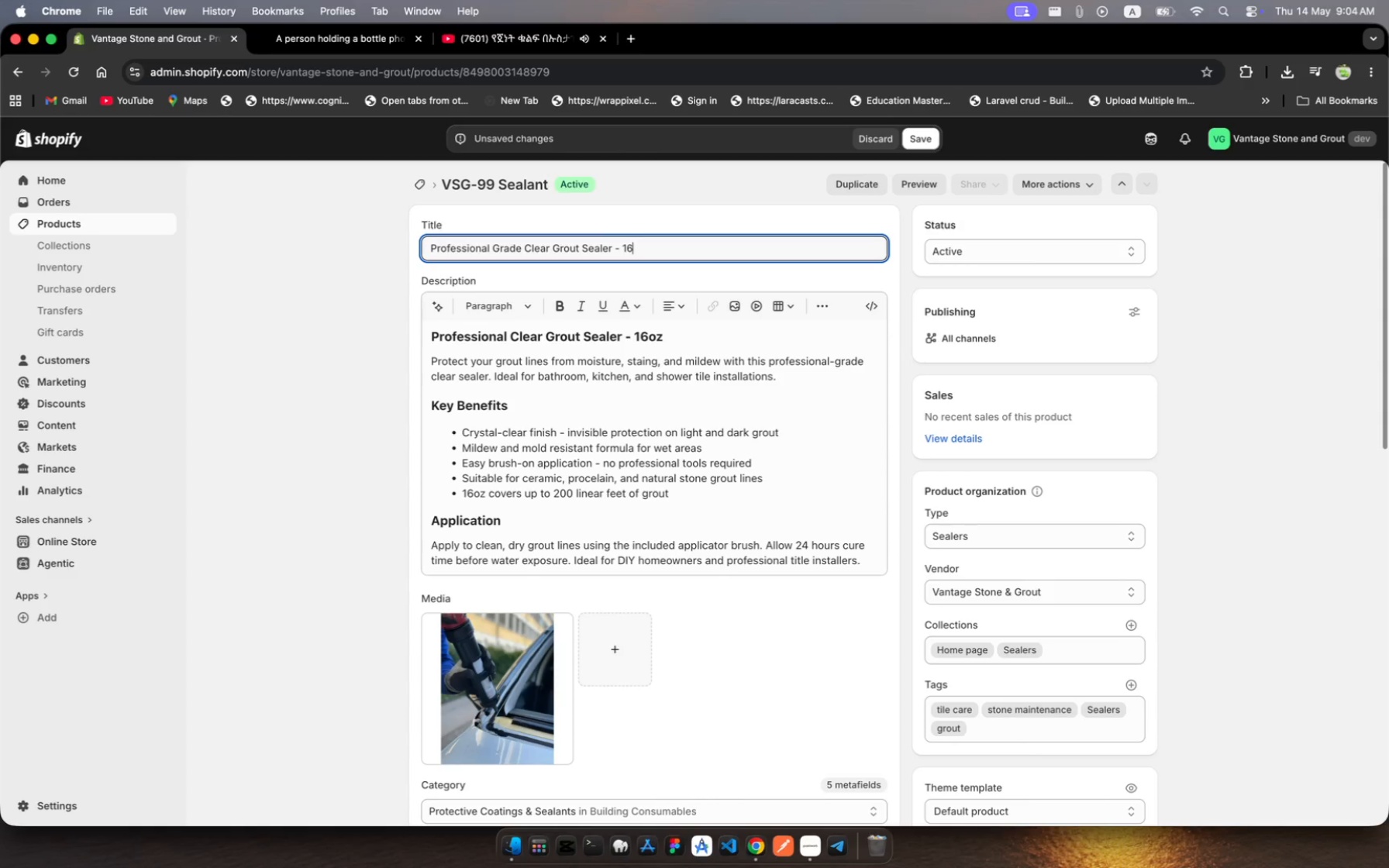 
type(oz fr bathroom )
 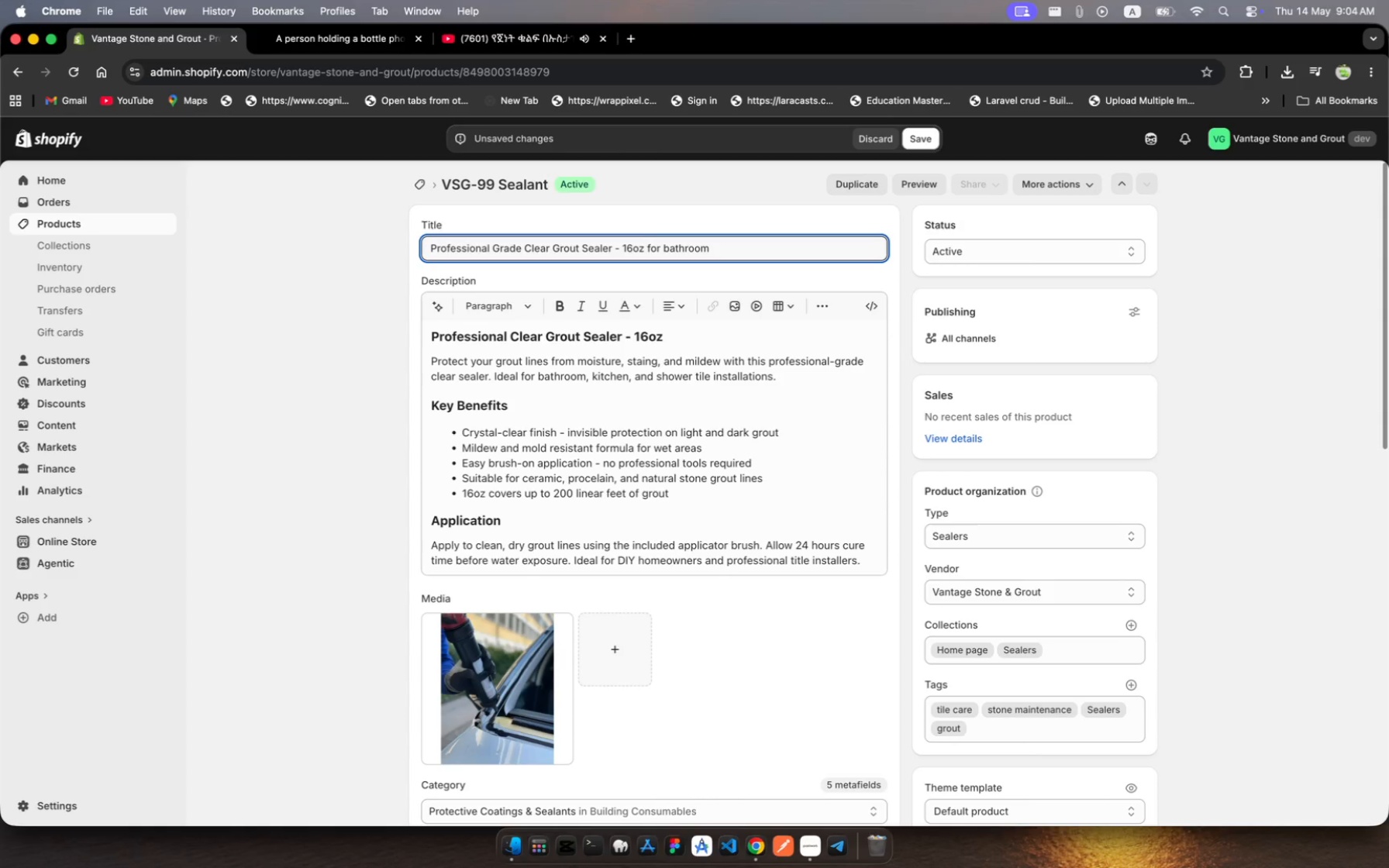 
key(Shift+7)
 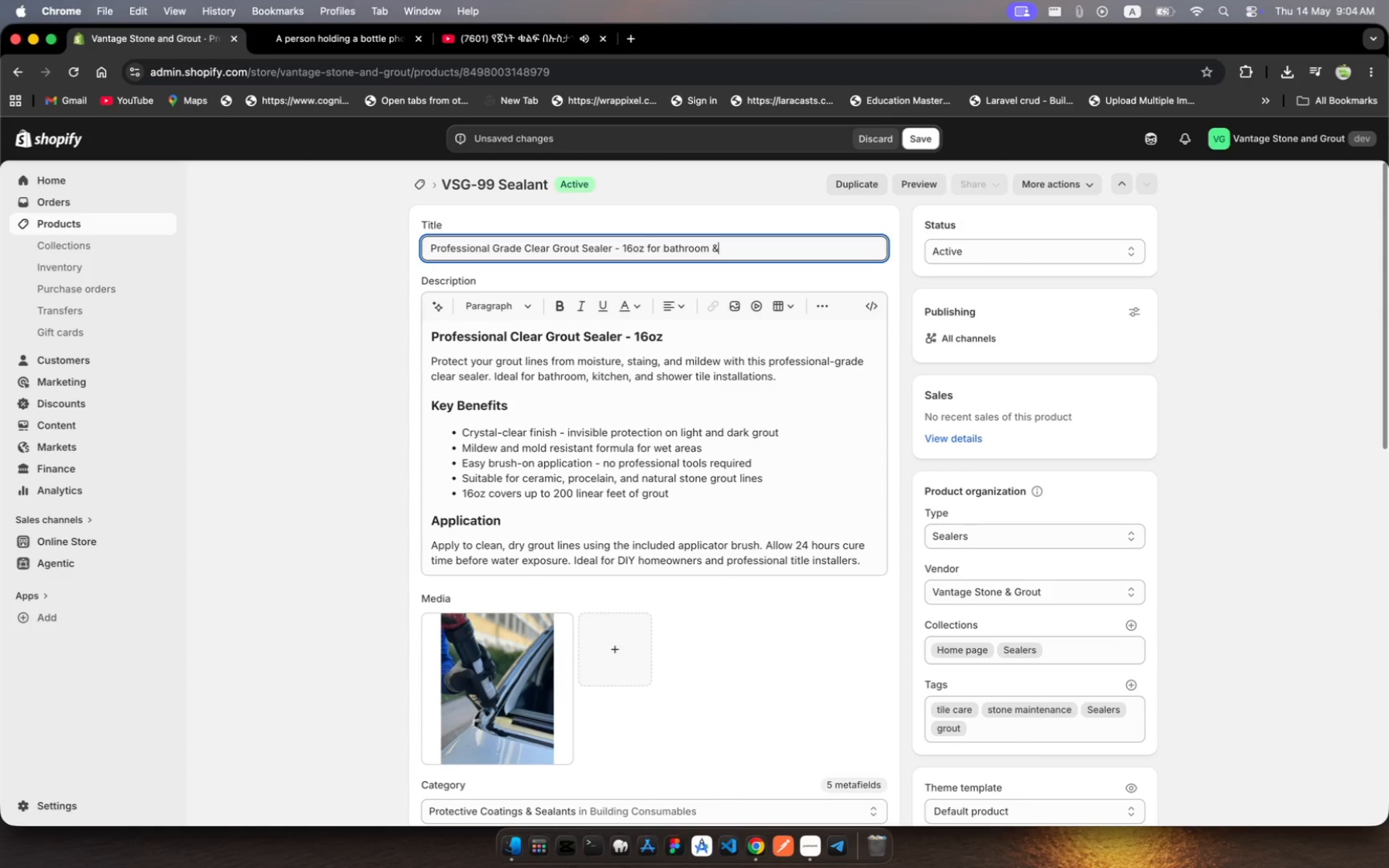 
key(Space)
 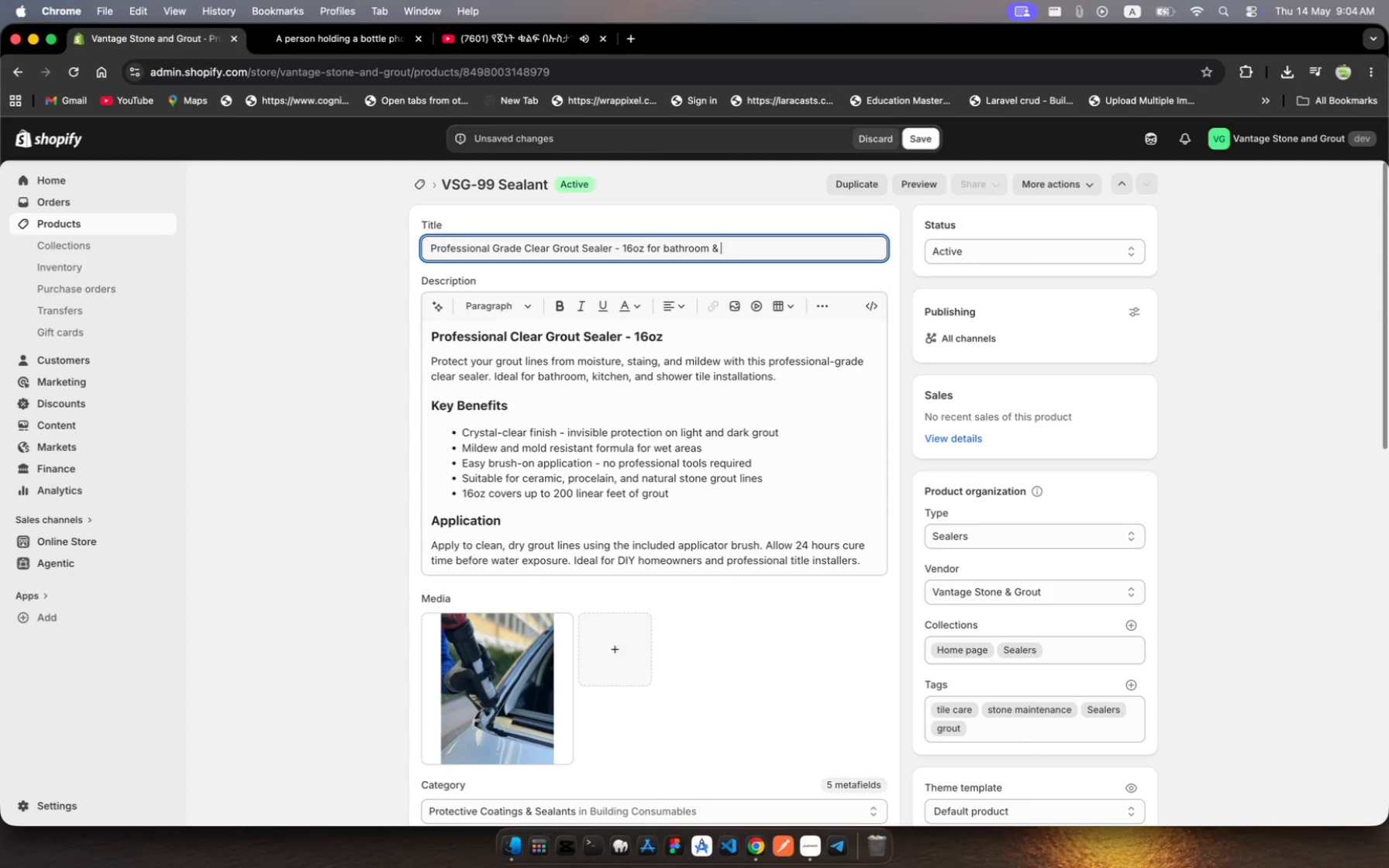 
wait(8.4)
 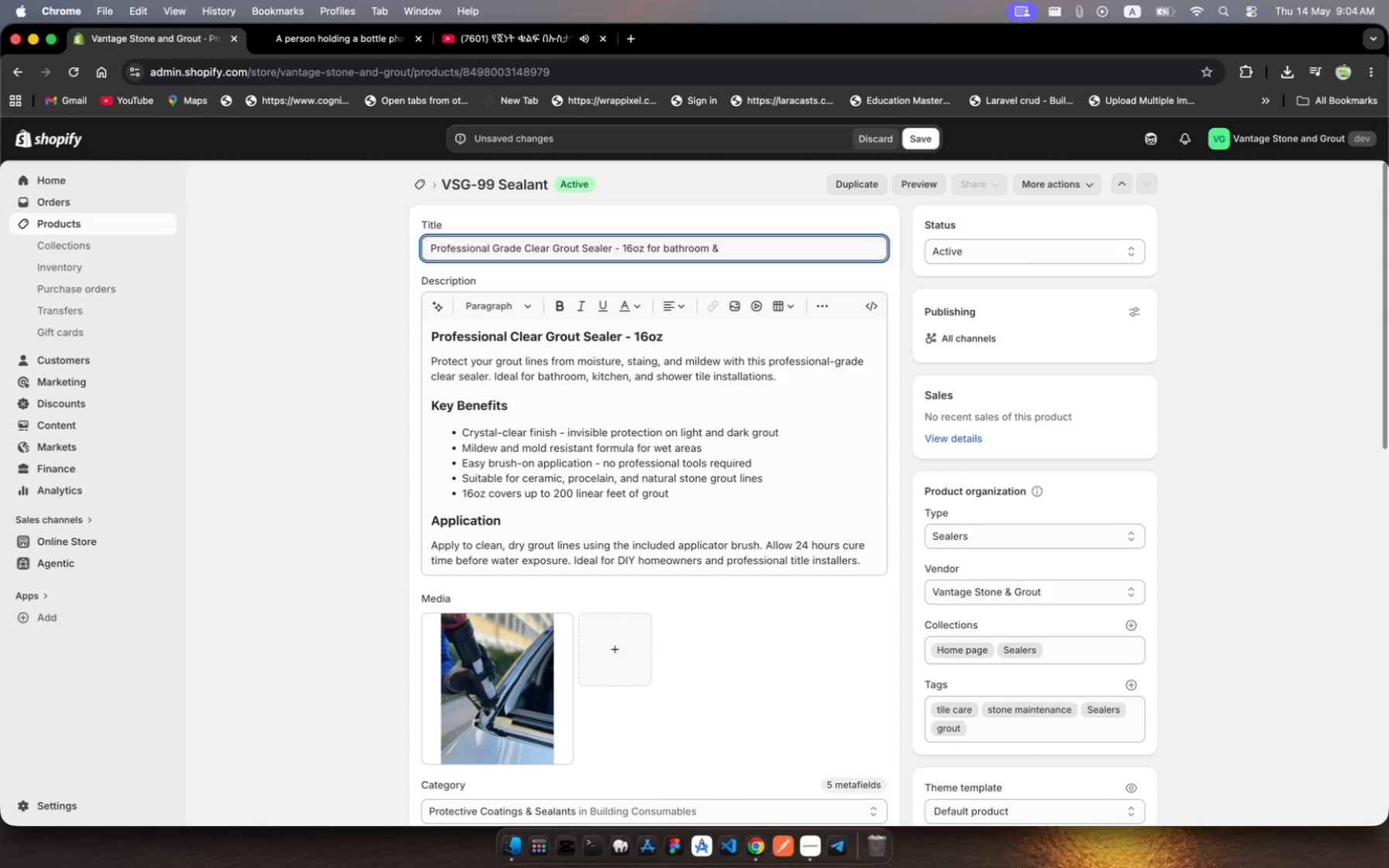 
type(Kitchen Tile)
 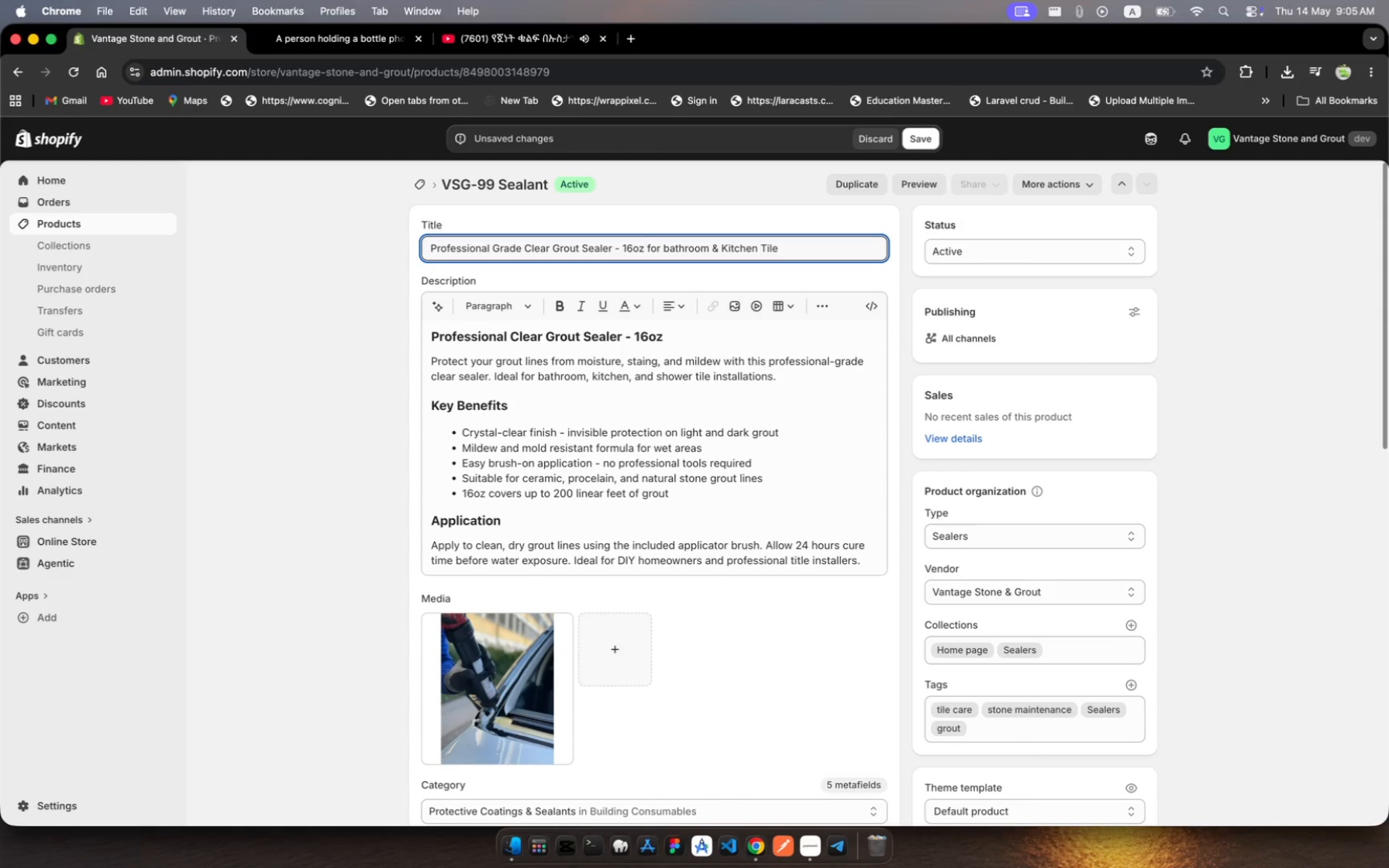 
wait(5.25)
 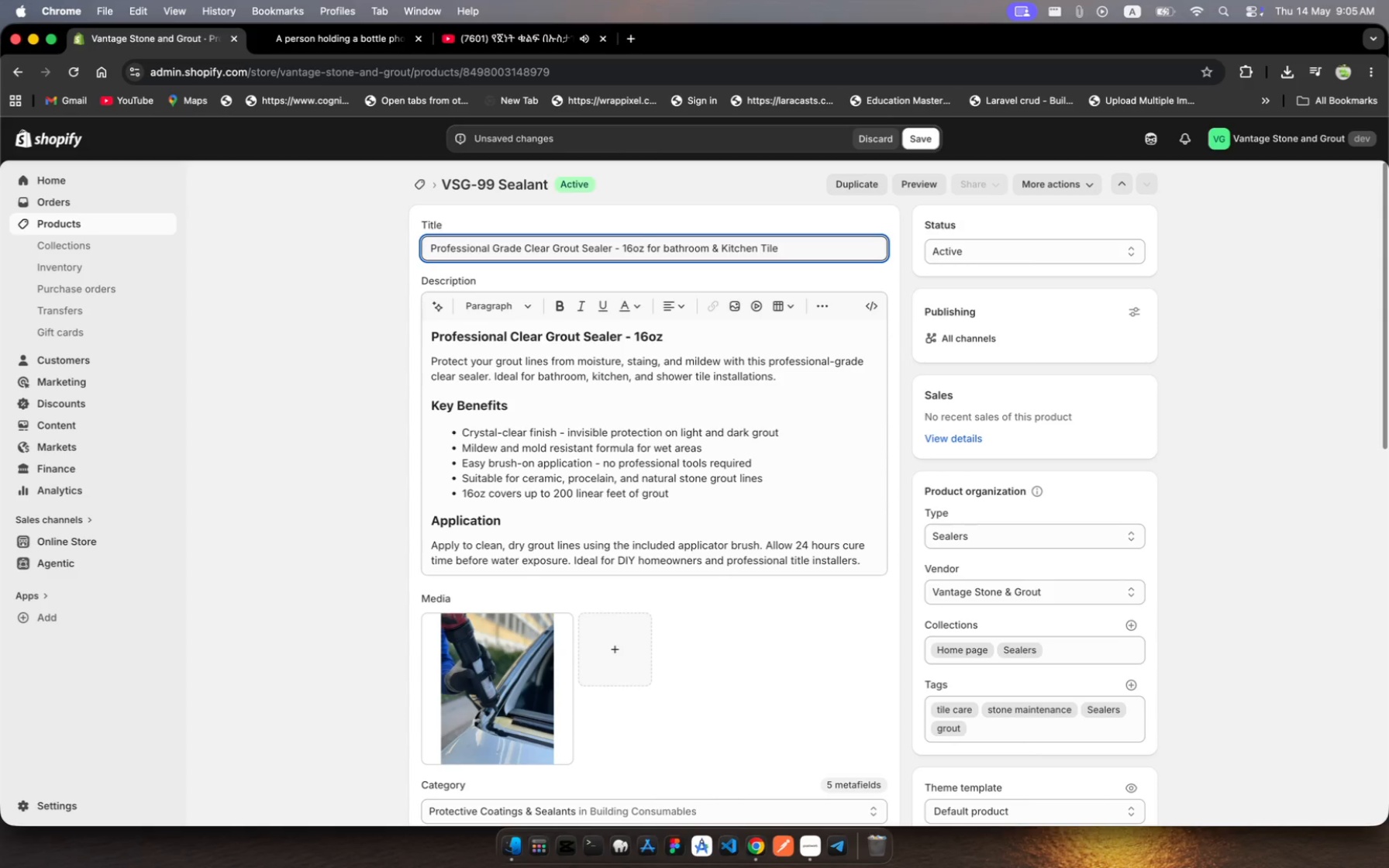 
scroll: coordinate [584, 467], scroll_direction: down, amount: 228.0
 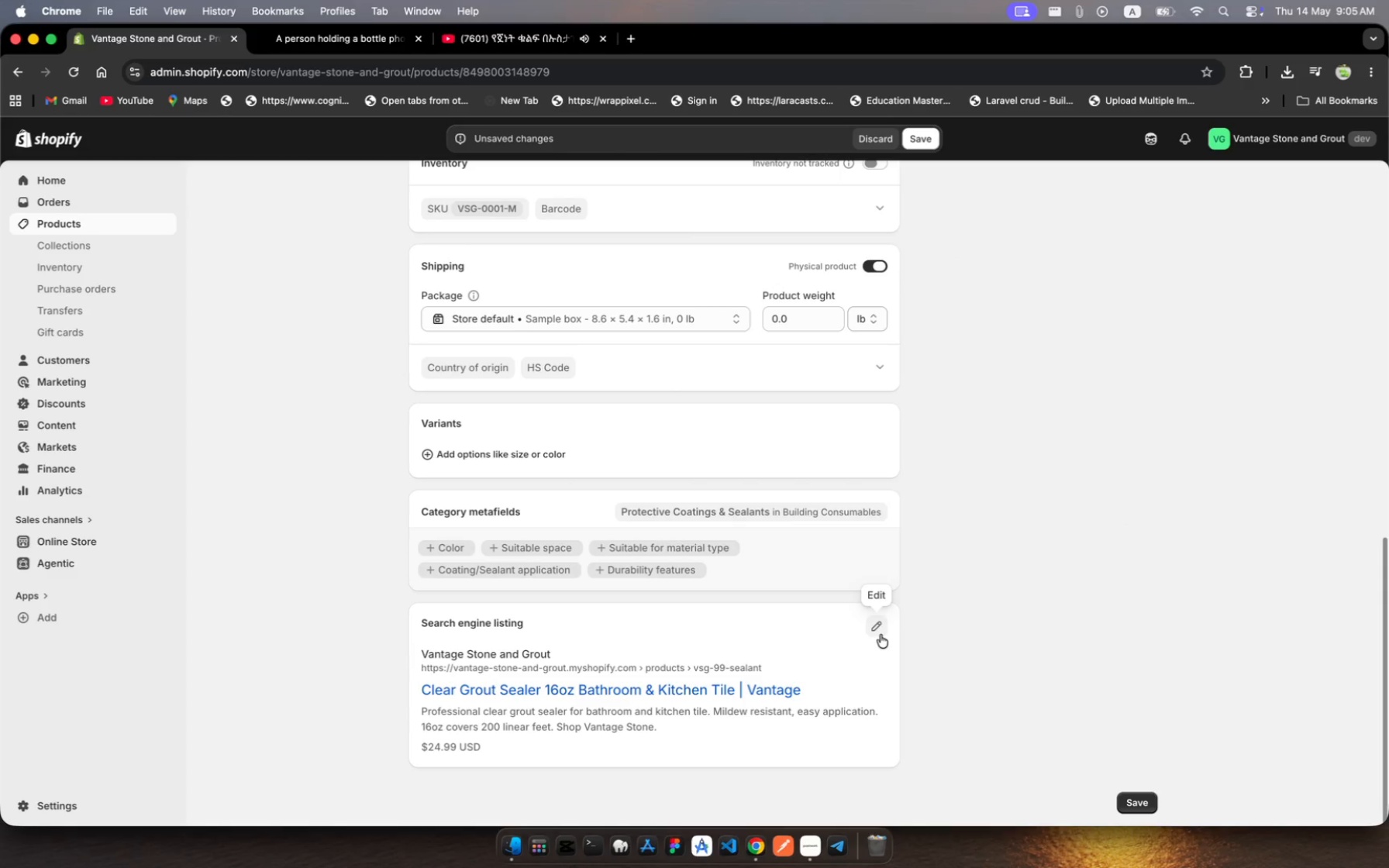 
wait(9.34)
 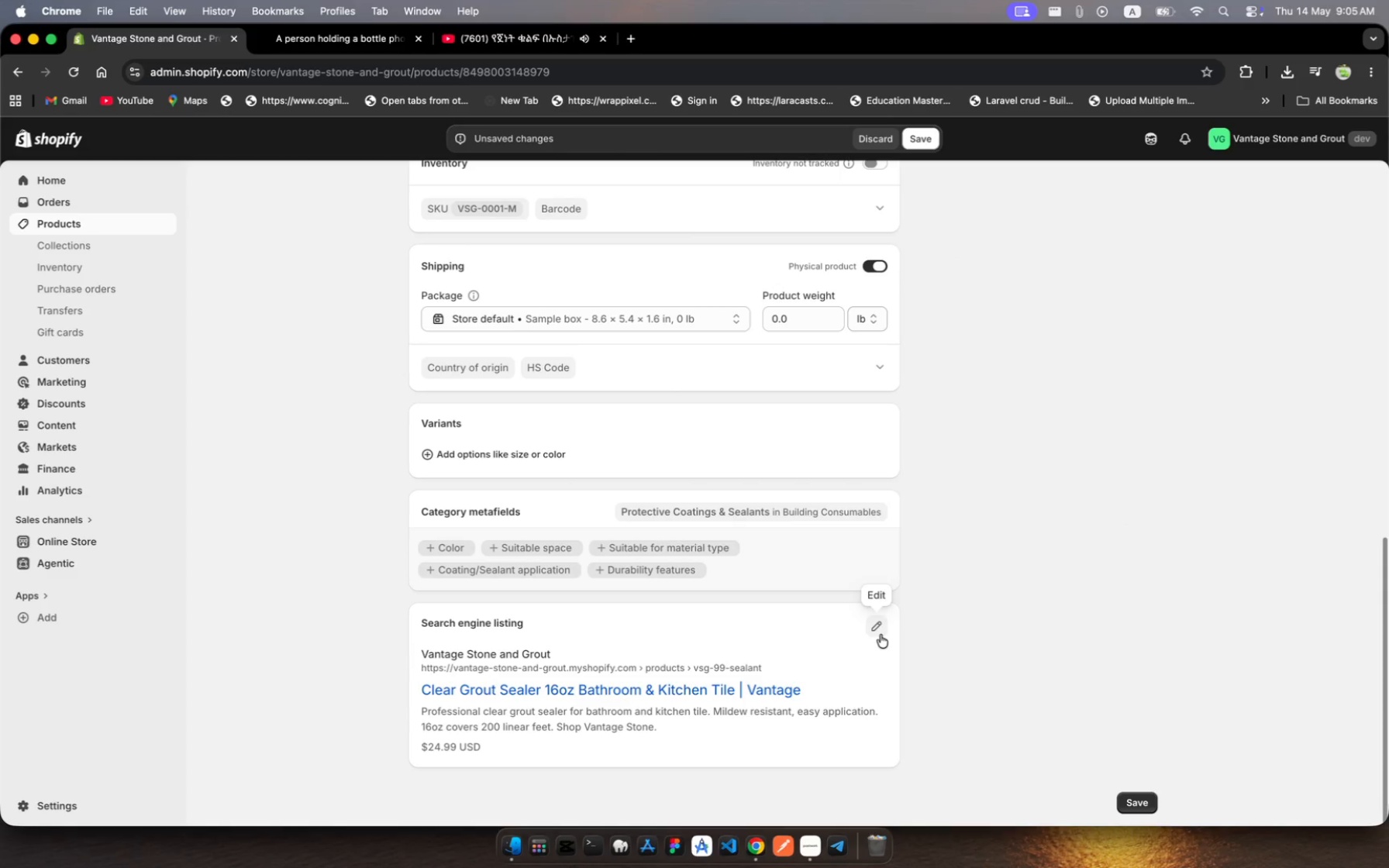 
left_click([881, 635])
 